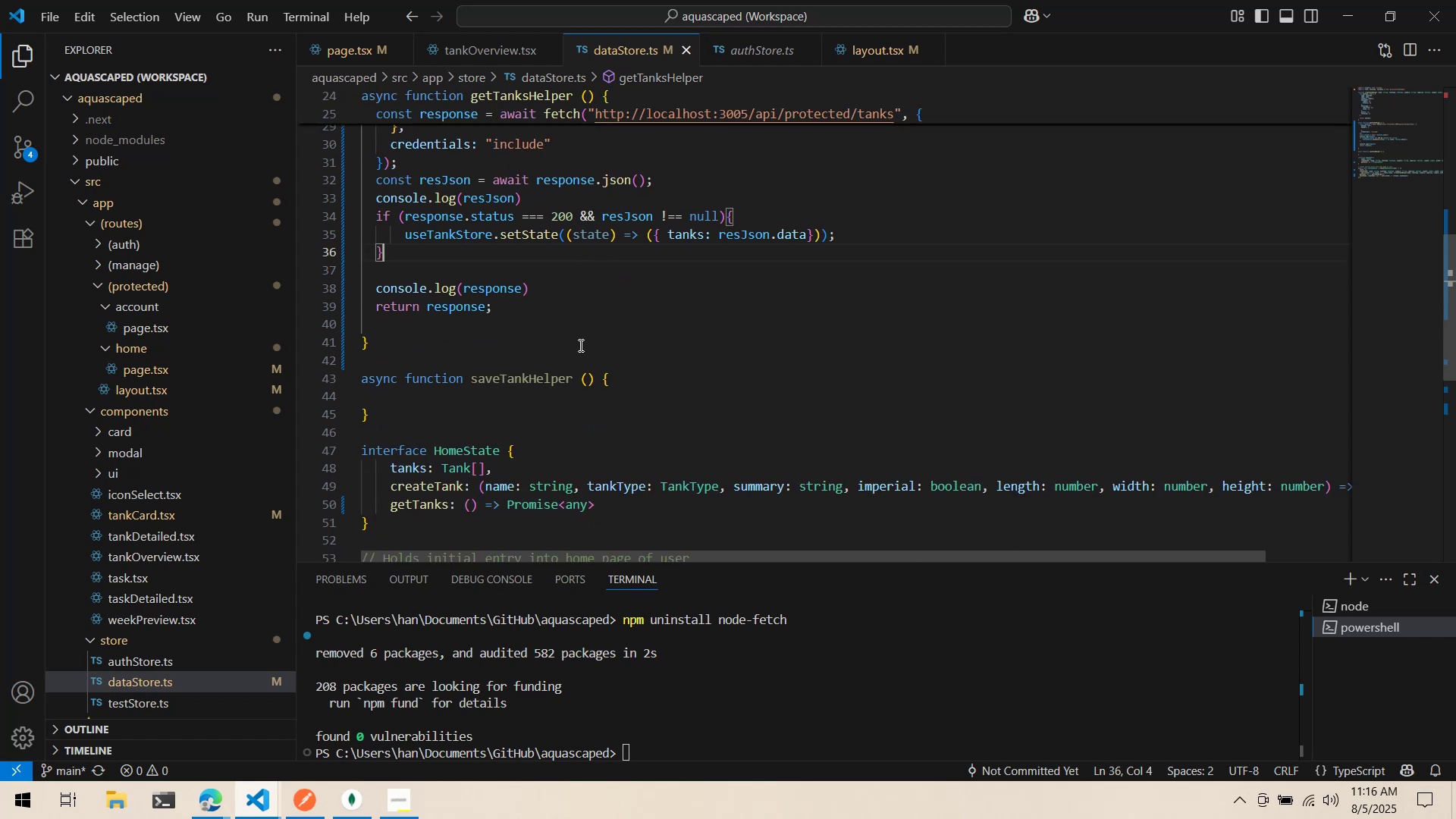 
scroll: coordinate [410, 338], scroll_direction: up, amount: 3.0
 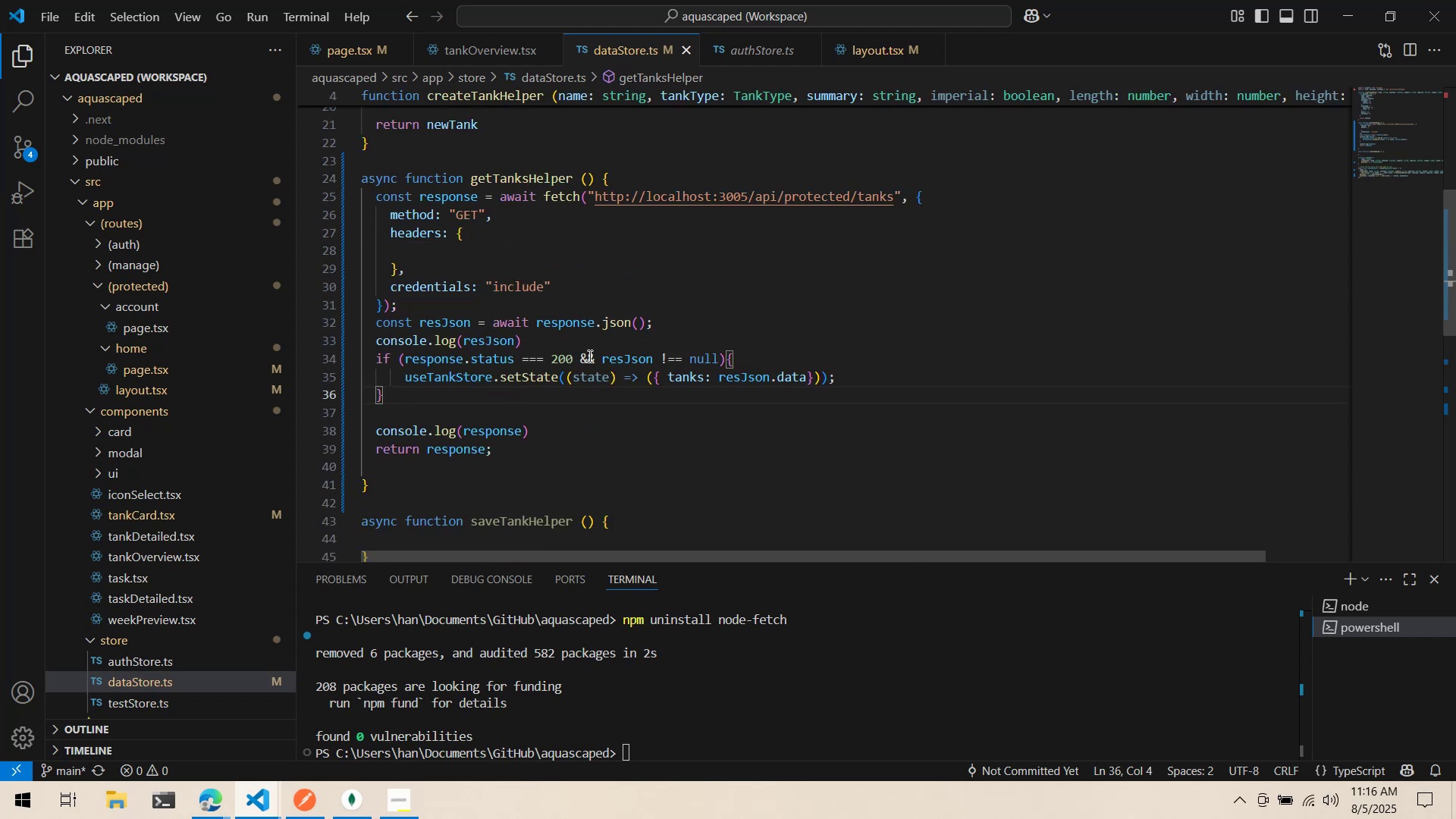 
left_click([588, 347])
 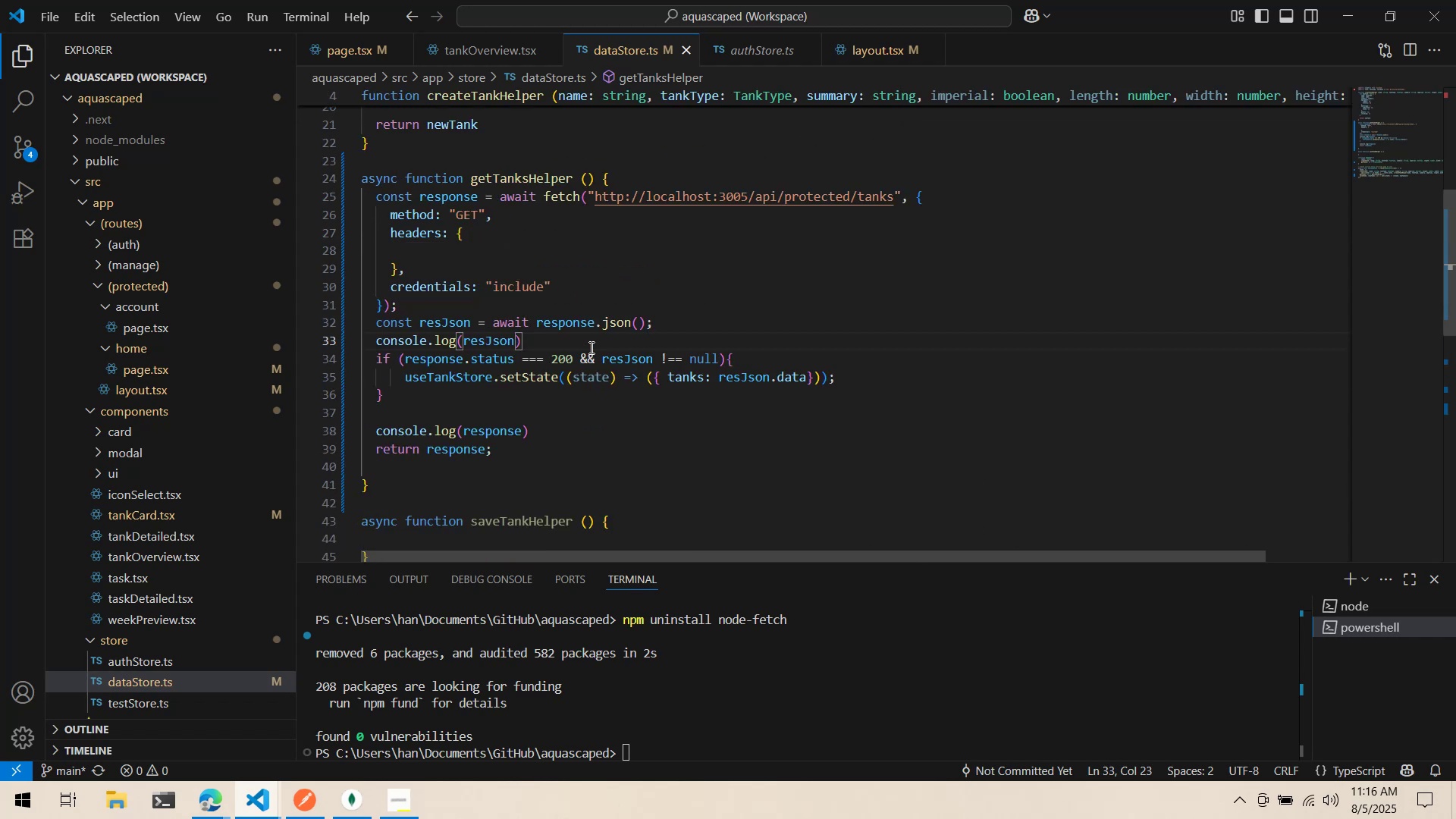 
key(Enter)
 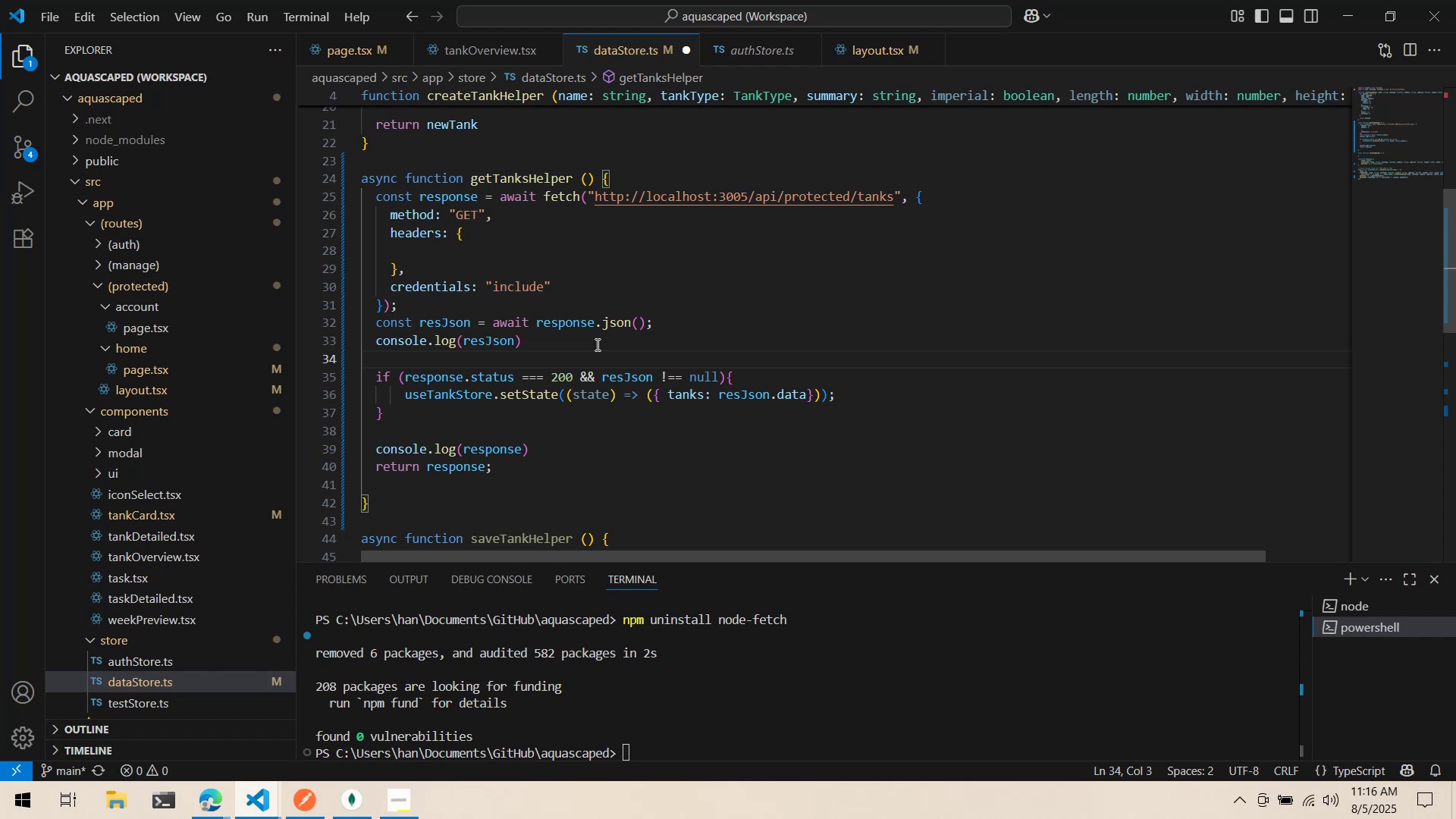 
wait(38.52)
 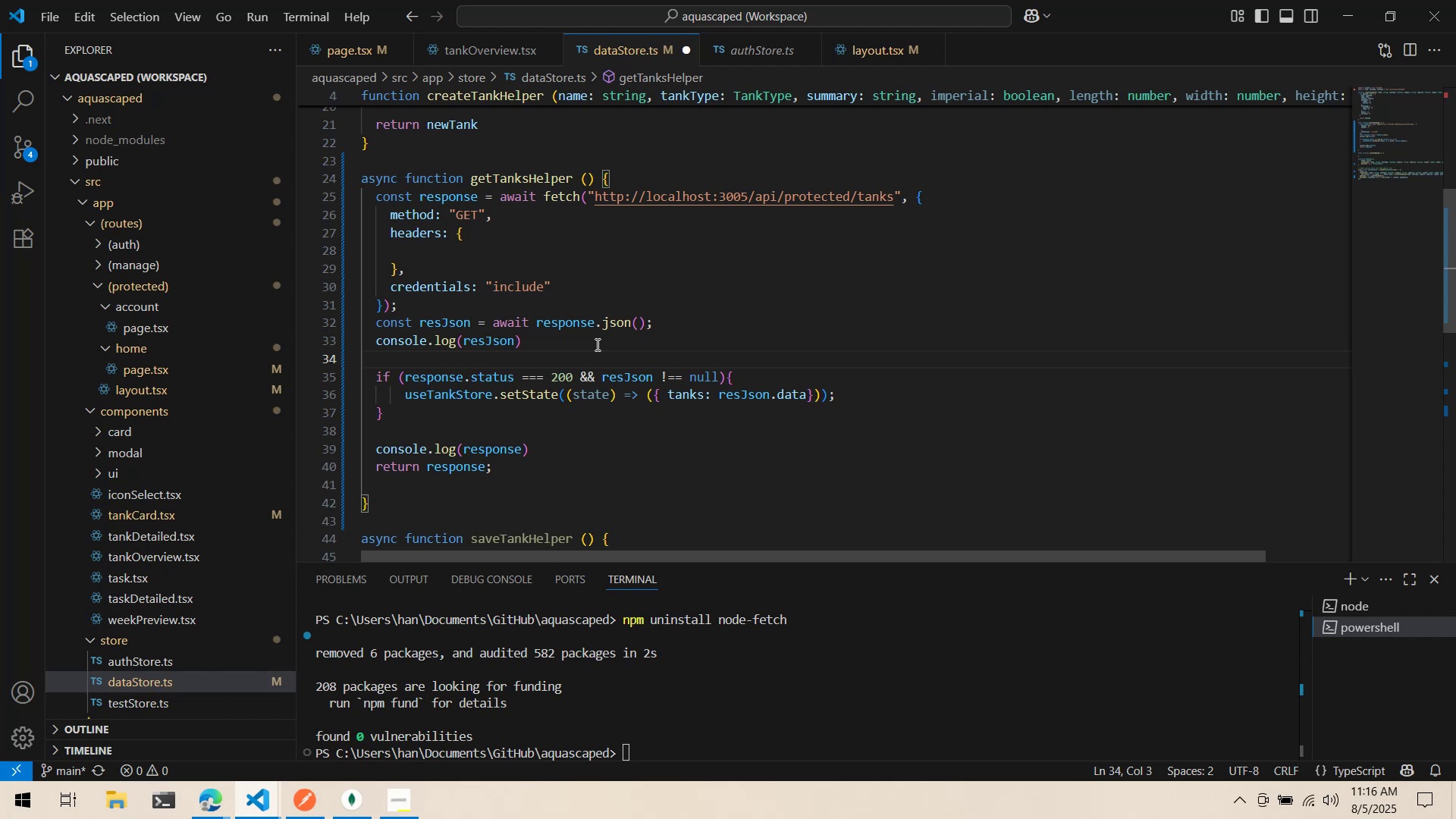 
scroll: coordinate [501, 334], scroll_direction: down, amount: 2.0
 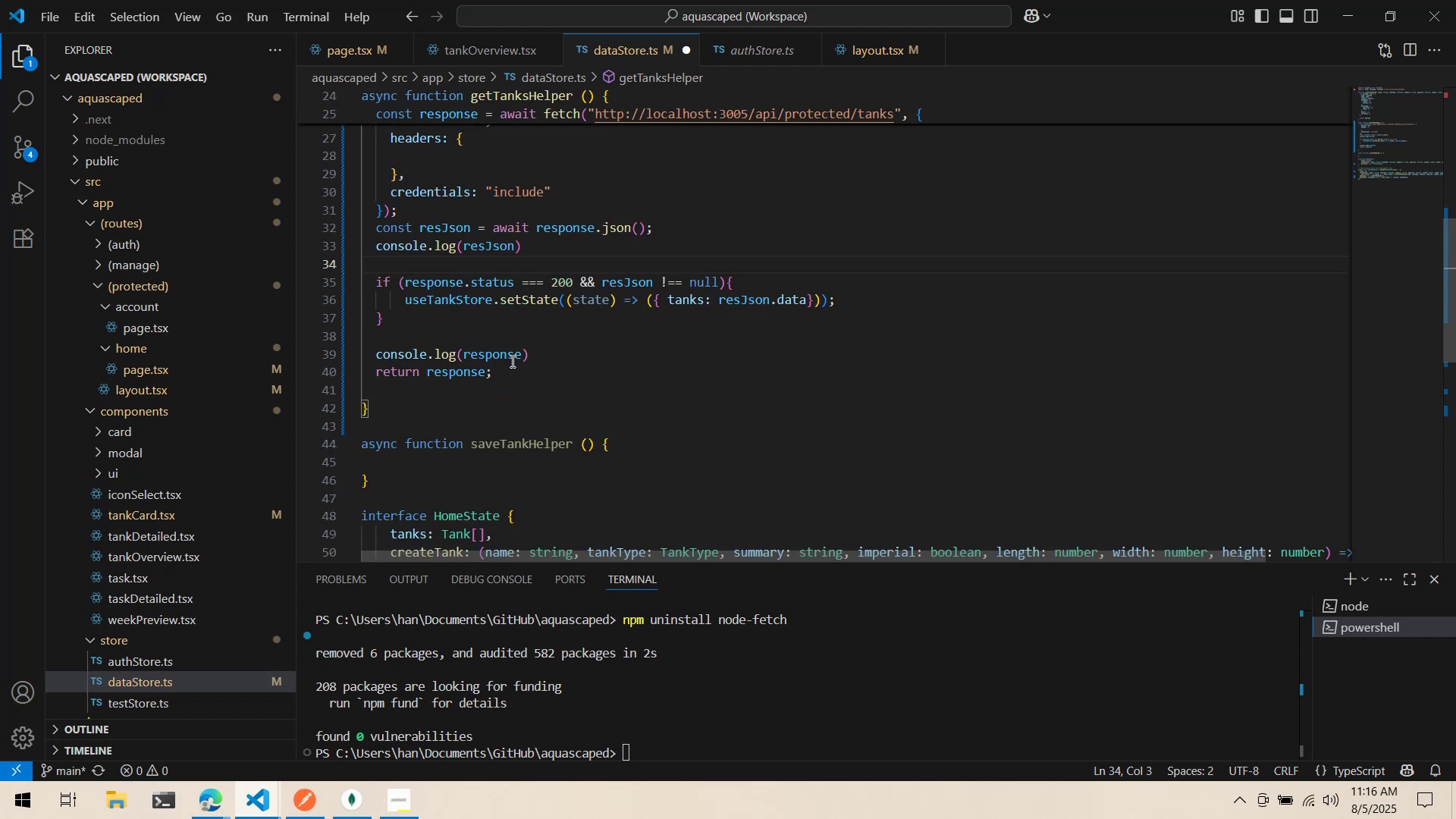 
scroll: coordinate [512, 350], scroll_direction: up, amount: 1.0
 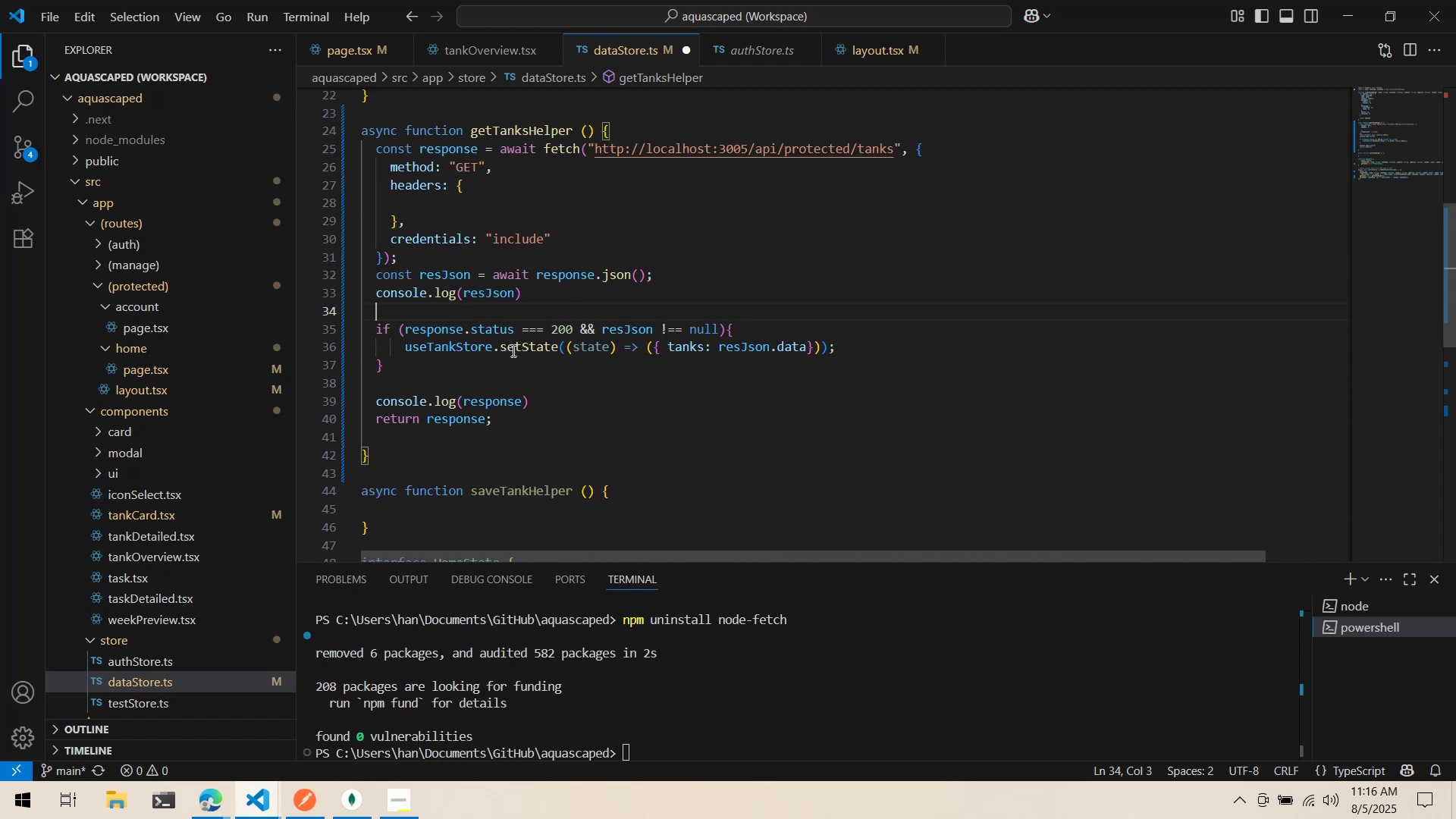 
mouse_move([529, 335])
 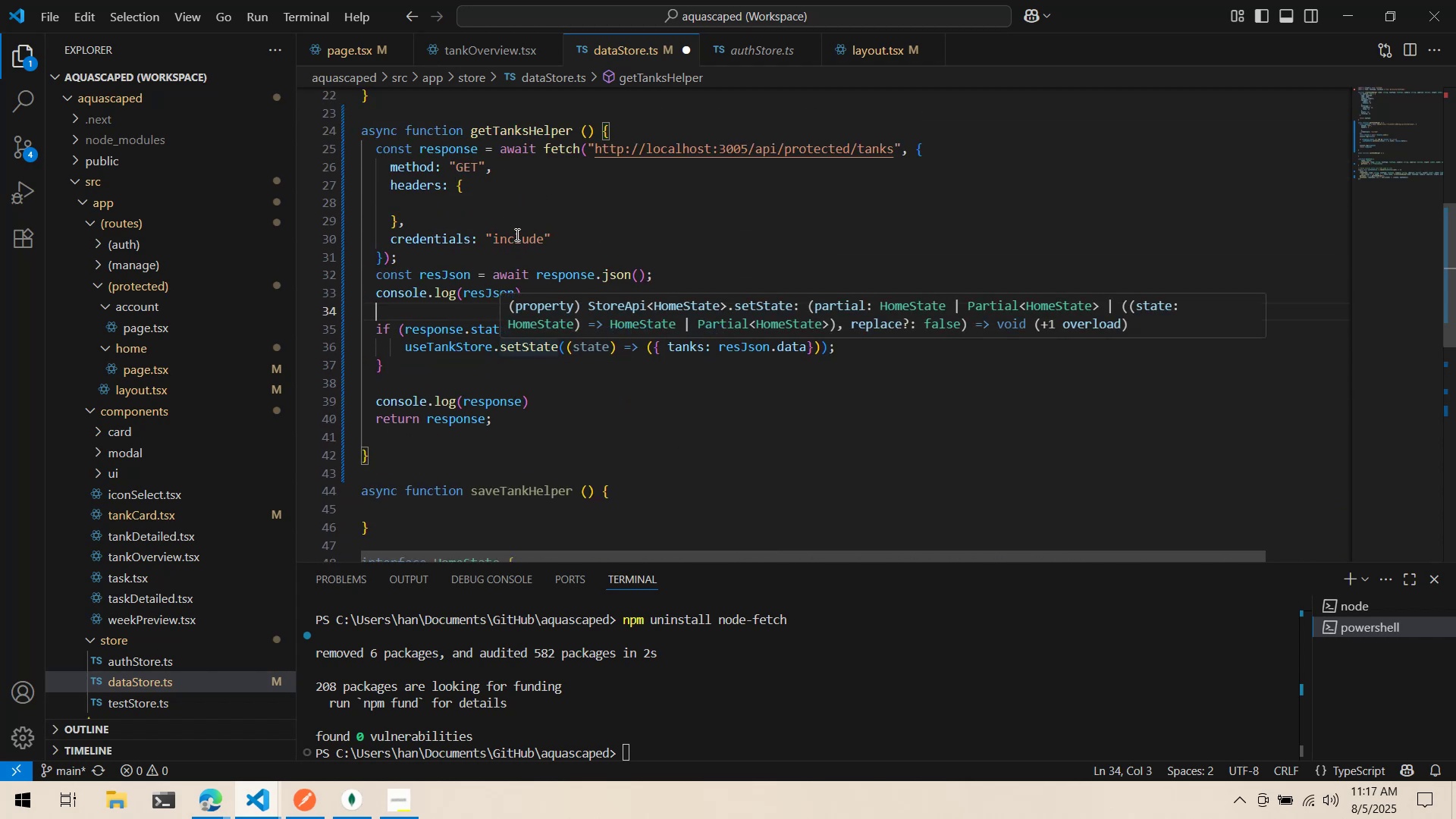 
scroll: coordinate [536, 298], scroll_direction: down, amount: 8.0
 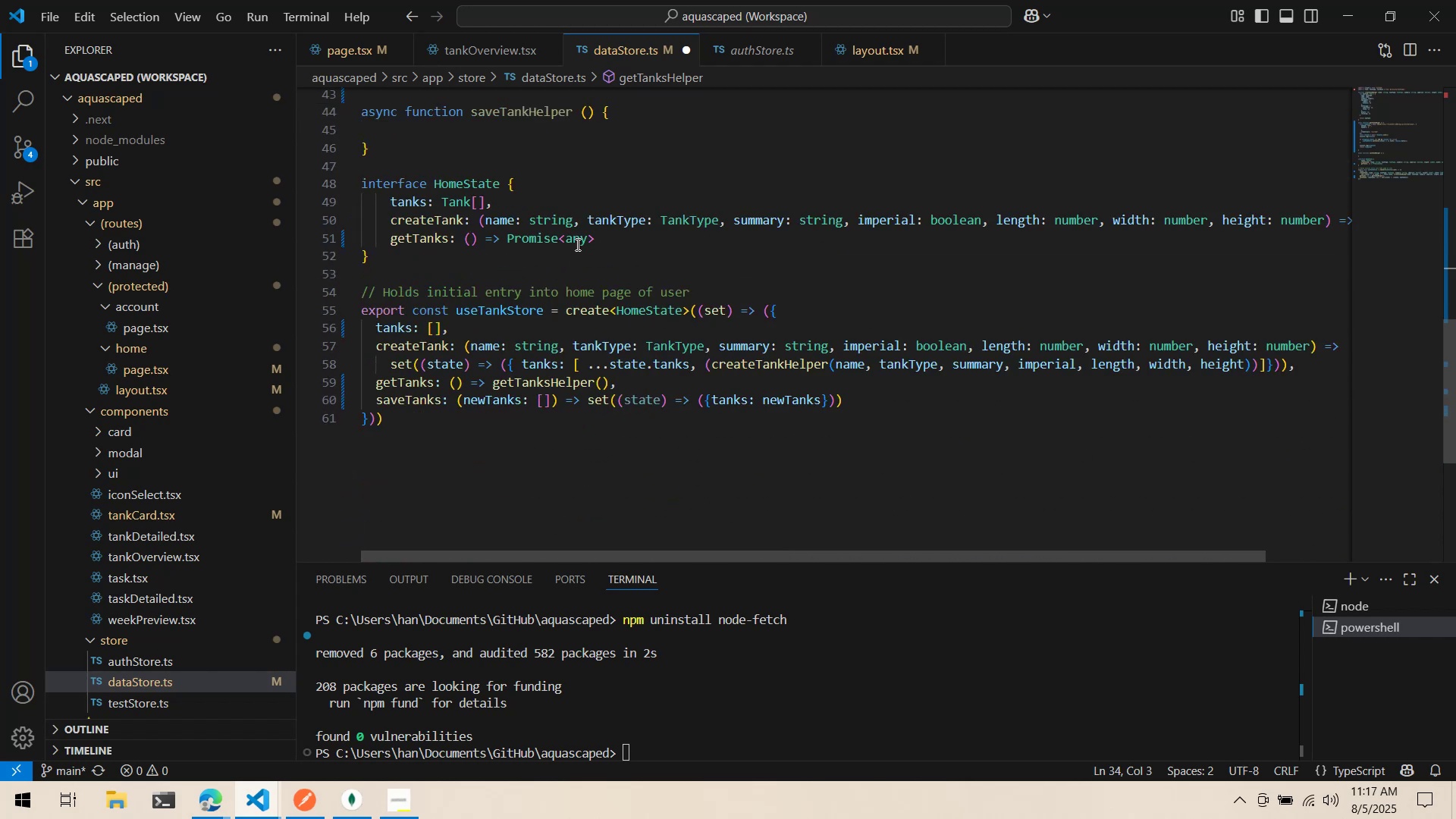 
double_click([576, 243])
 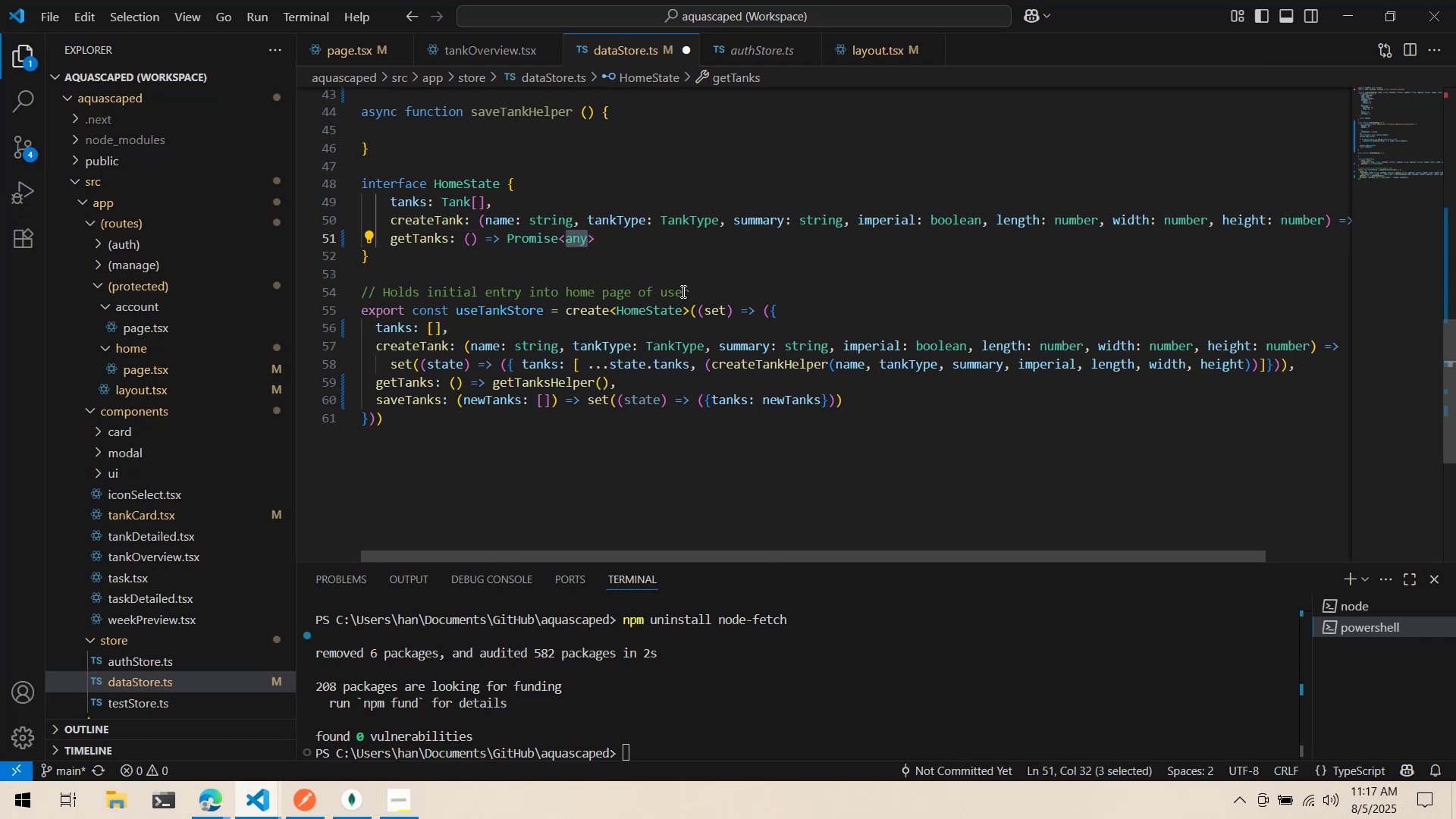 
type(boolean)
 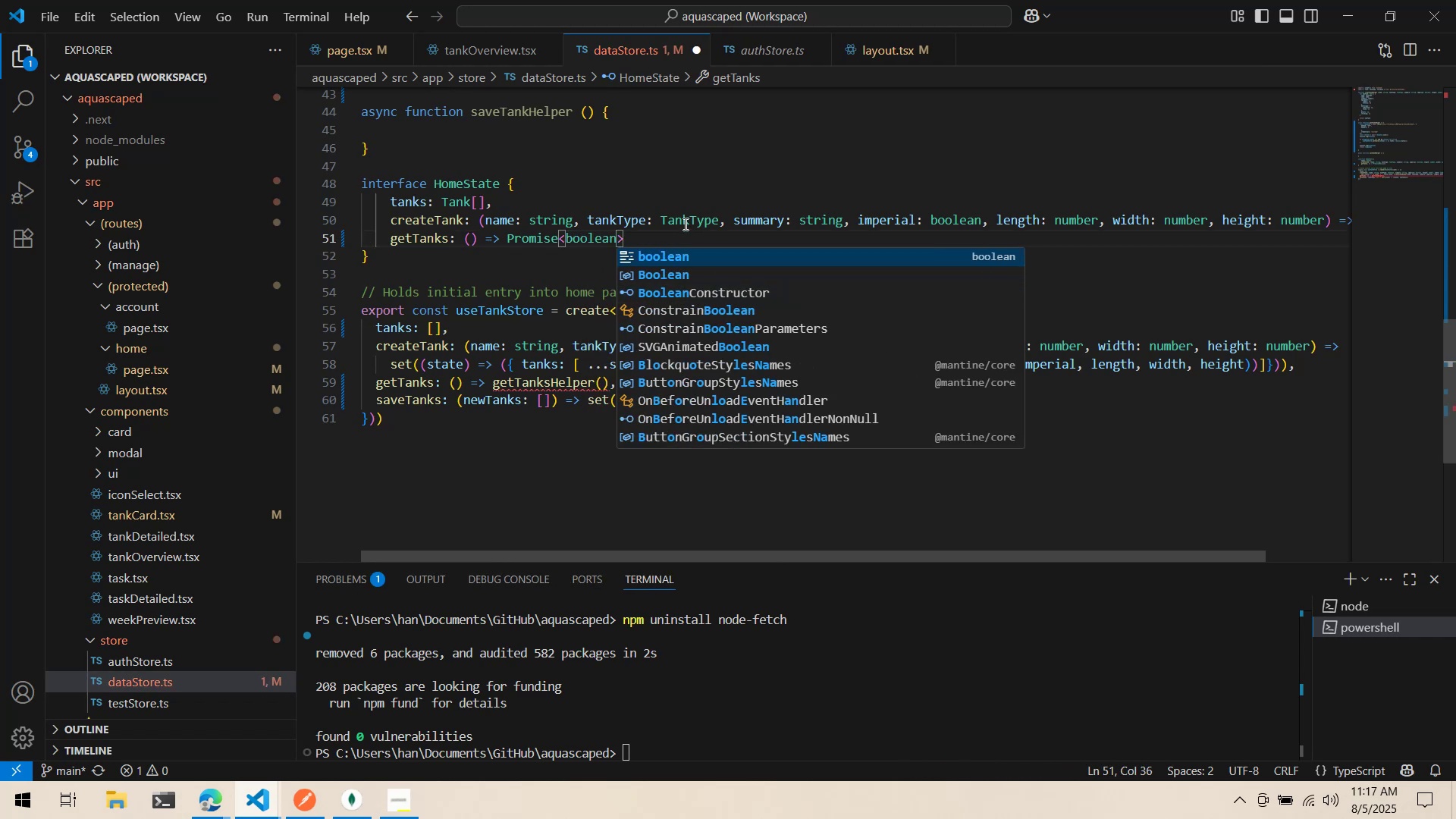 
left_click([683, 223])
 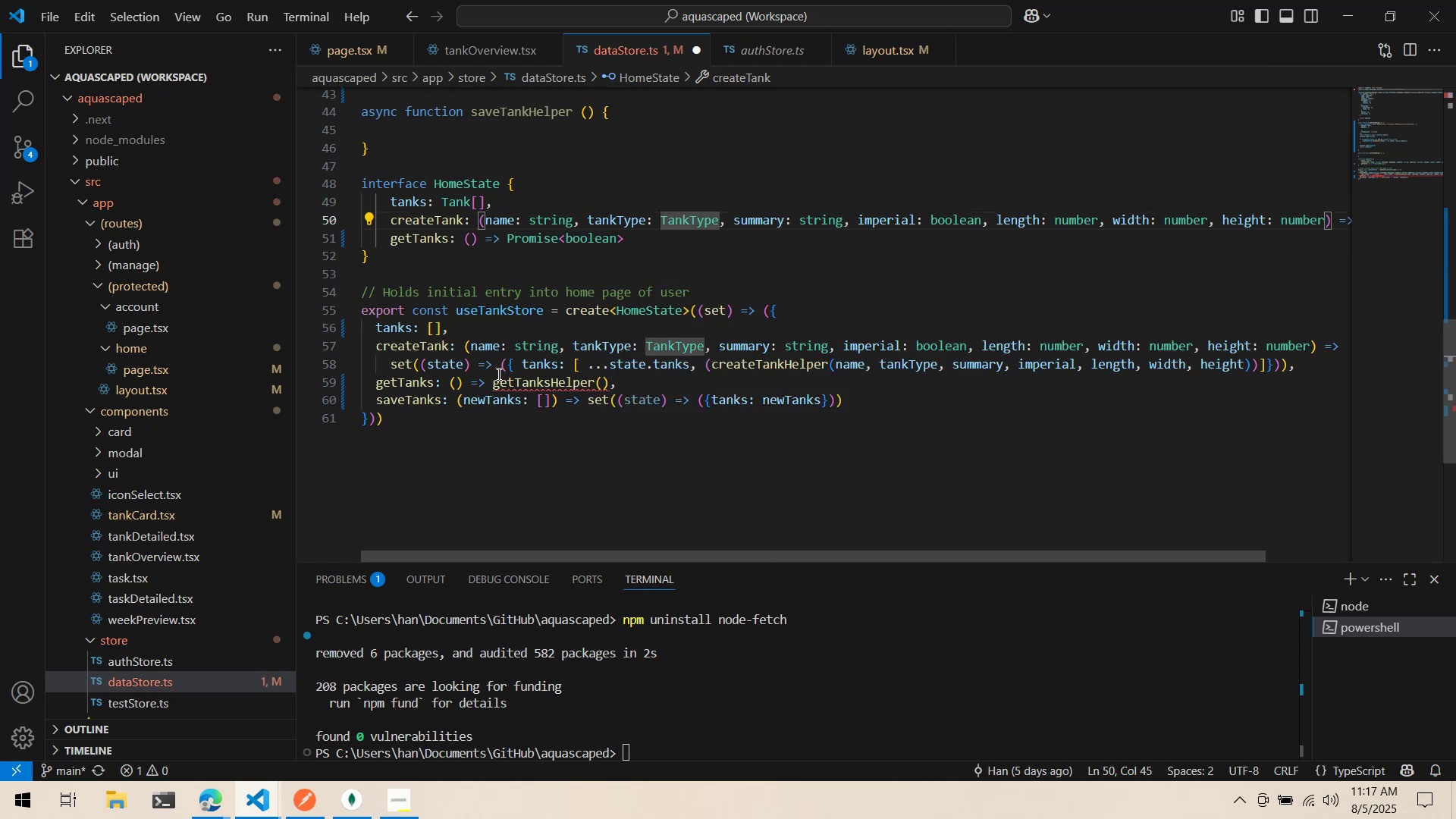 
scroll: coordinate [559, 267], scroll_direction: up, amount: 8.0
 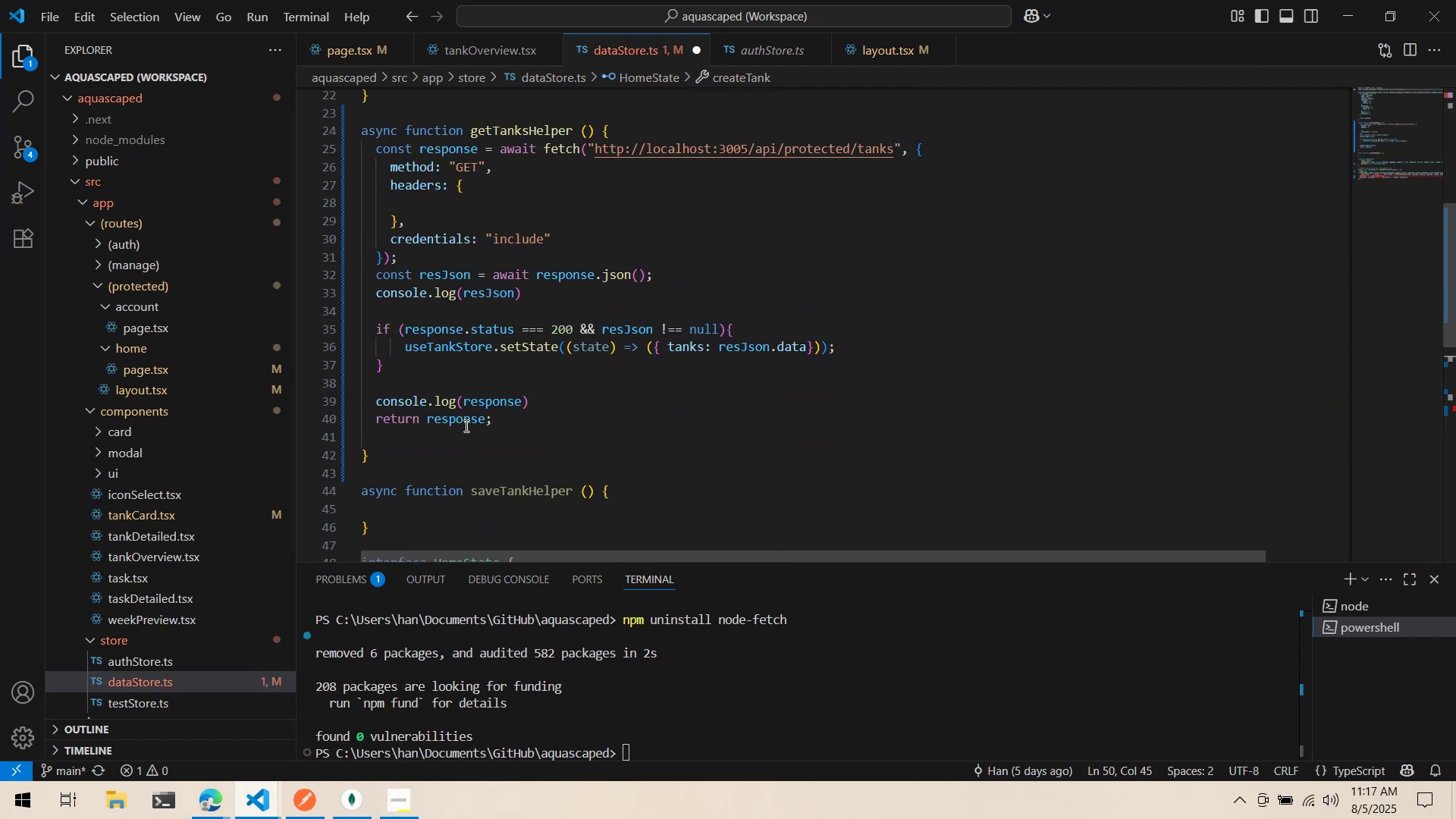 
double_click([464, 419])
 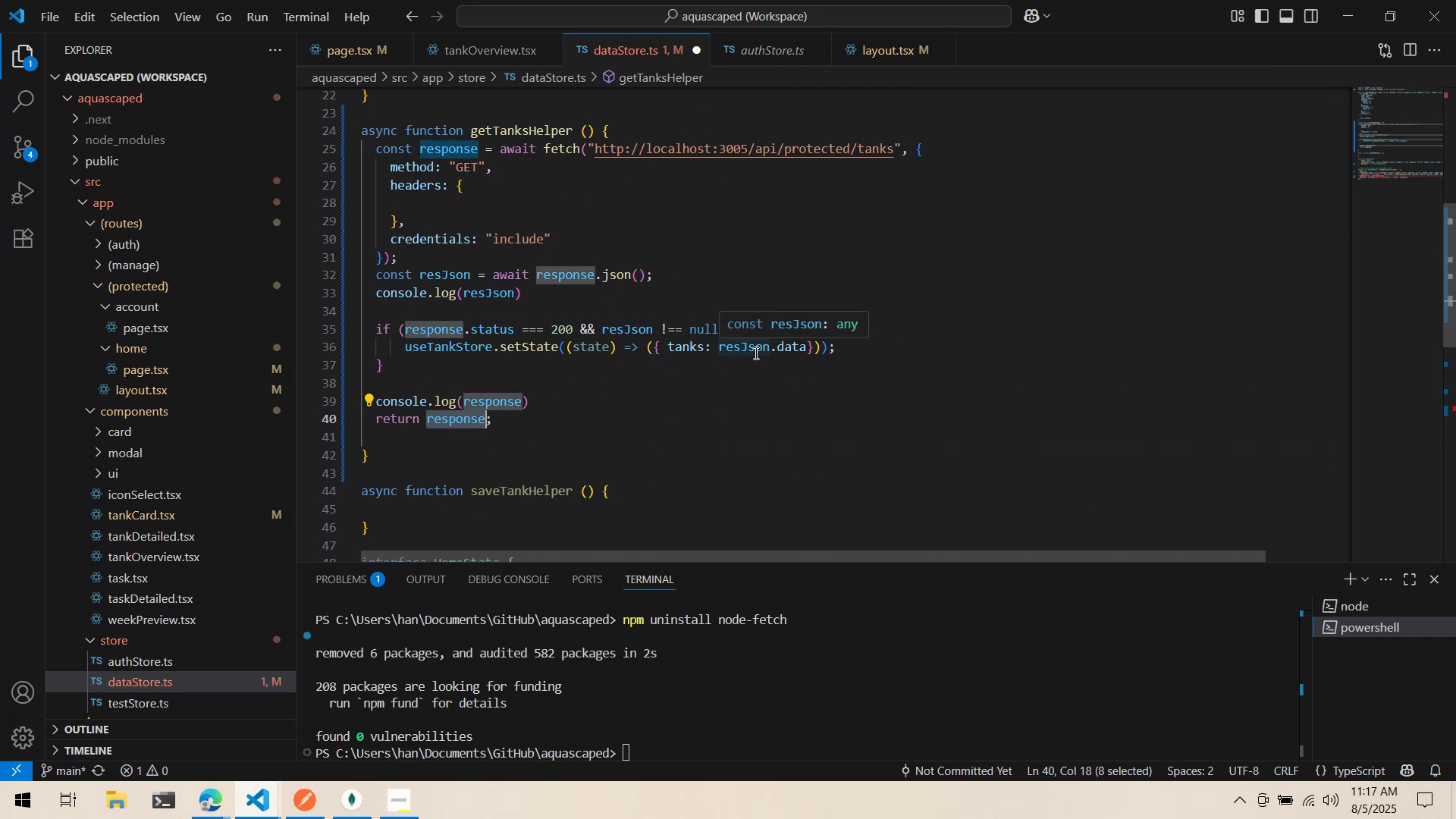 
type(false)
 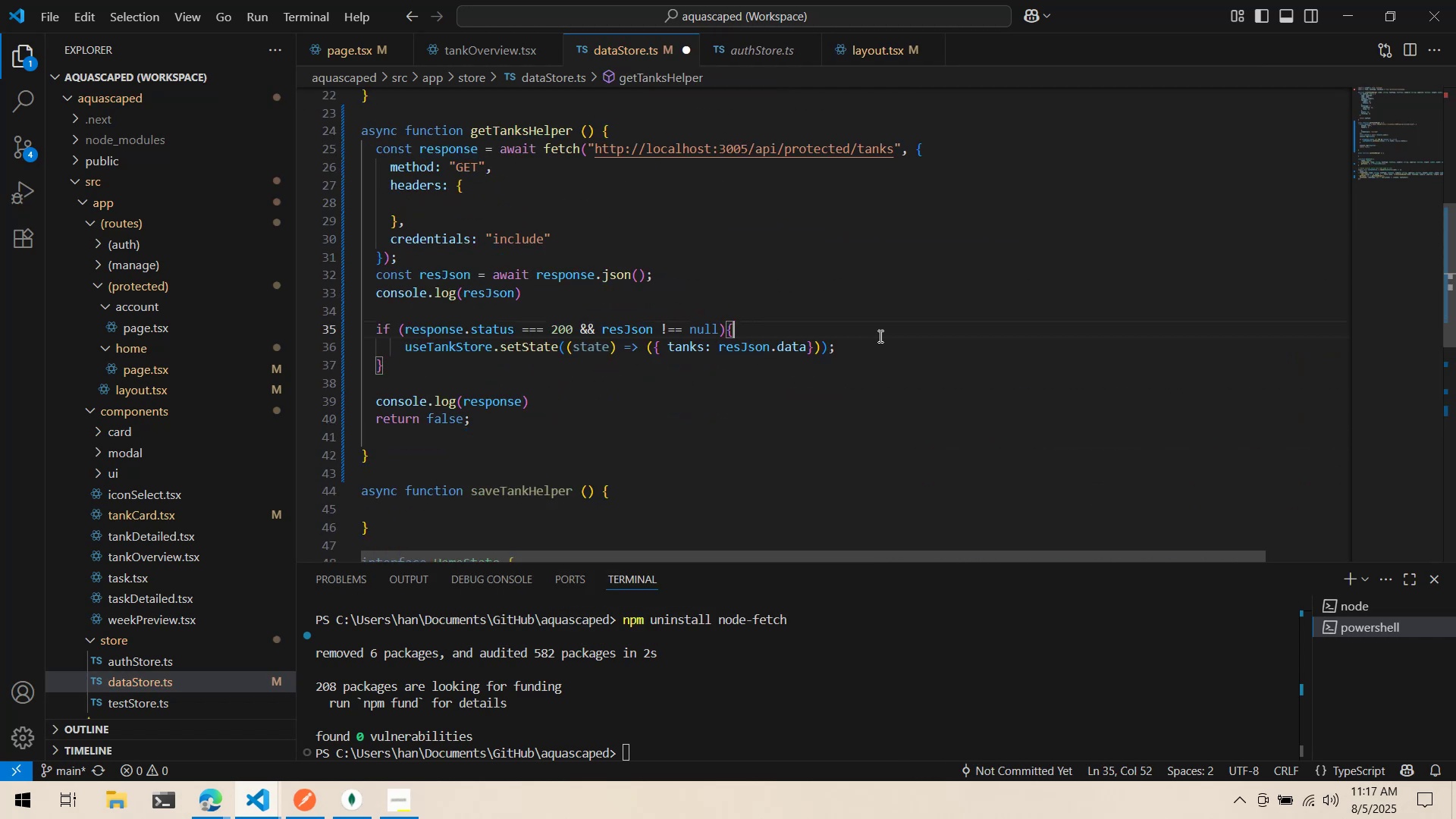 
double_click([862, 350])
 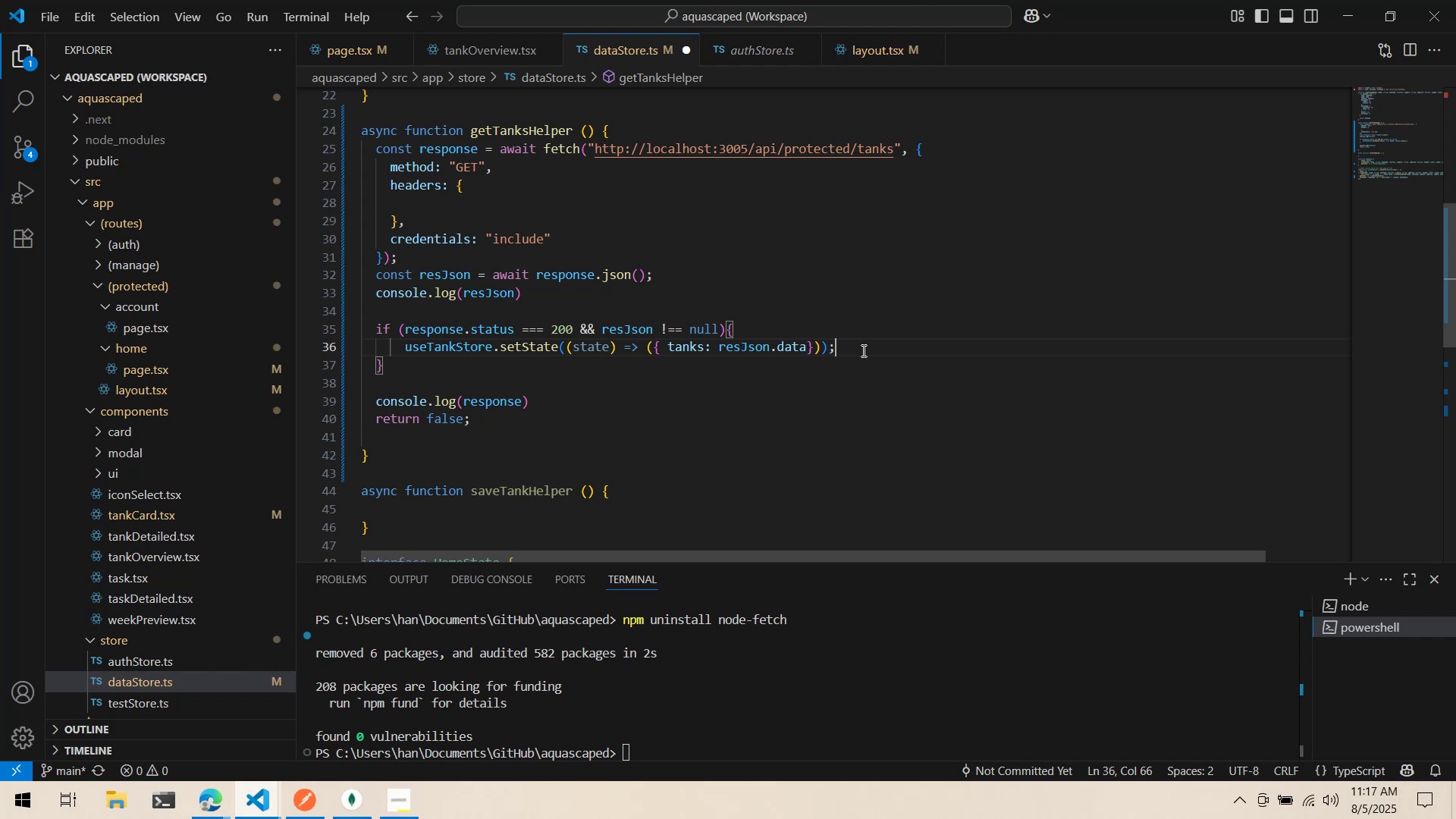 
key(Enter)
 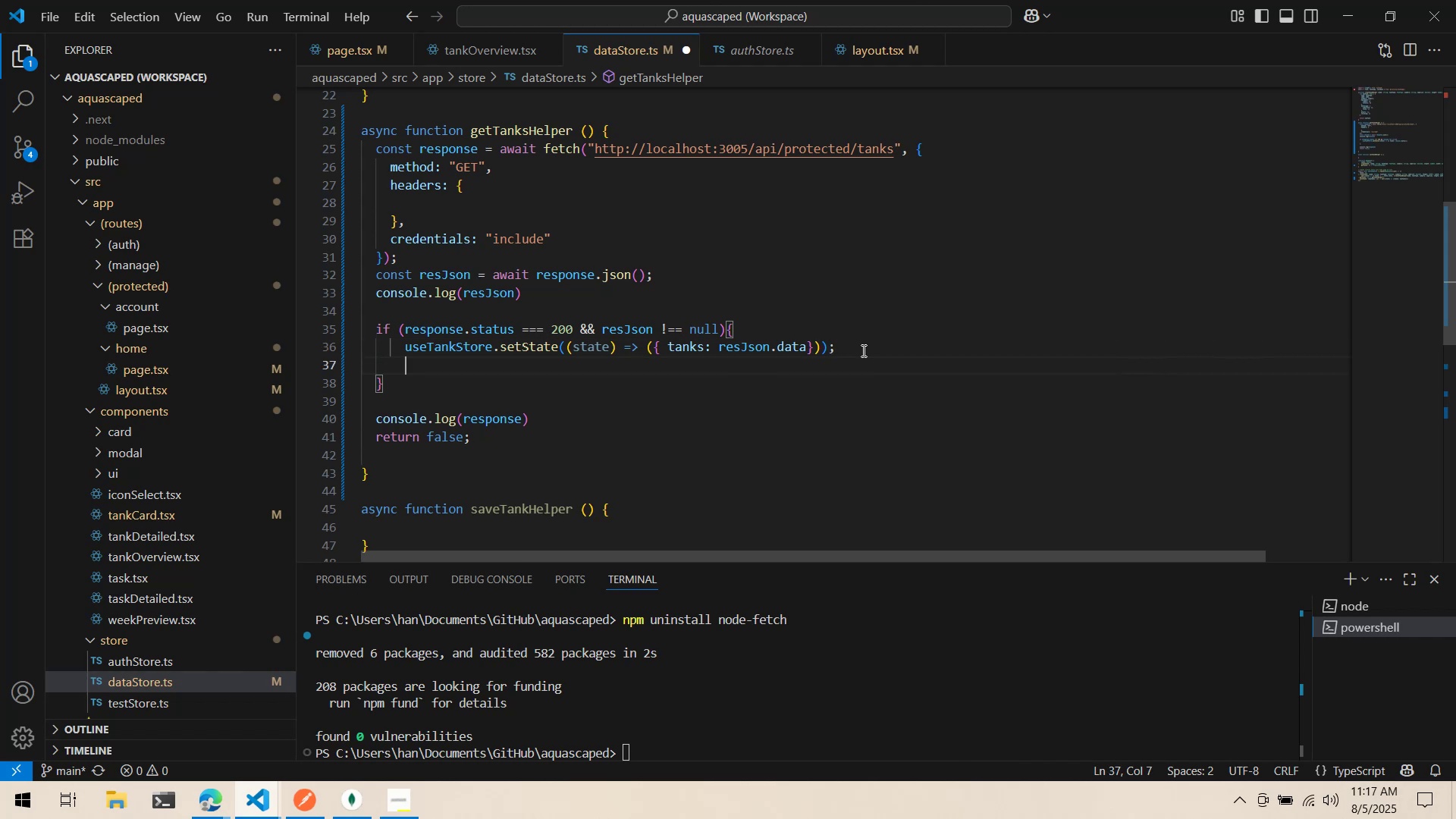 
type(return true)
 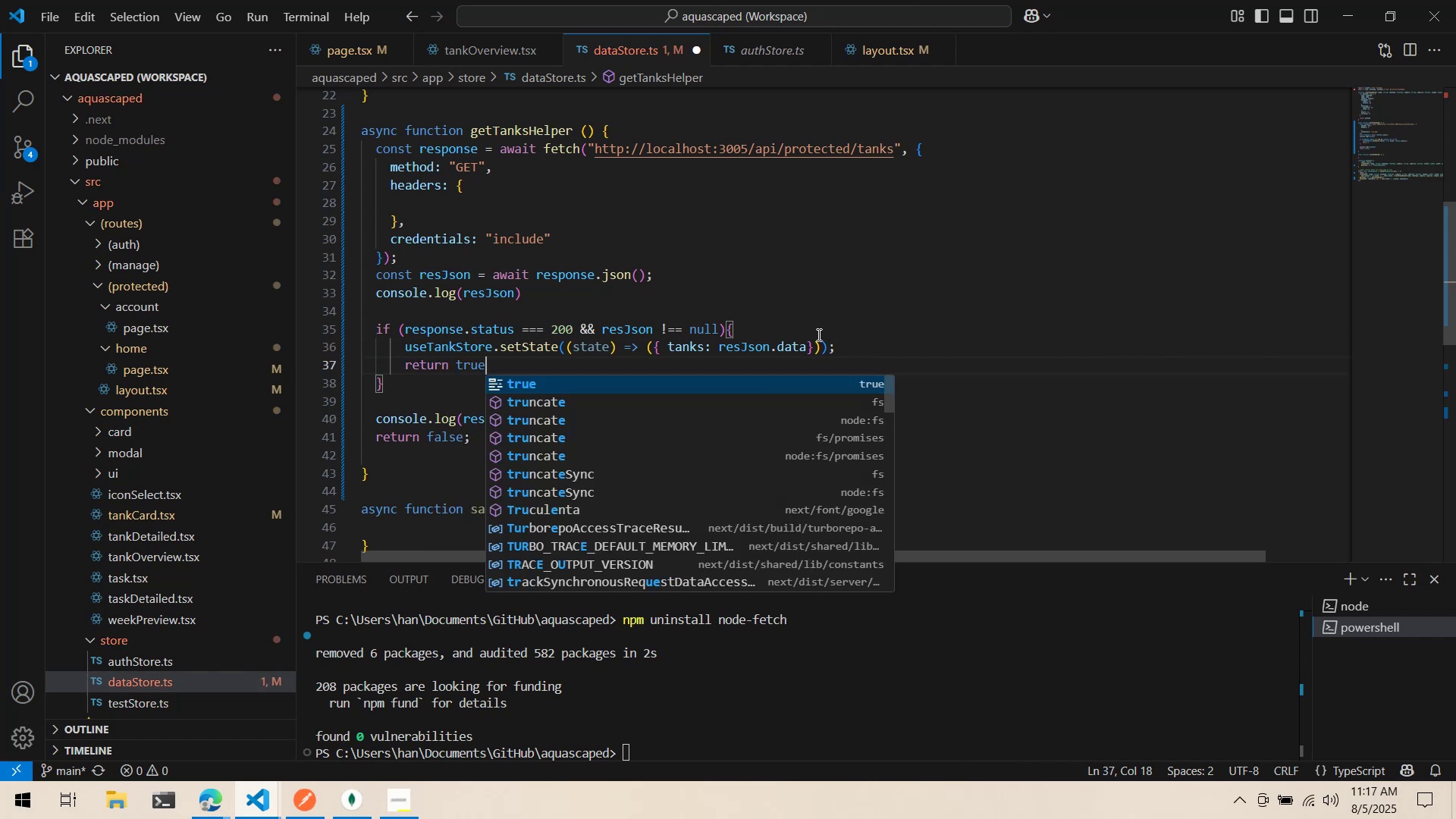 
left_click([610, 301])
 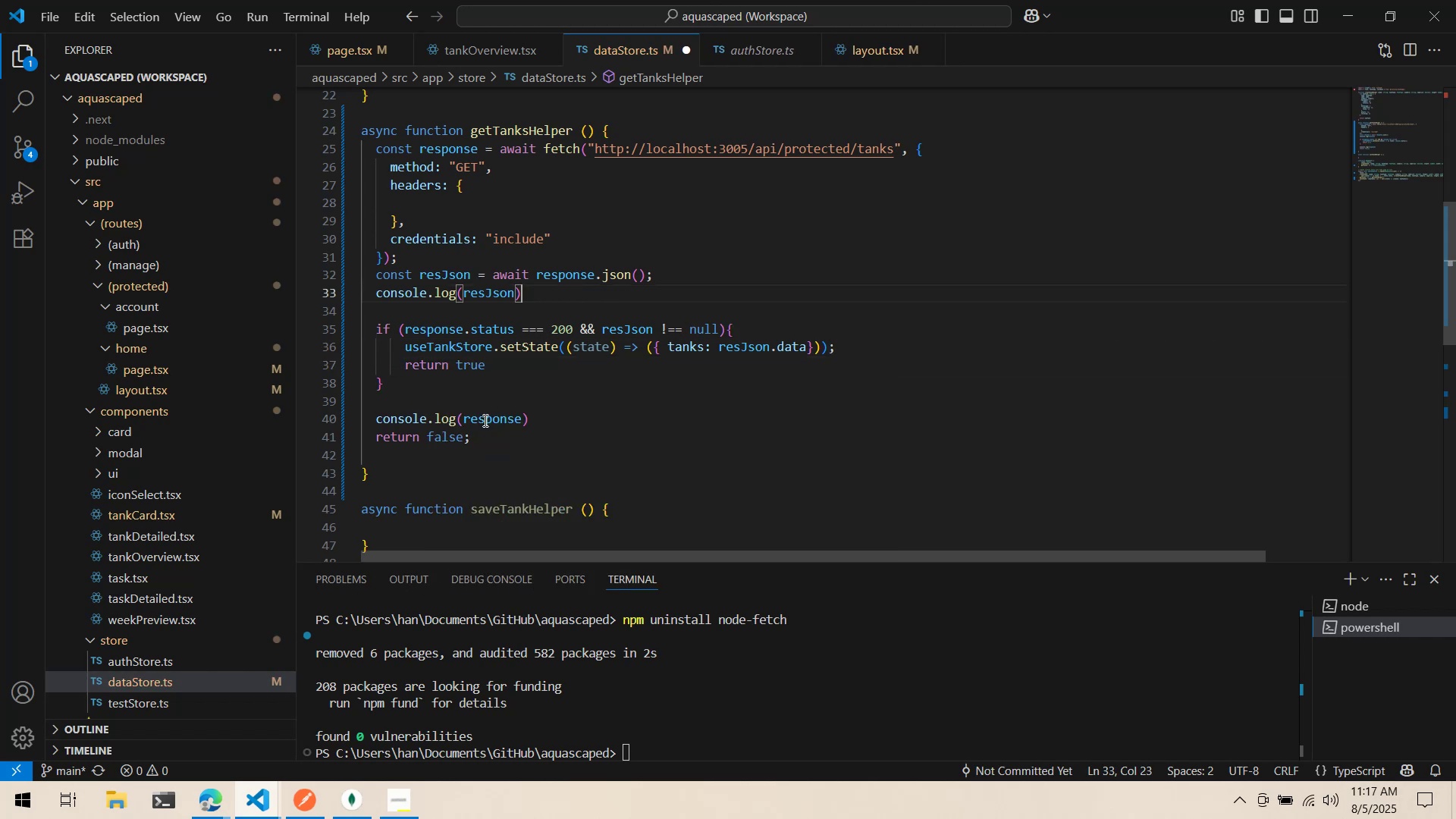 
left_click([482, 421])
 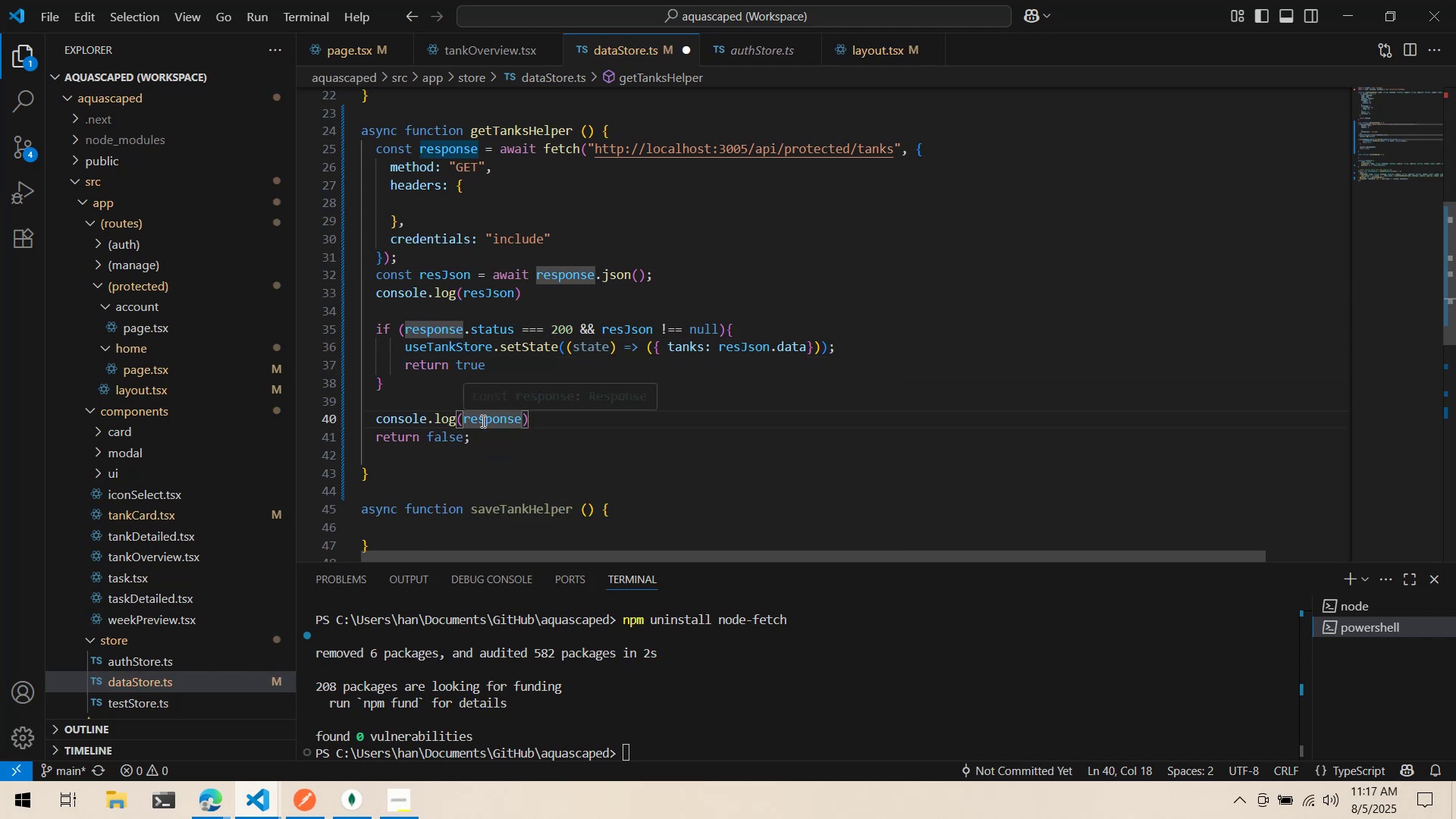 
key(Control+ControlLeft)
 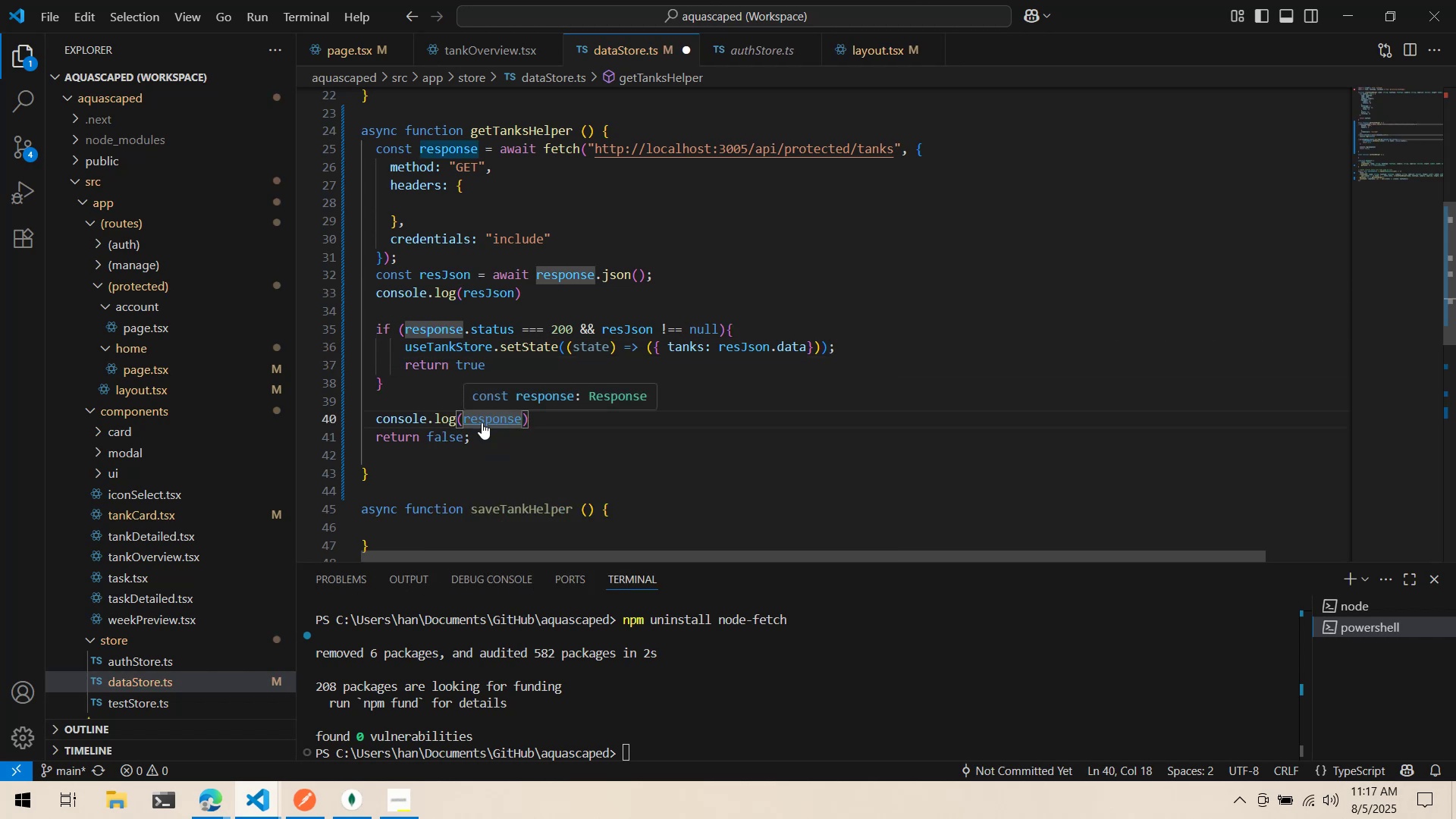 
key(Control+X)
 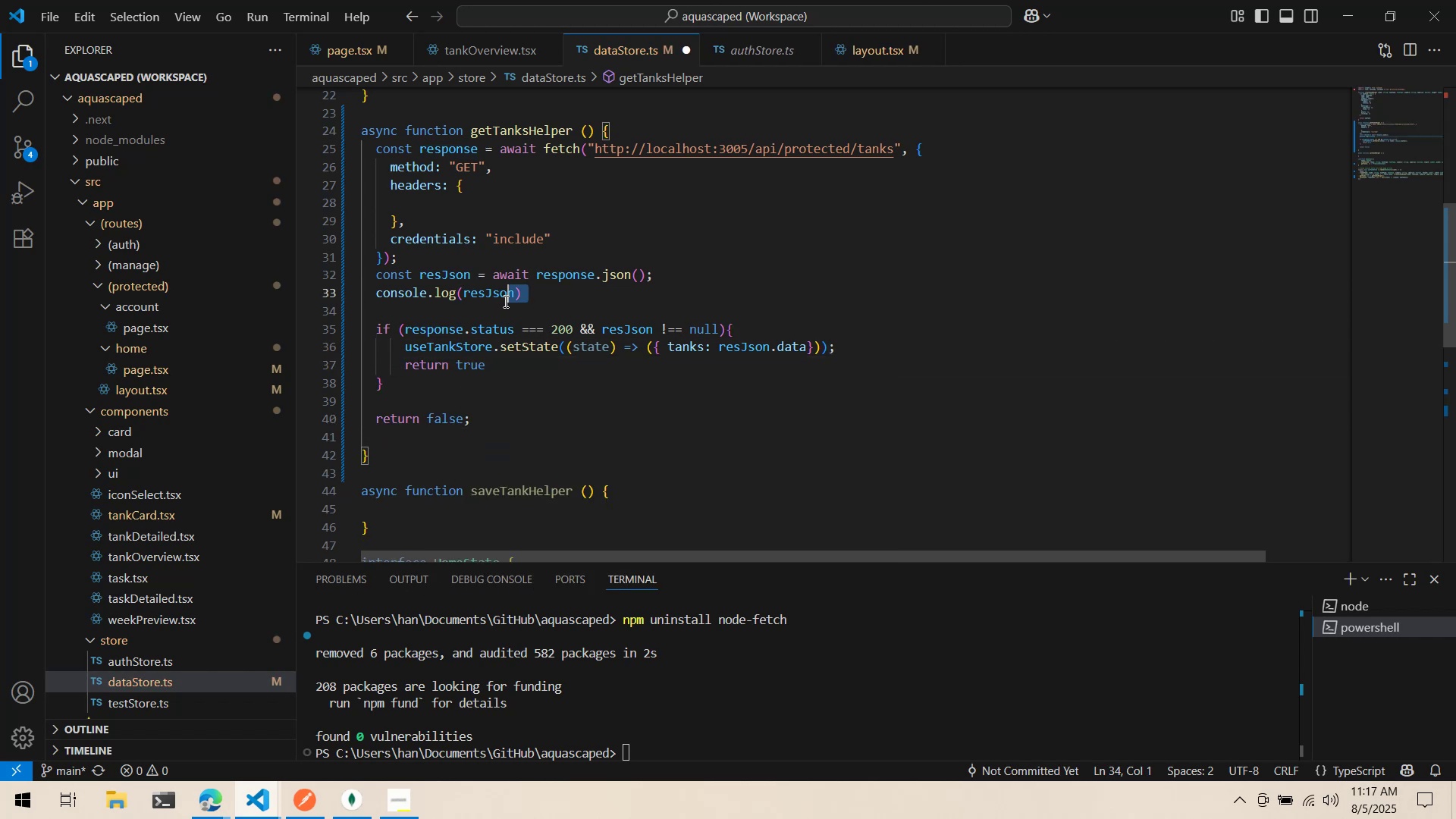 
key(Control+ControlLeft)
 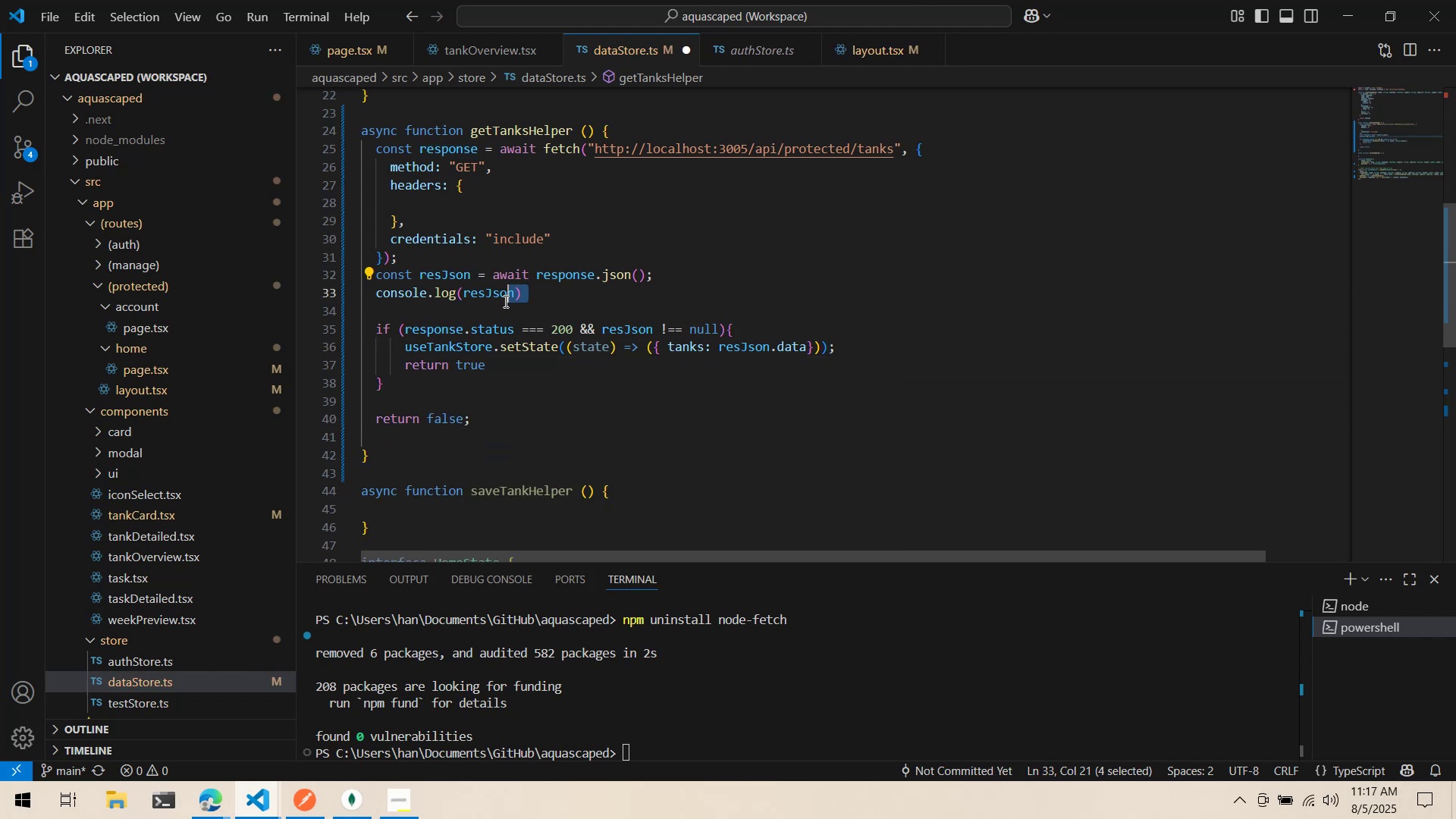 
key(Control+X)
 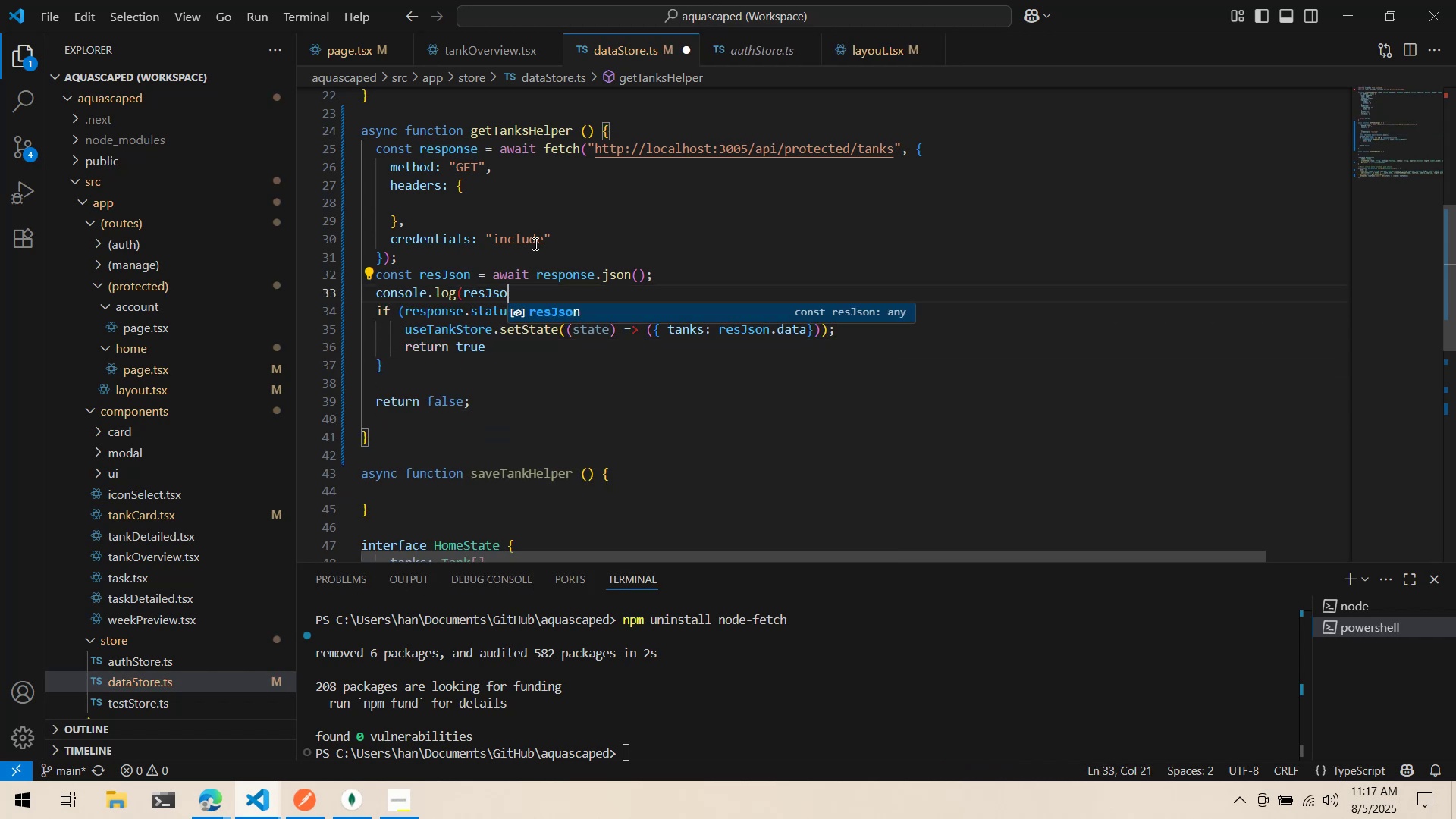 
left_click([534, 243])
 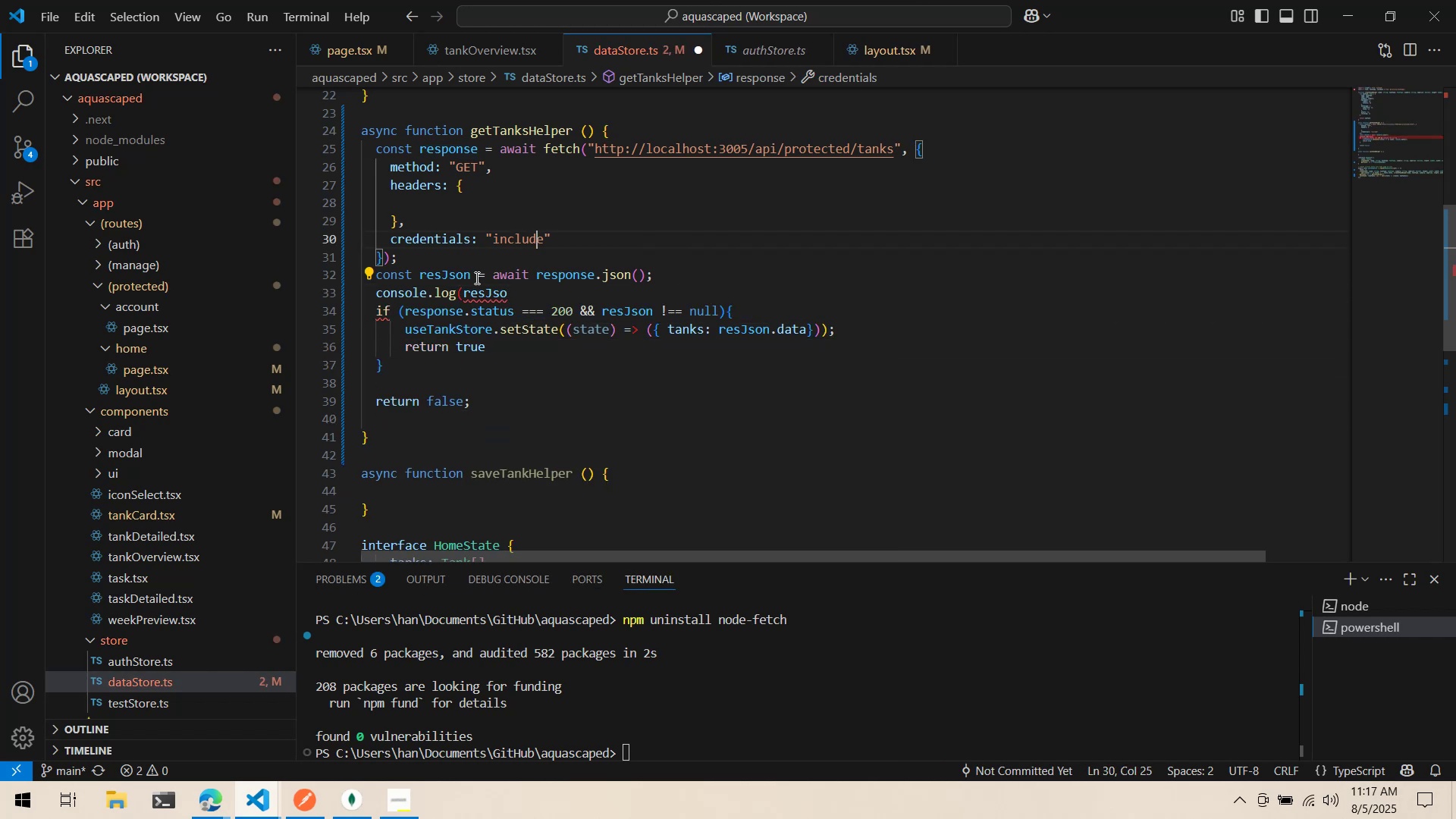 
key(Control+ControlLeft)
 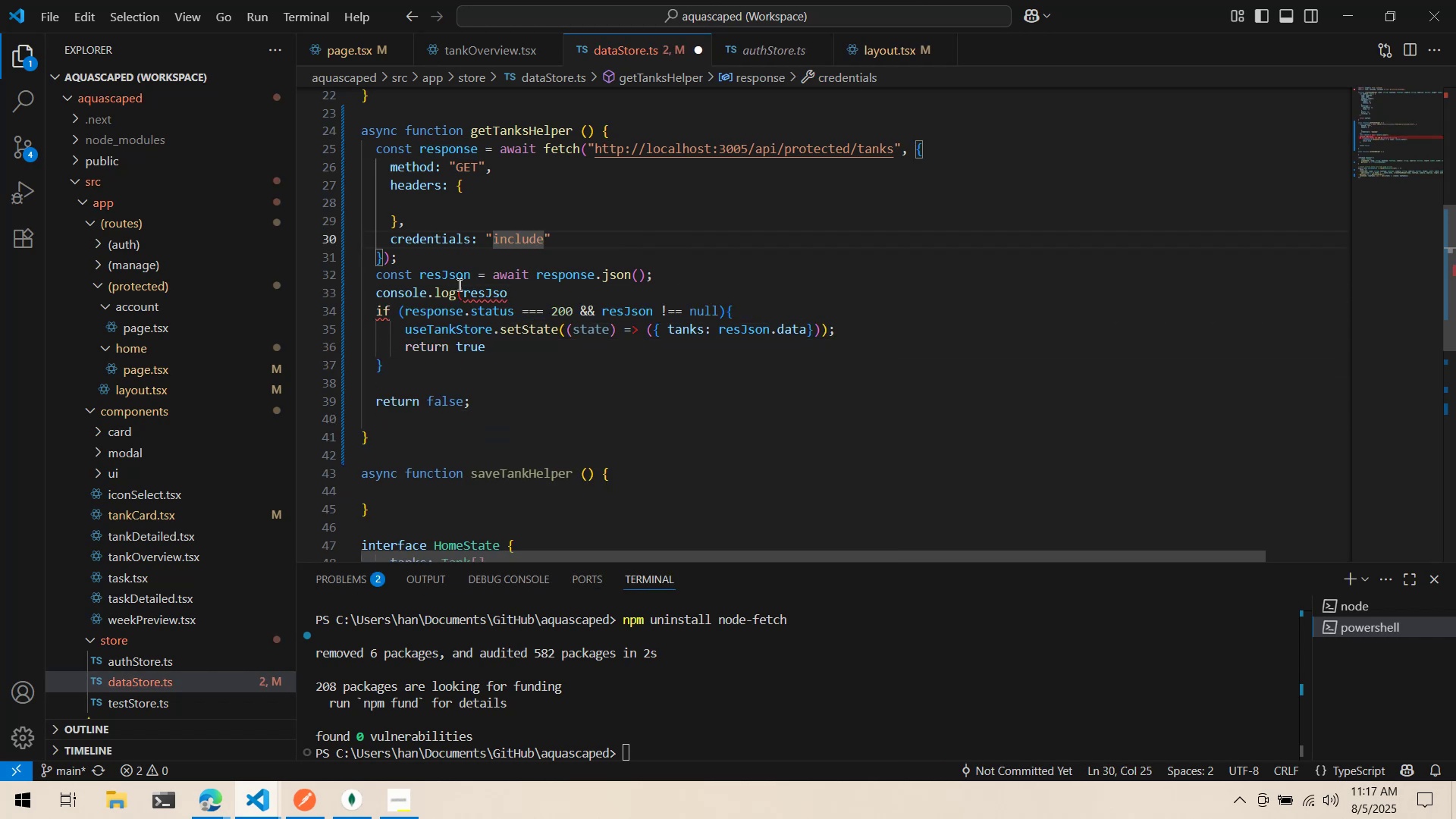 
key(Control+Z)
 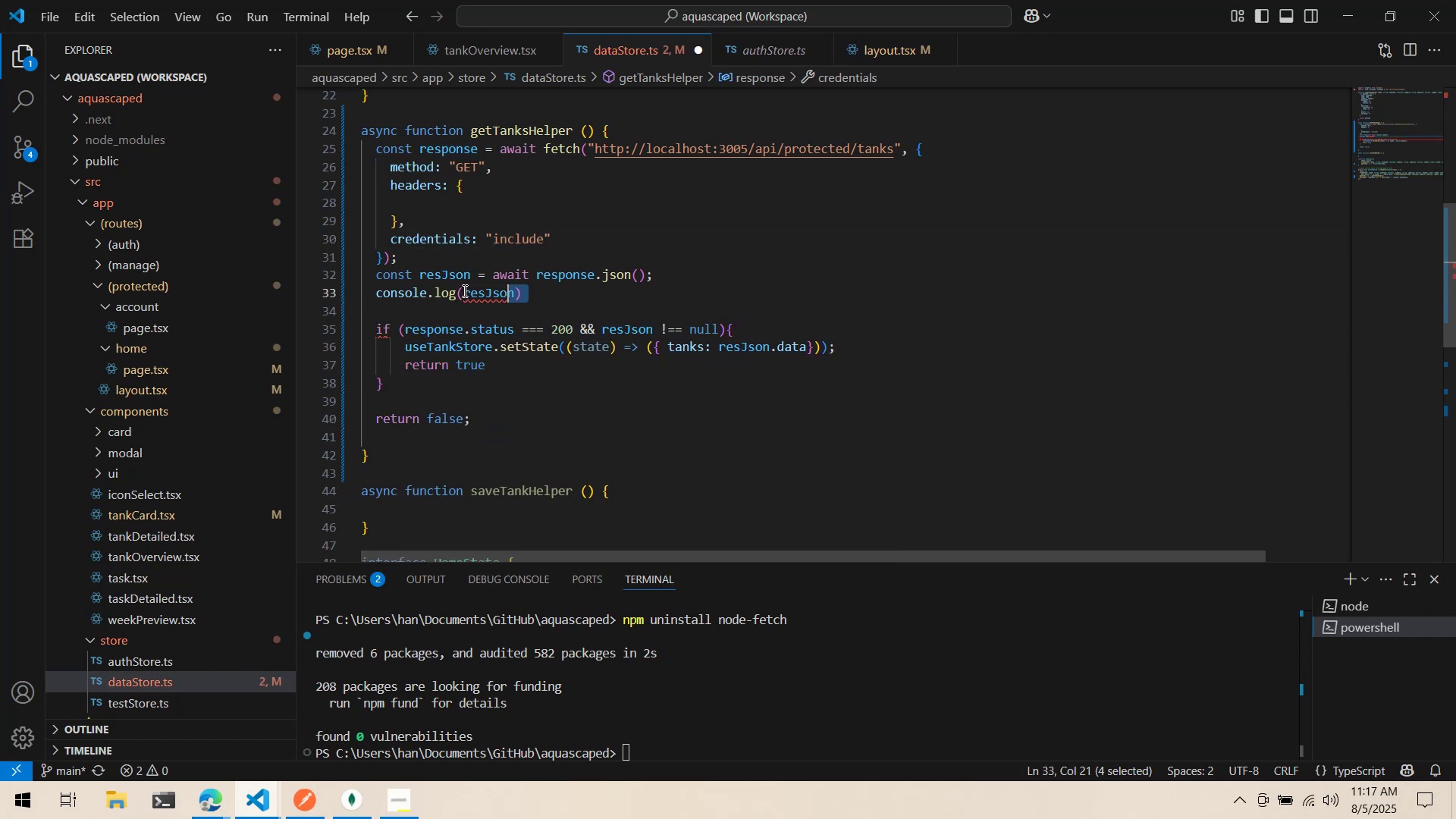 
left_click([467, 295])
 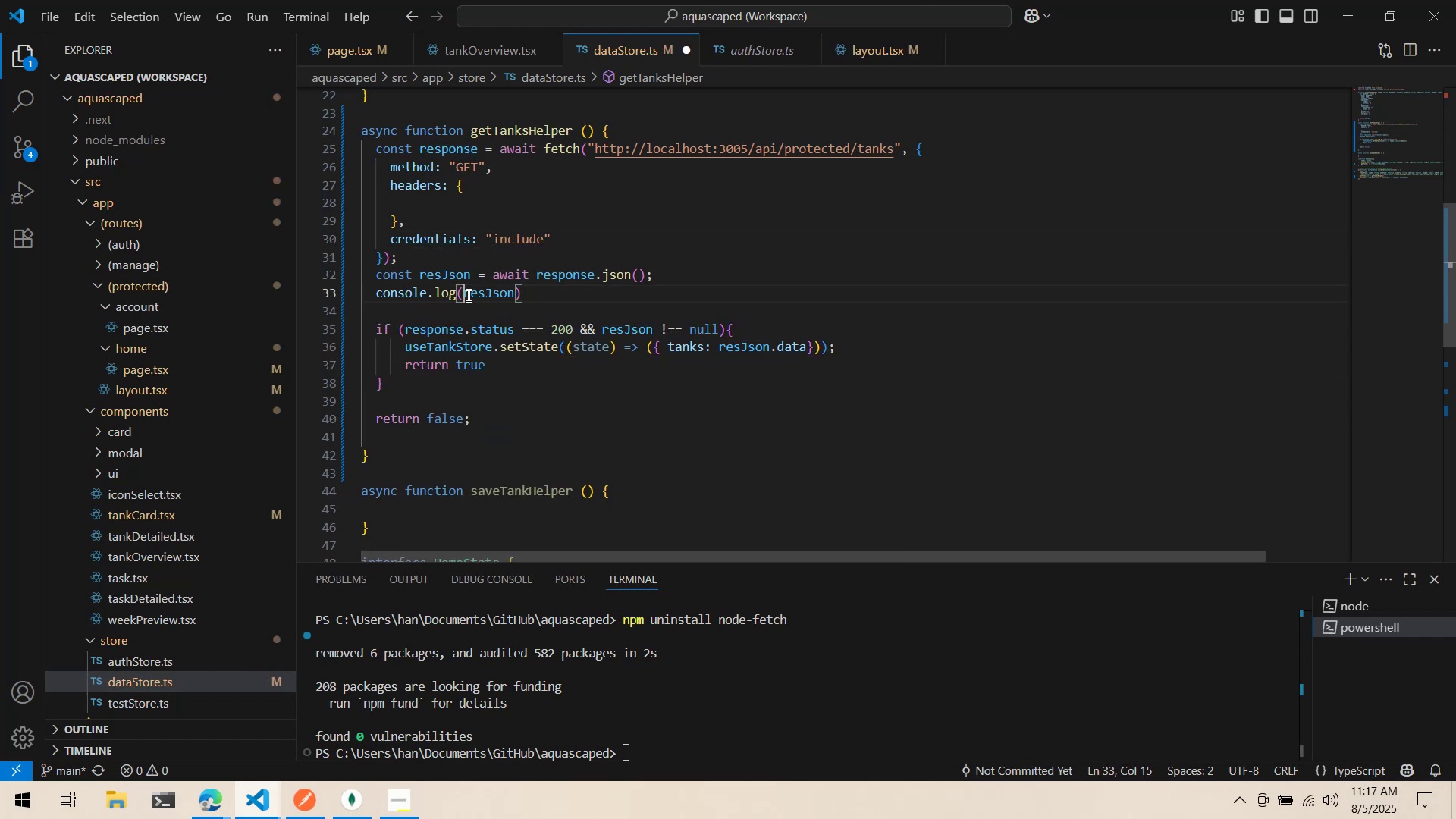 
key(Control+ControlLeft)
 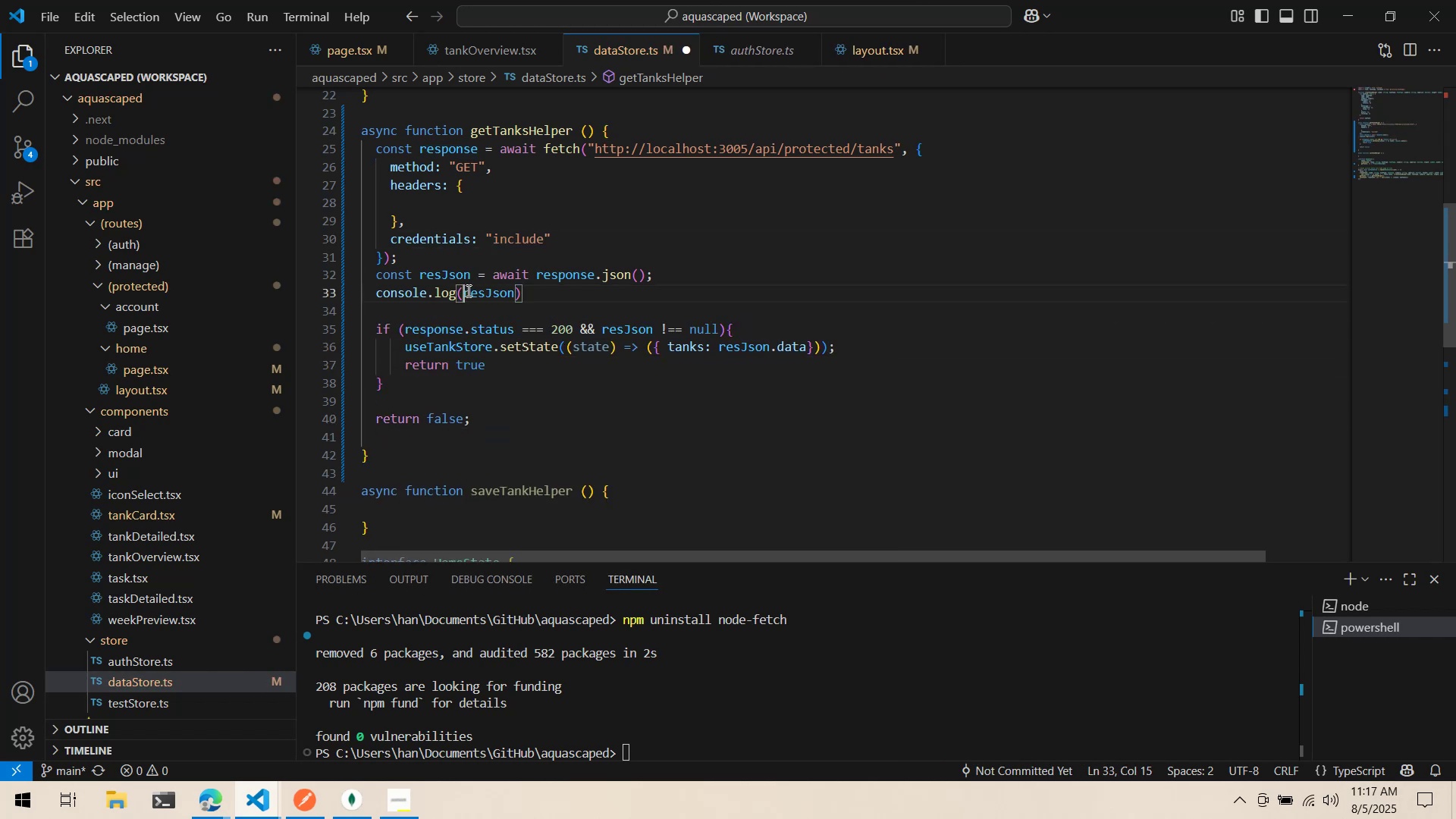 
key(Control+X)
 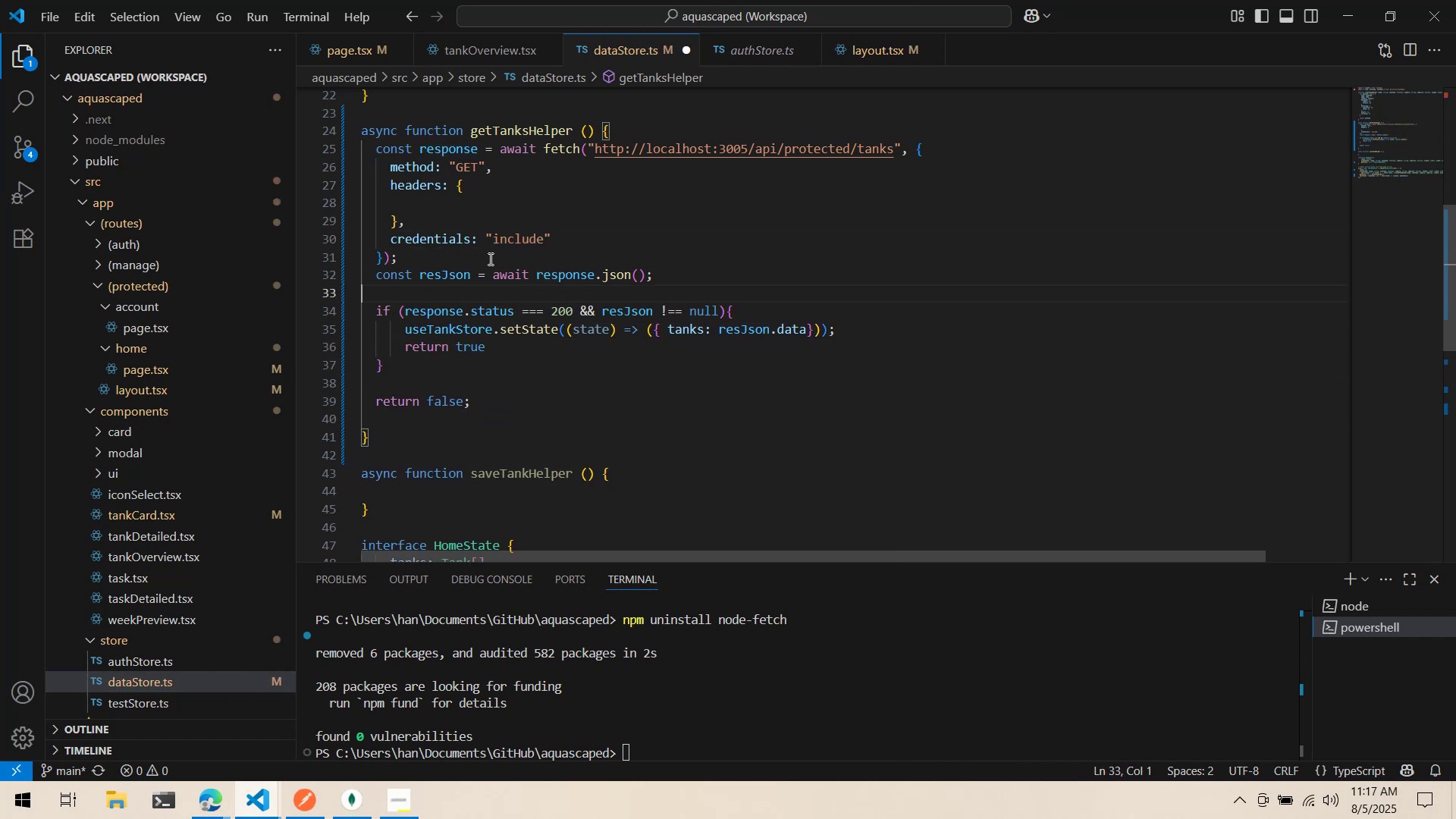 
left_click([489, 259])
 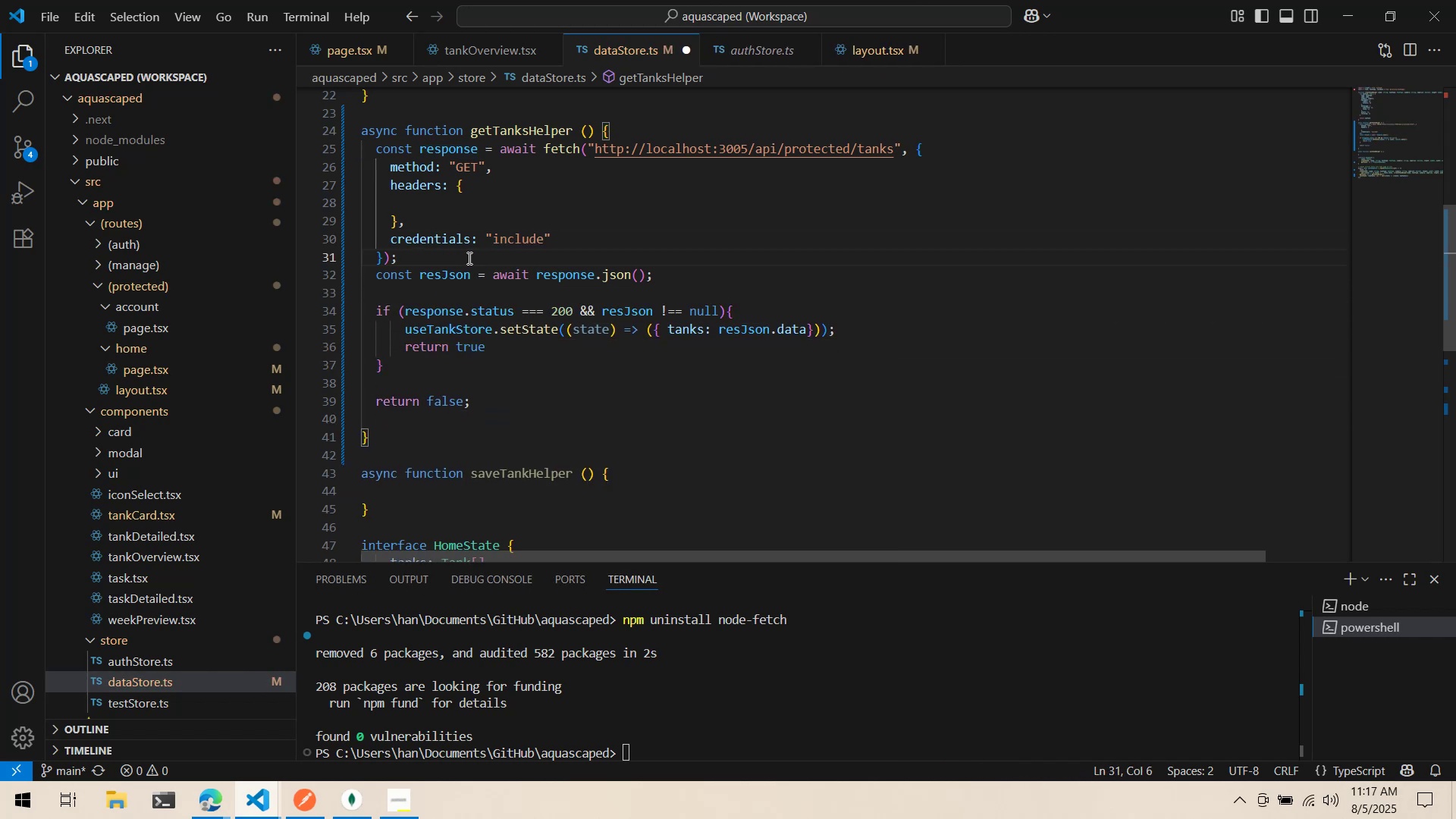 
key(Enter)
 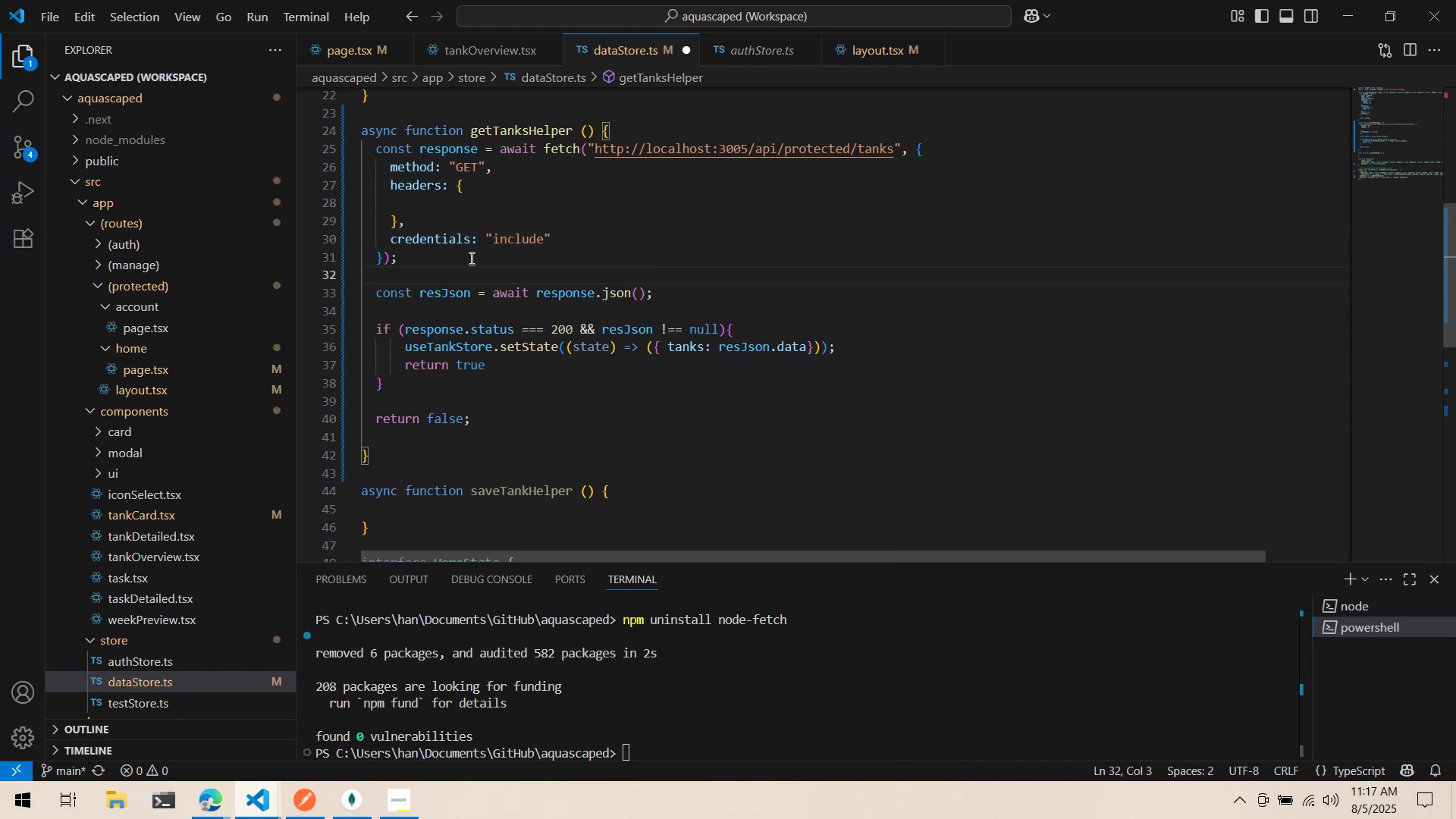 
key(Control+ControlLeft)
 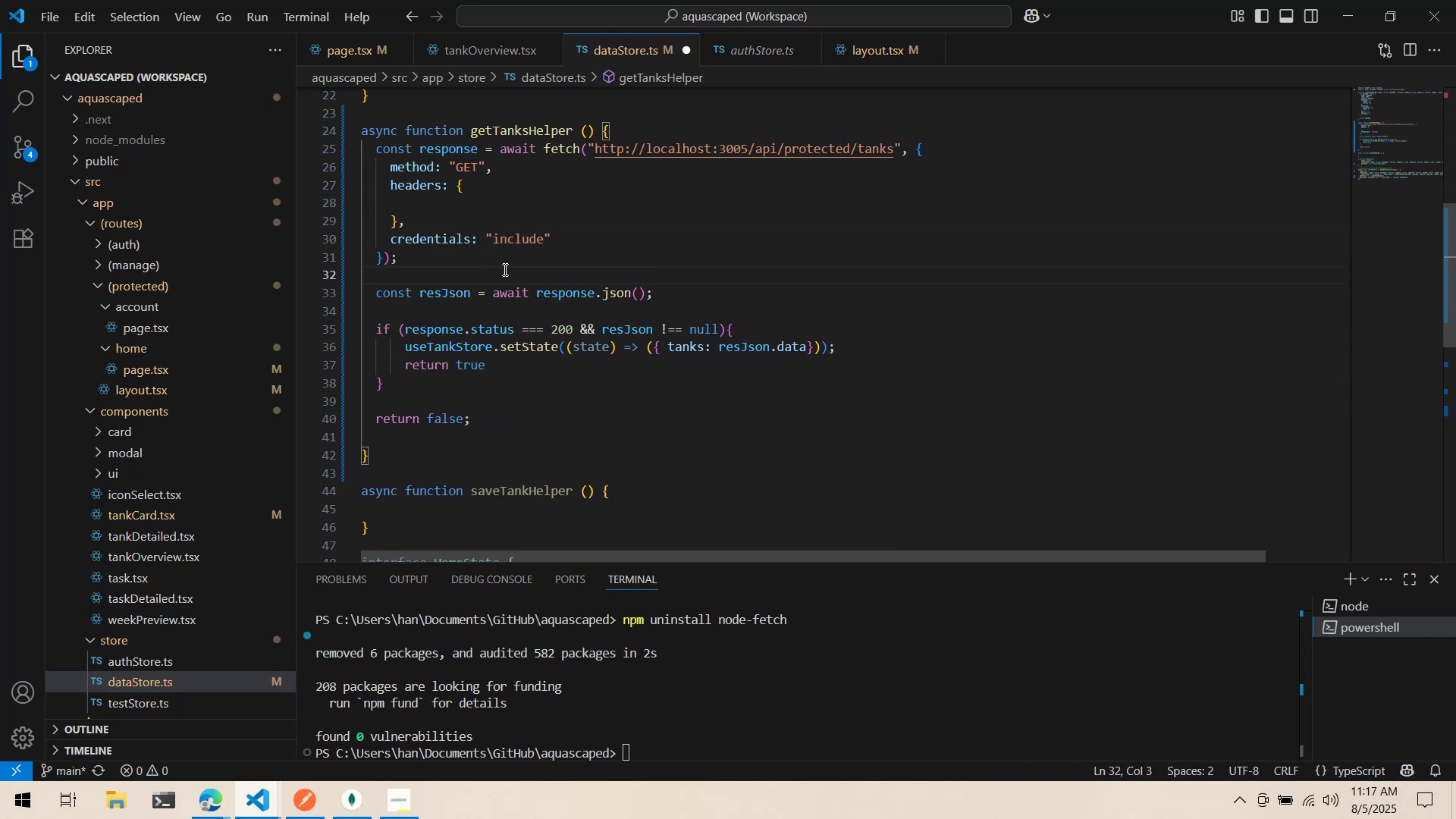 
key(Control+S)
 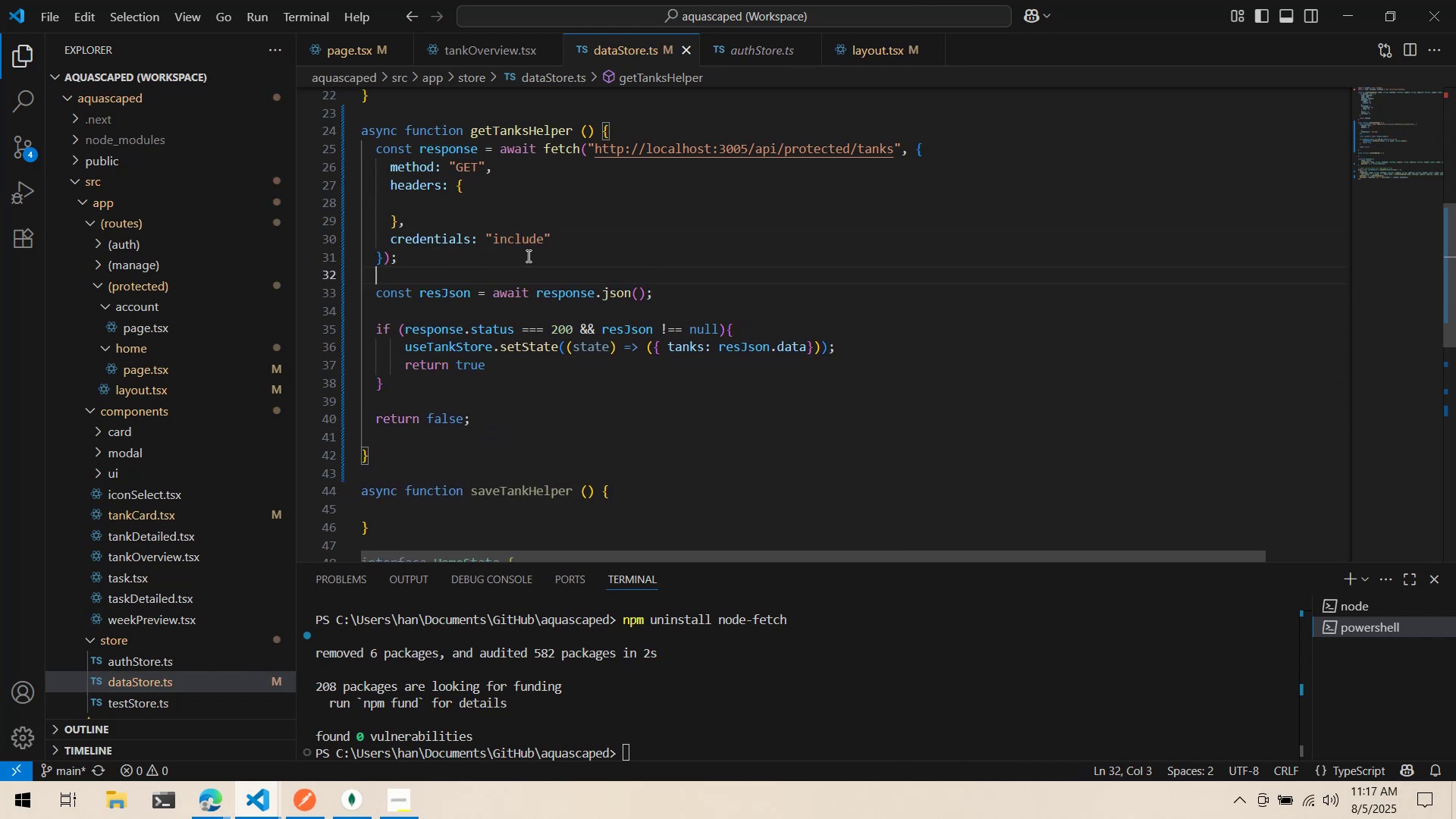 
scroll: coordinate [519, 239], scroll_direction: down, amount: 10.0
 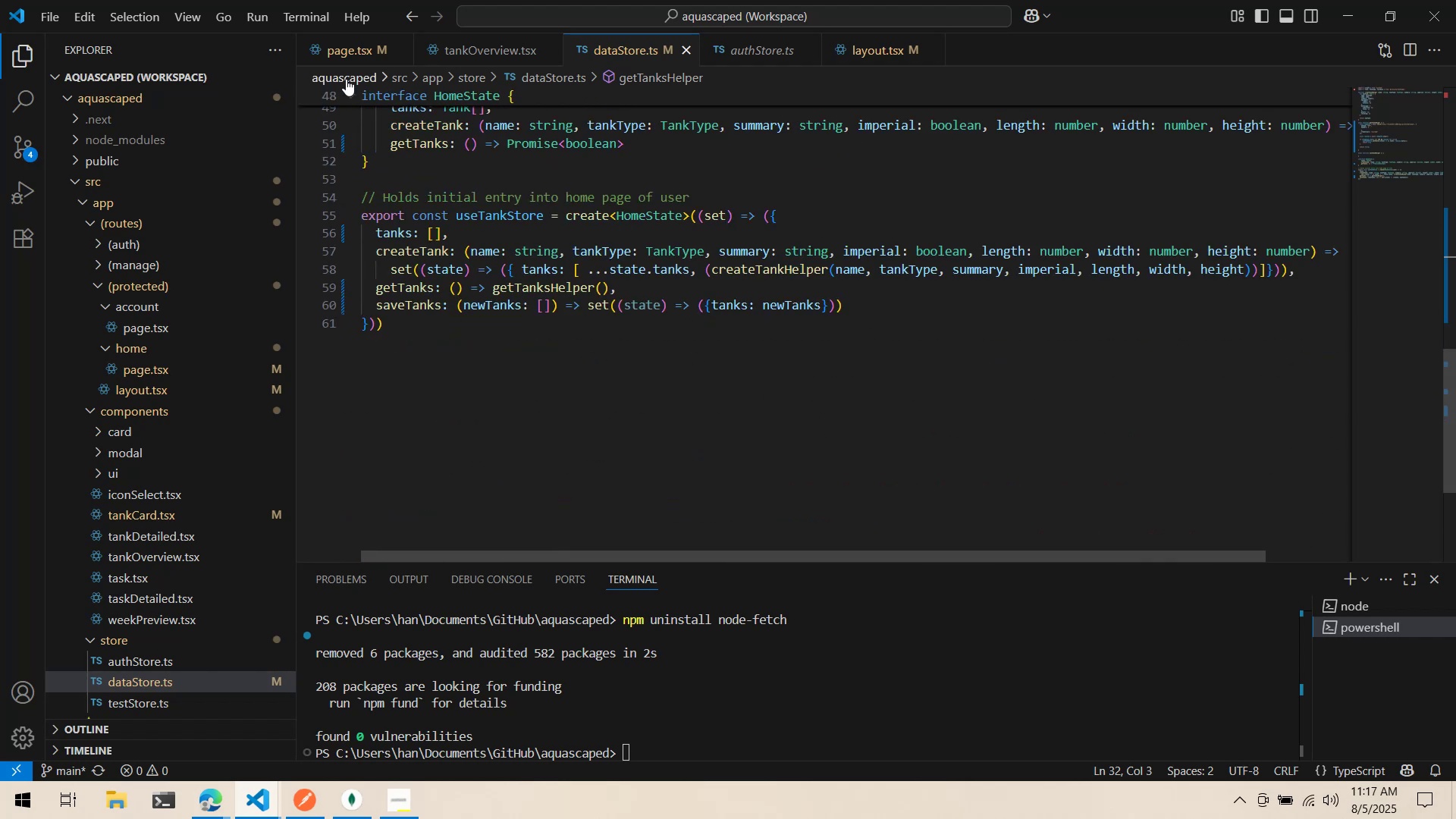 
left_click([358, 46])
 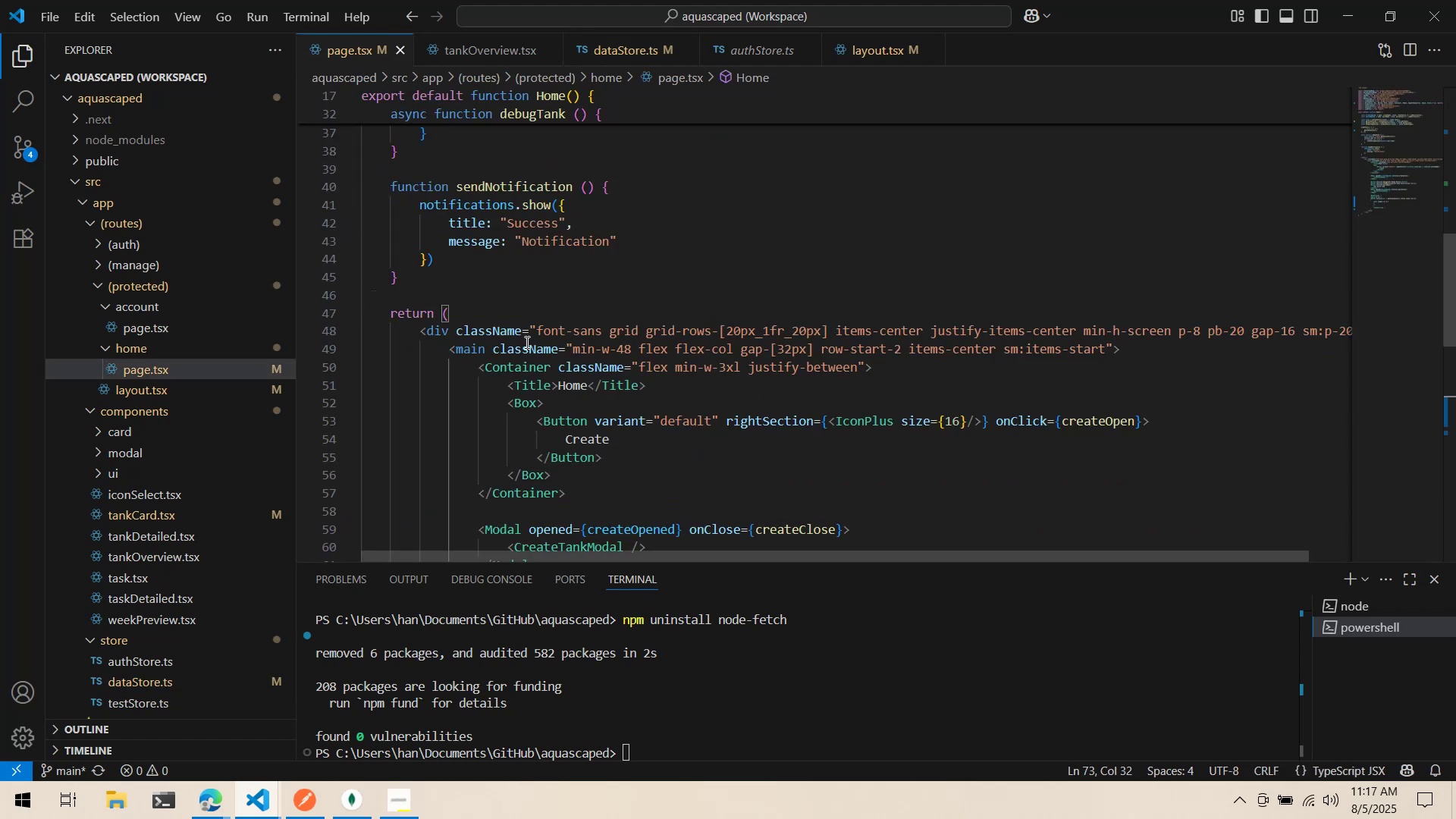 
scroll: coordinate [568, 70], scroll_direction: down, amount: 1.0
 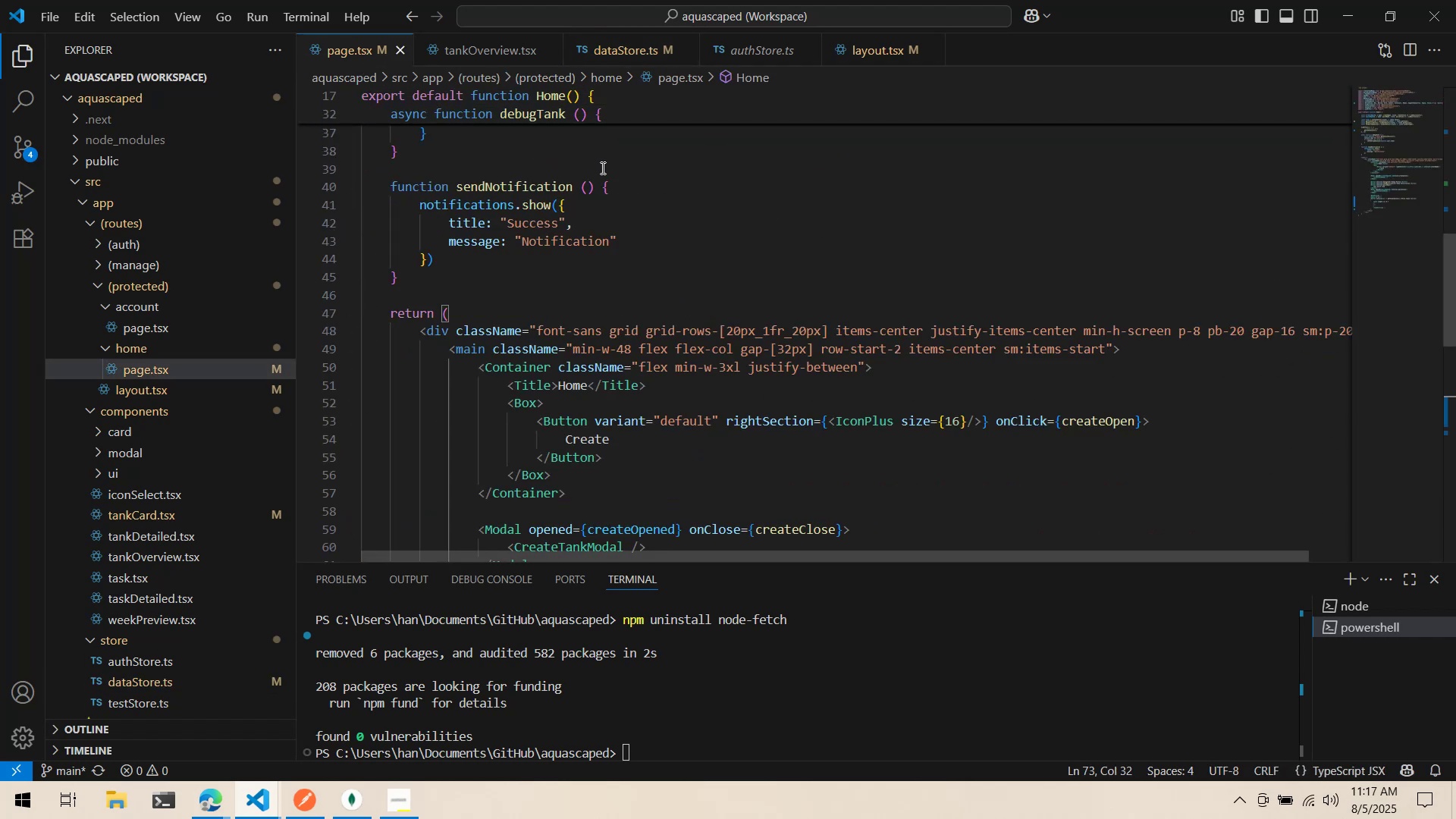 
left_click([624, 39])
 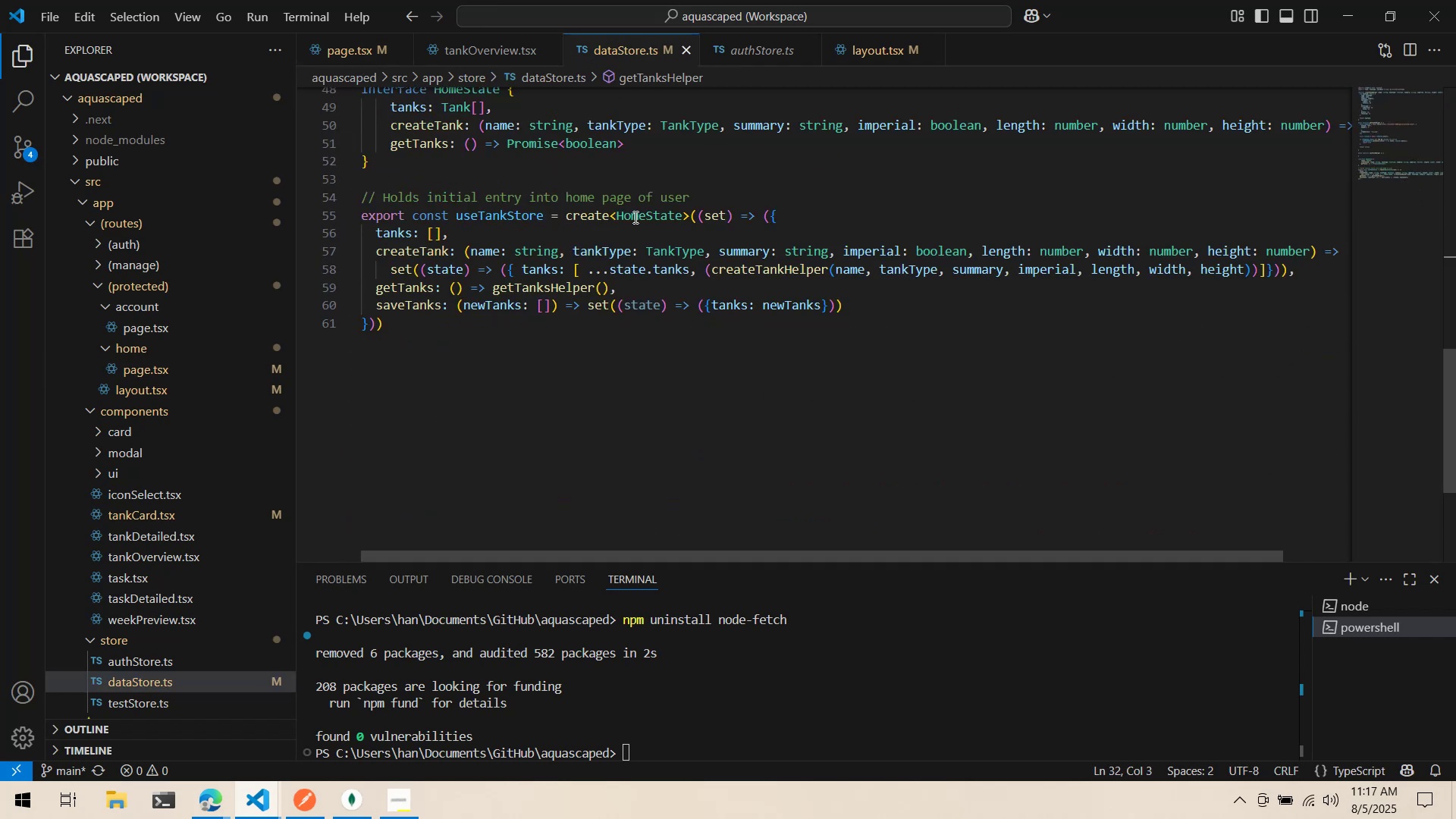 
scroll: coordinate [642, 259], scroll_direction: up, amount: 21.0
 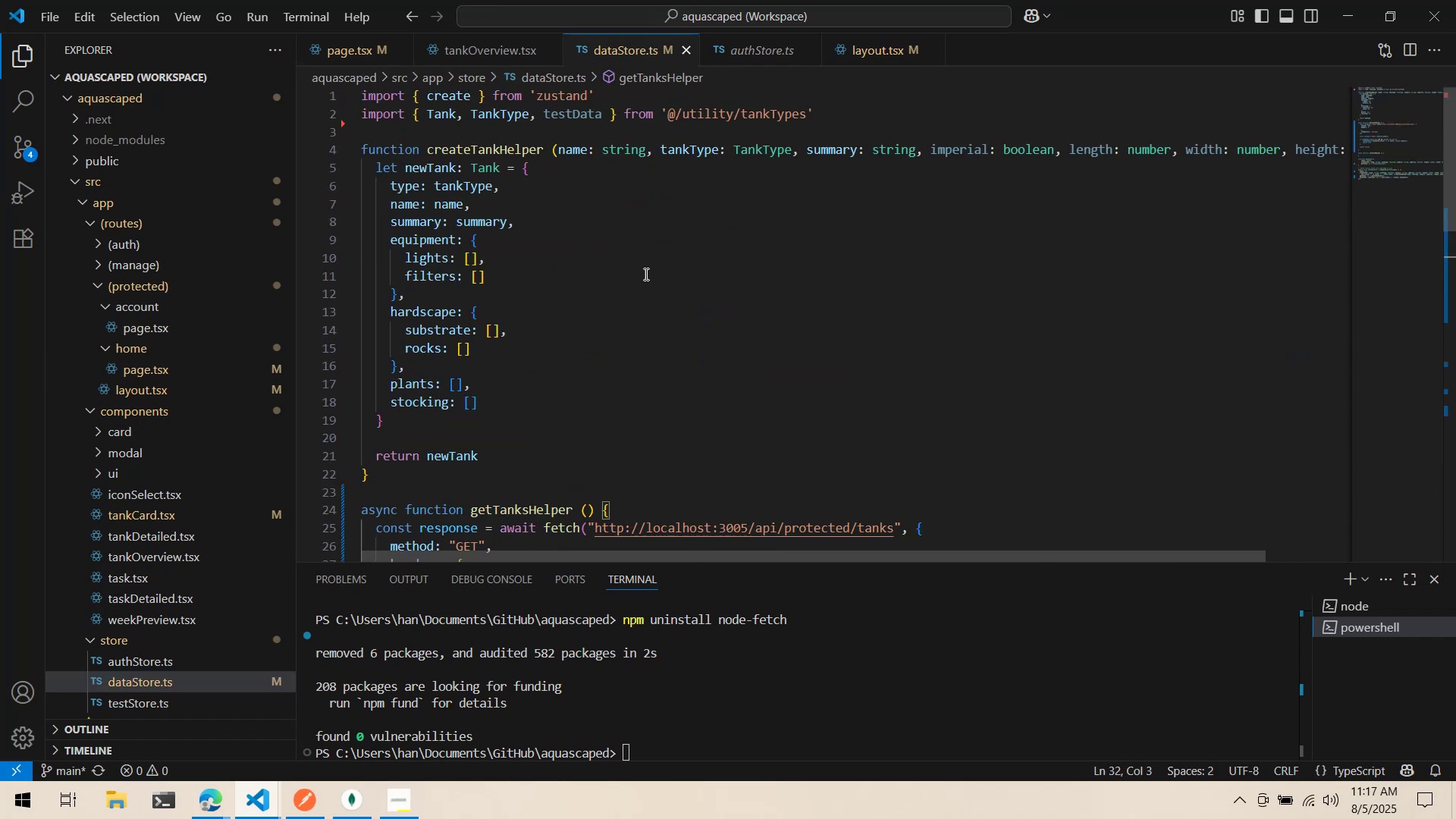 
scroll: coordinate [645, 431], scroll_direction: down, amount: 5.0
 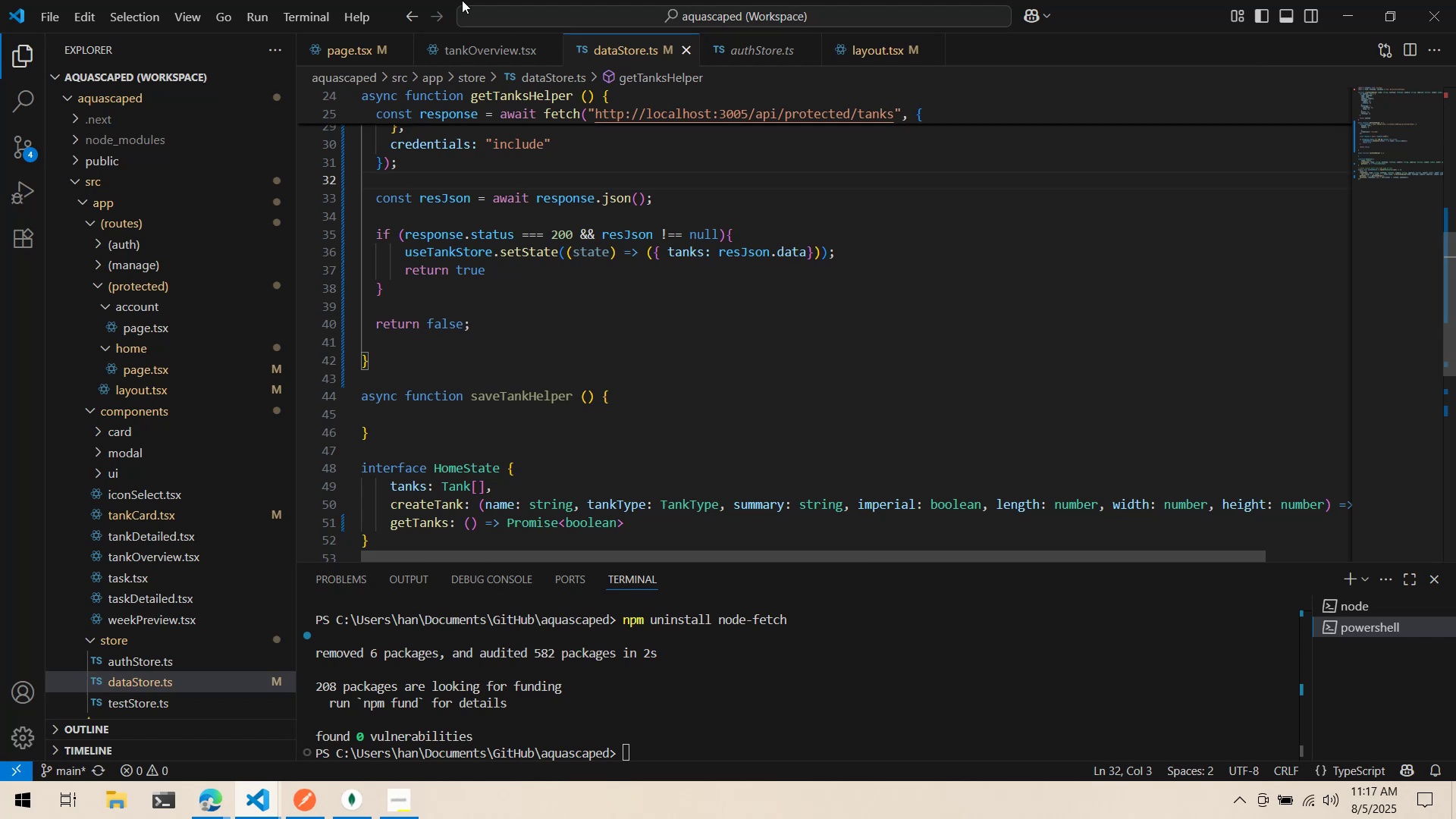 
left_click([327, 55])
 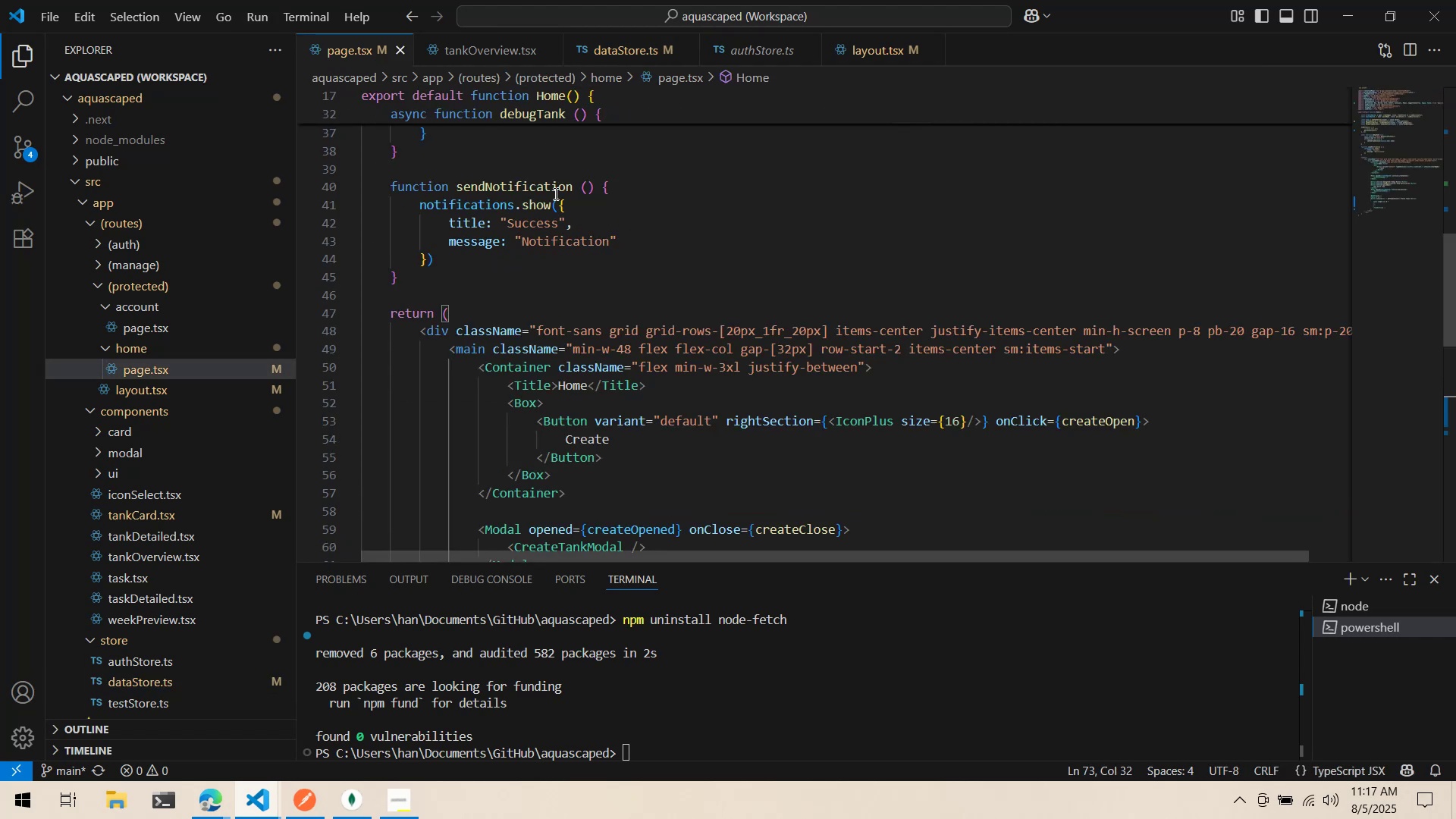 
scroll: coordinate [581, 180], scroll_direction: up, amount: 6.0
 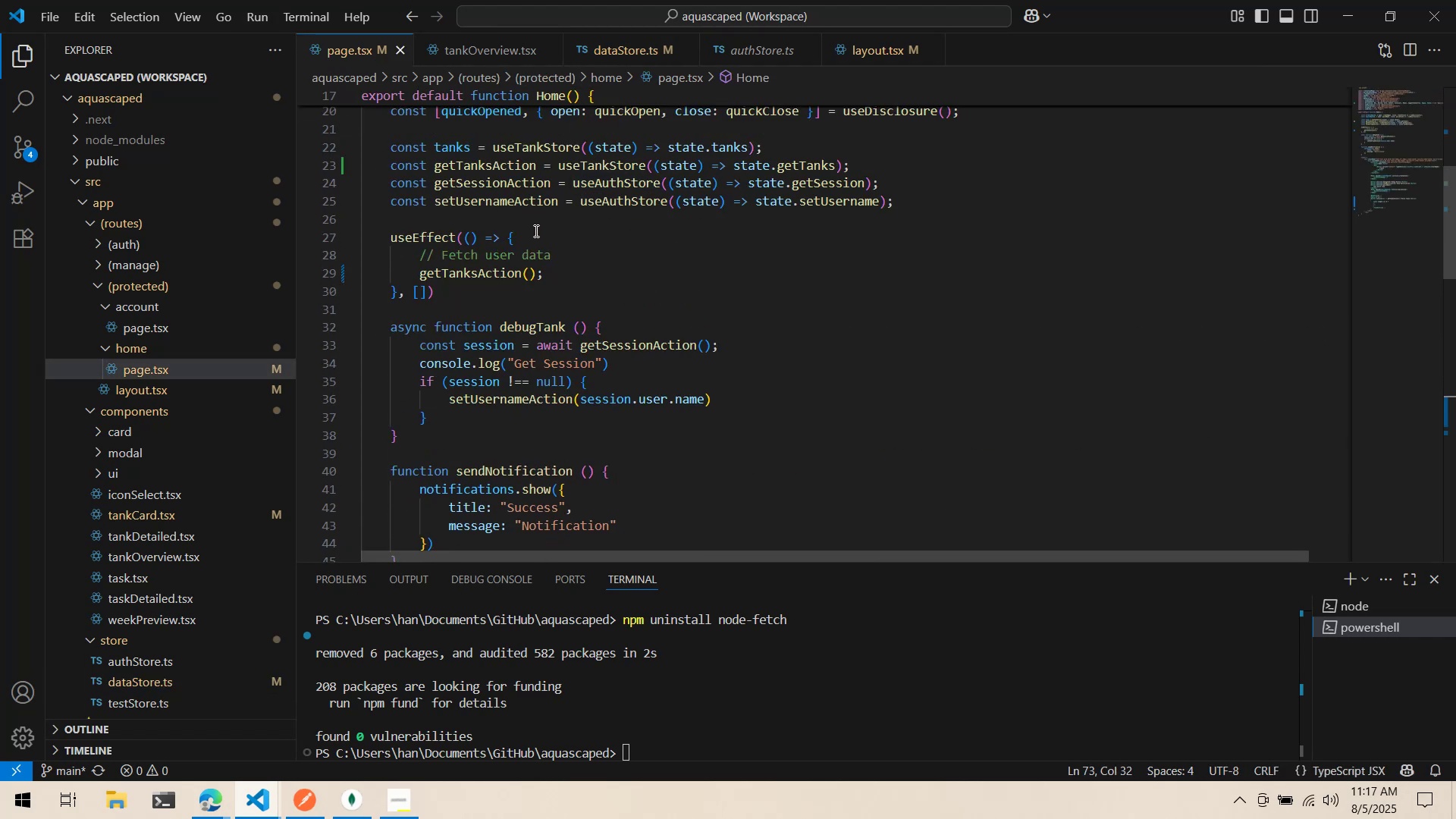 
left_click([455, 219])
 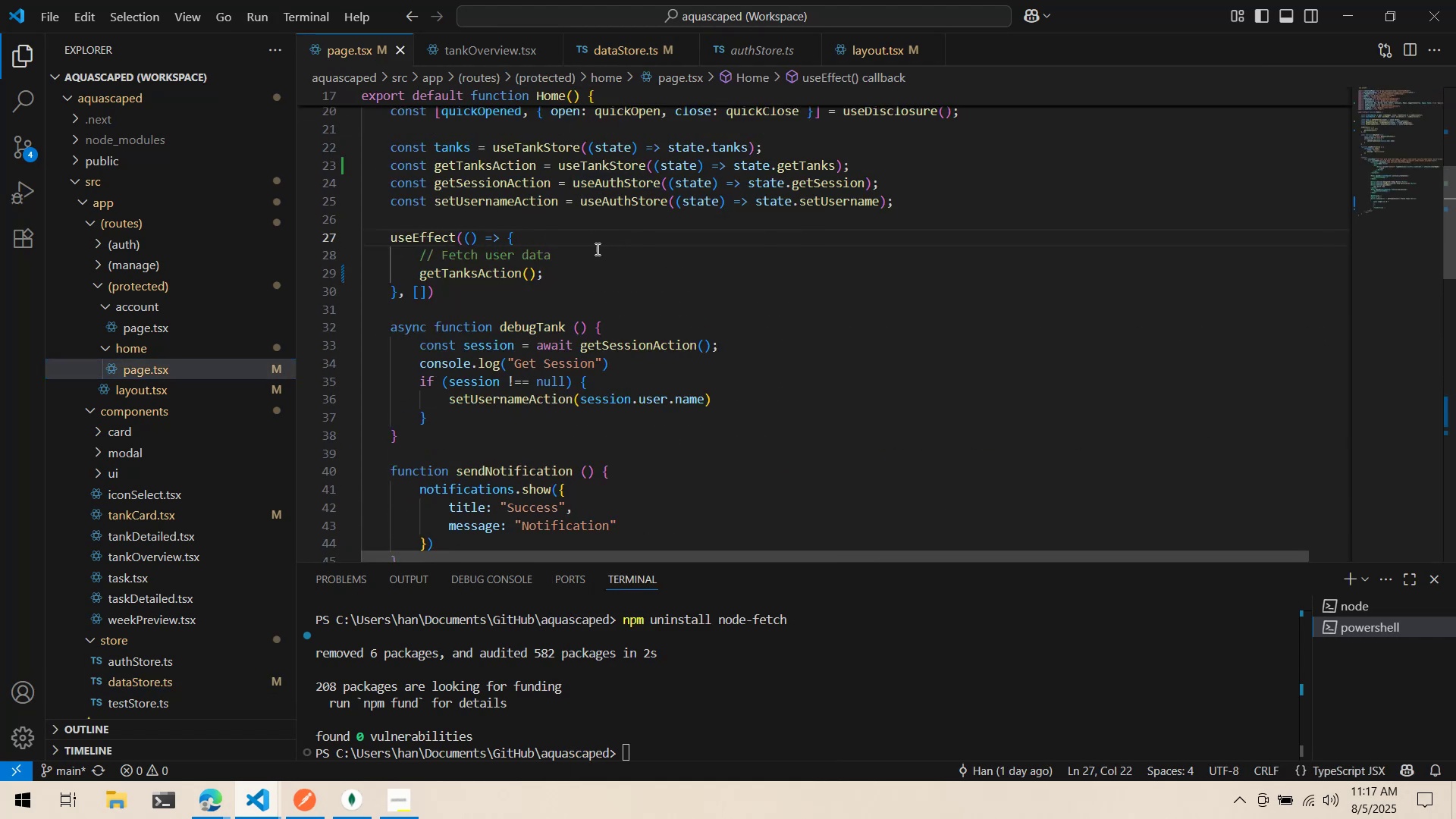 
scroll: coordinate [601, 258], scroll_direction: down, amount: 3.0
 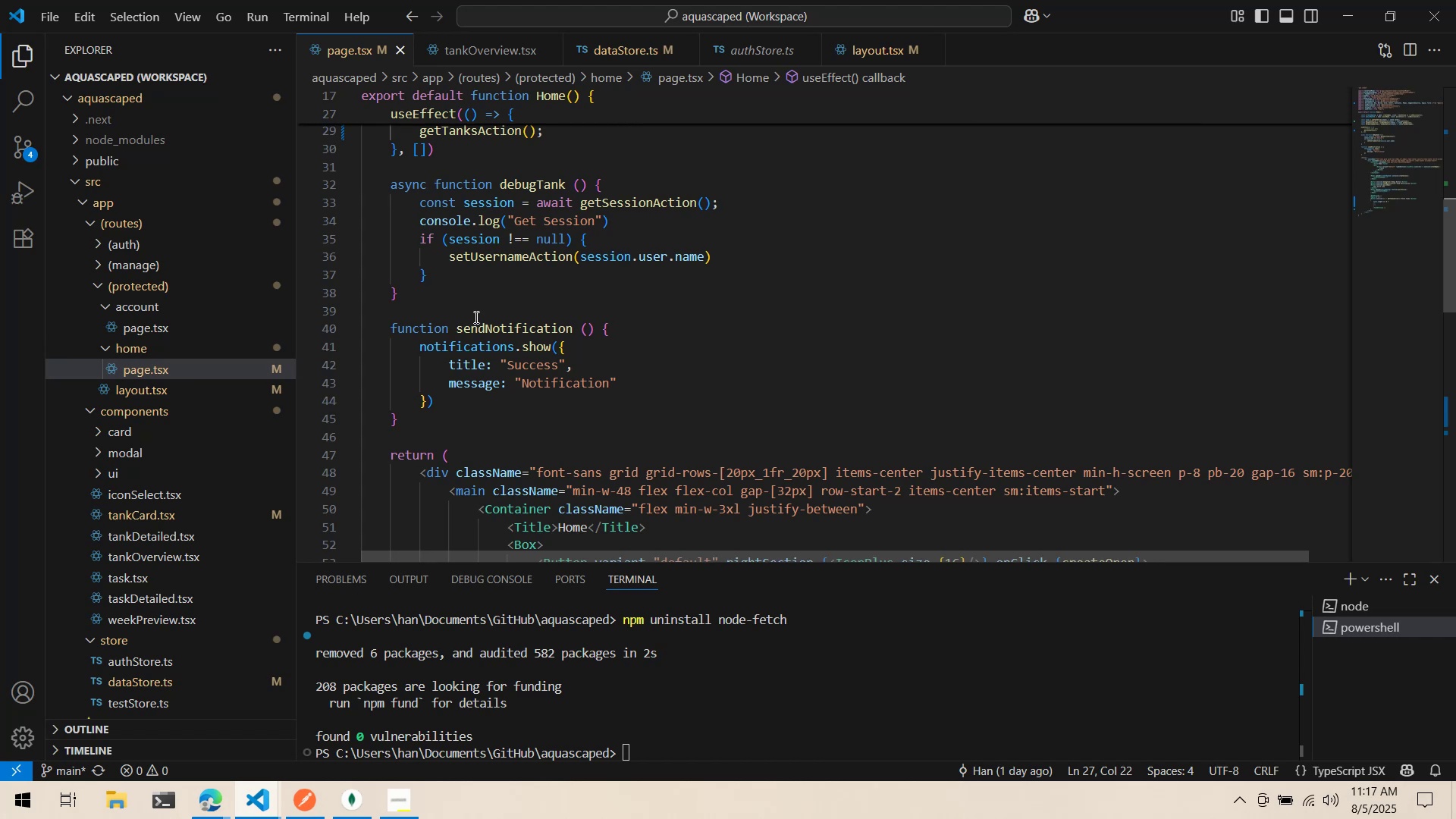 
key(Alt+AltLeft)
 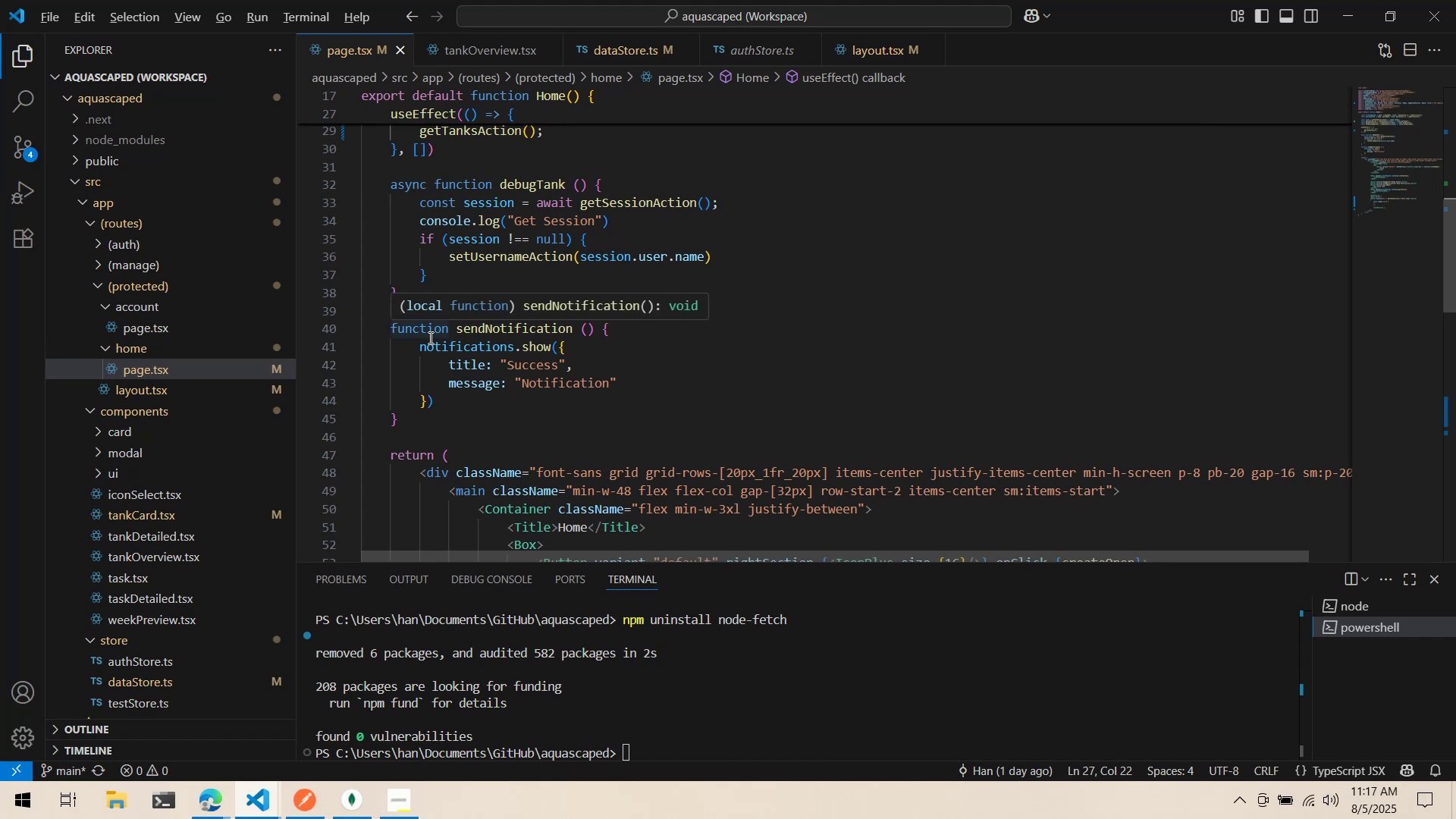 
key(Alt+Tab)
 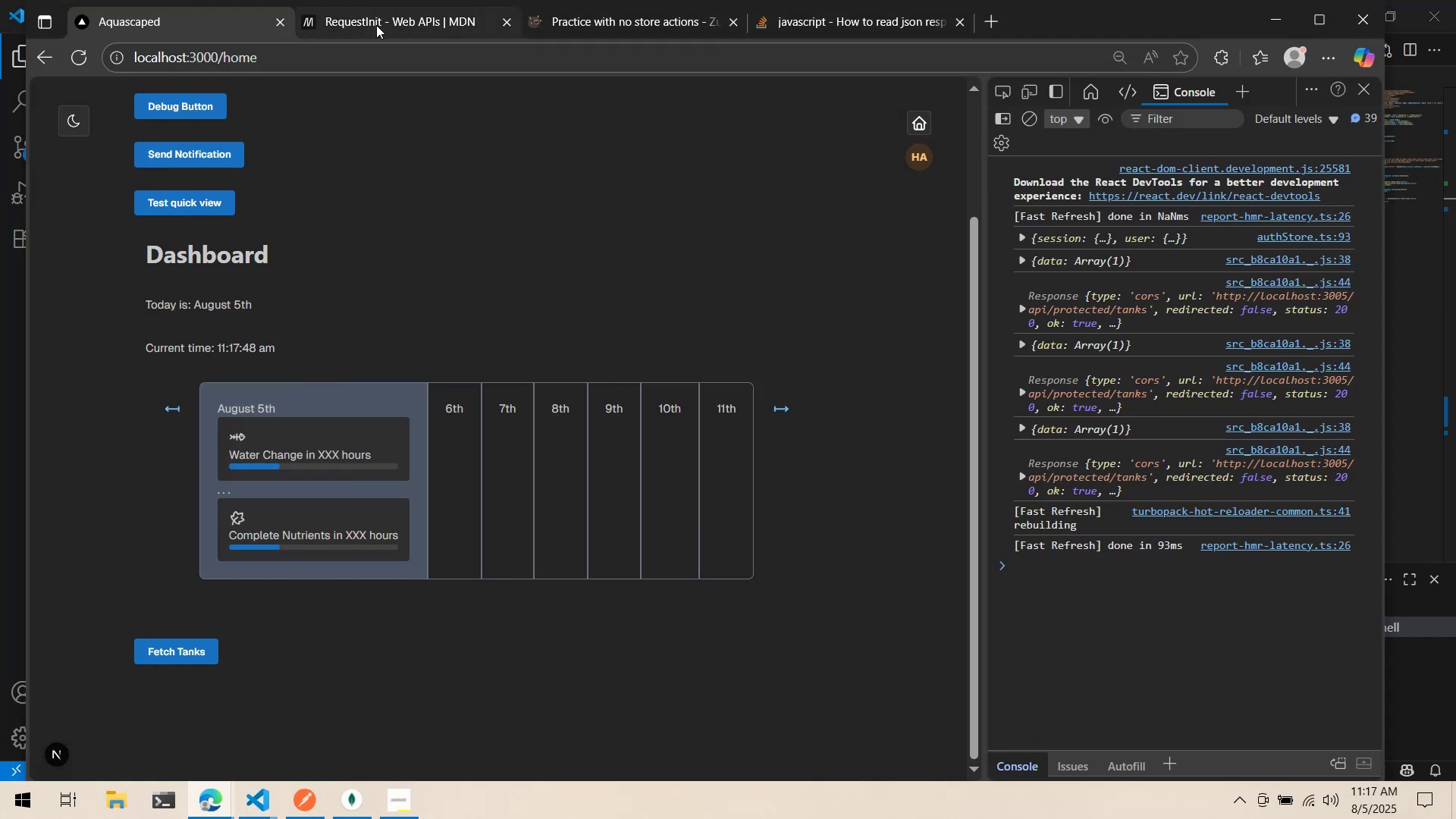 
left_click([663, 117])
 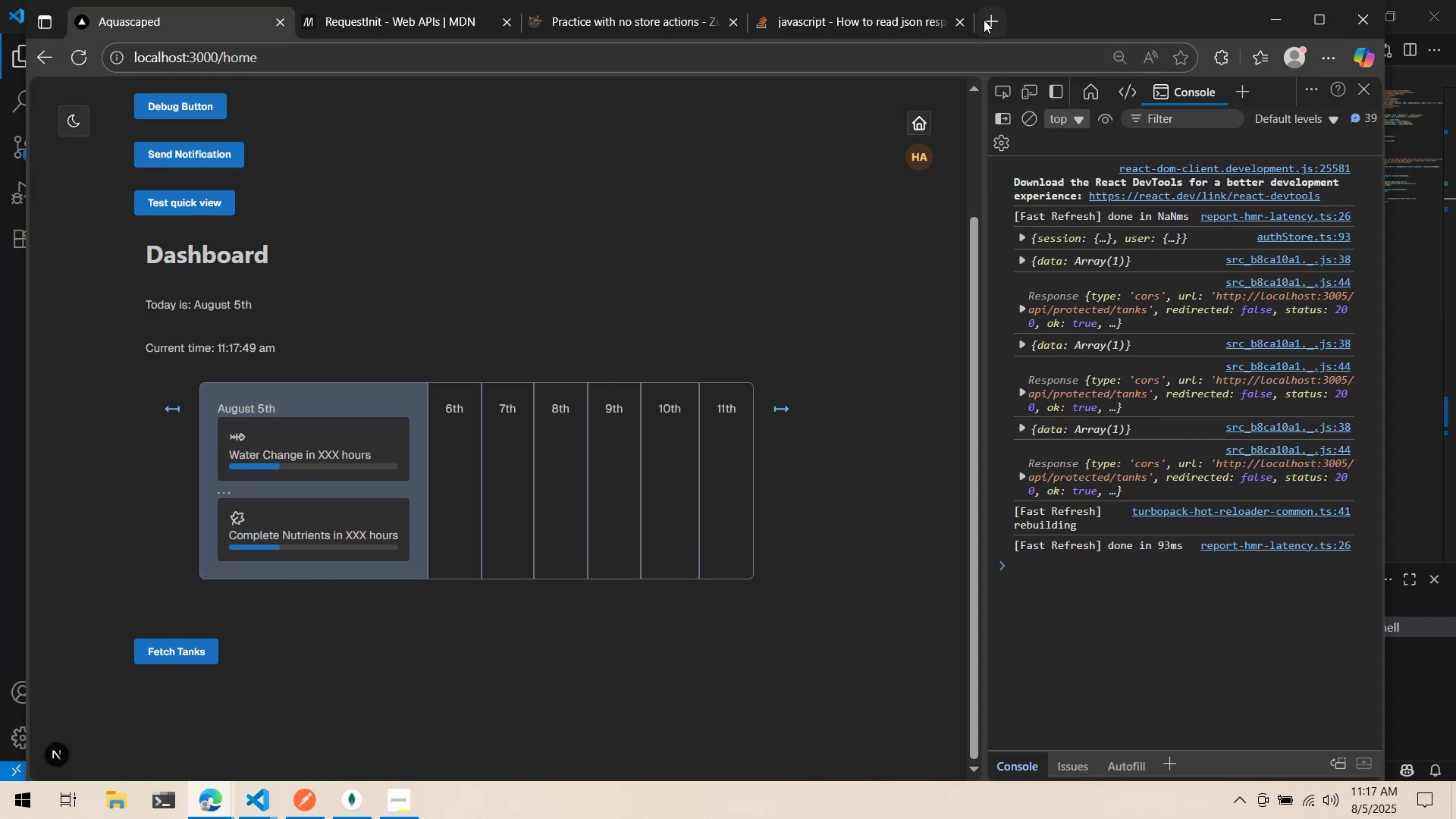 
left_click([985, 20])
 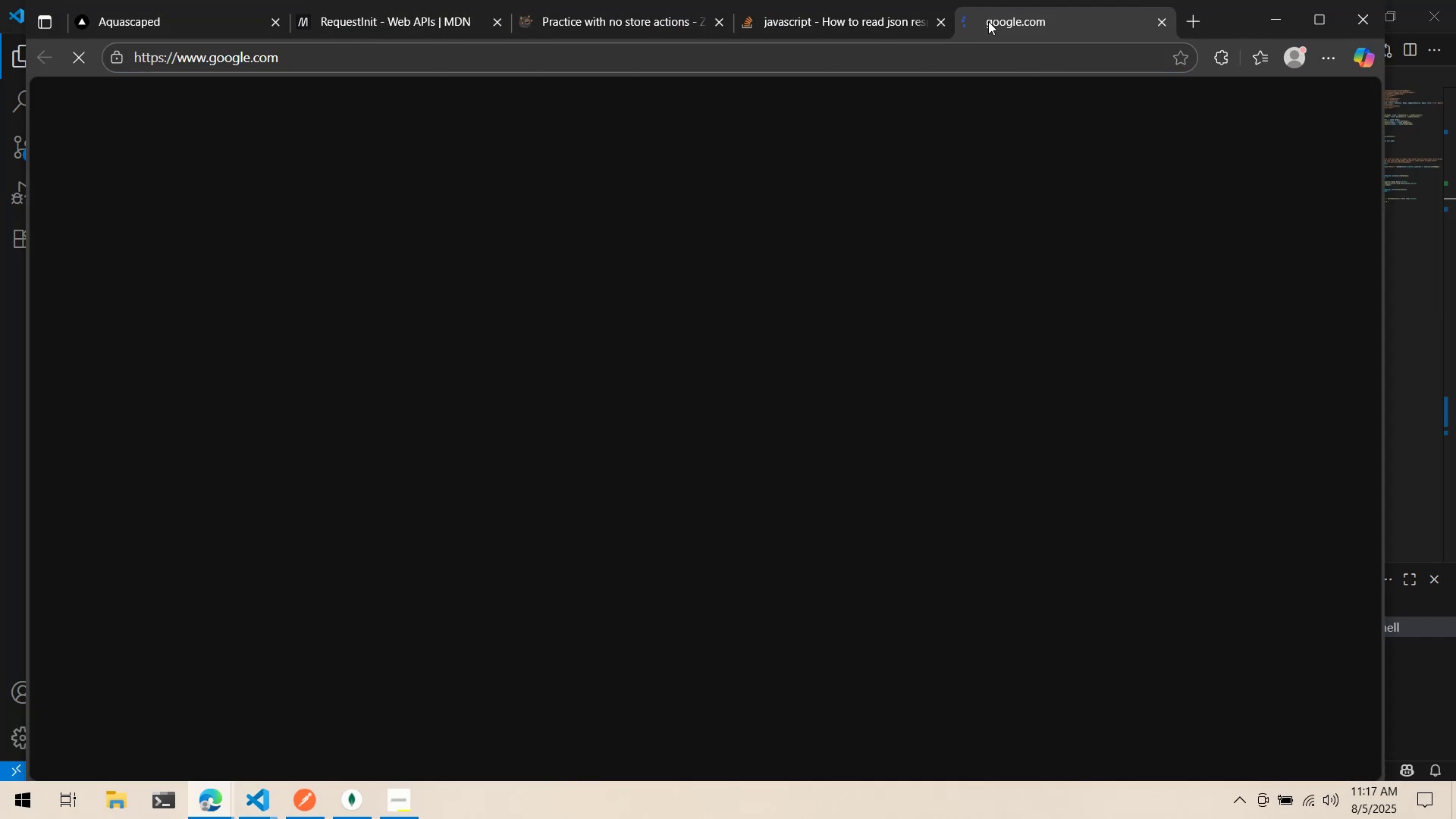 
type(mantine notifications system )
 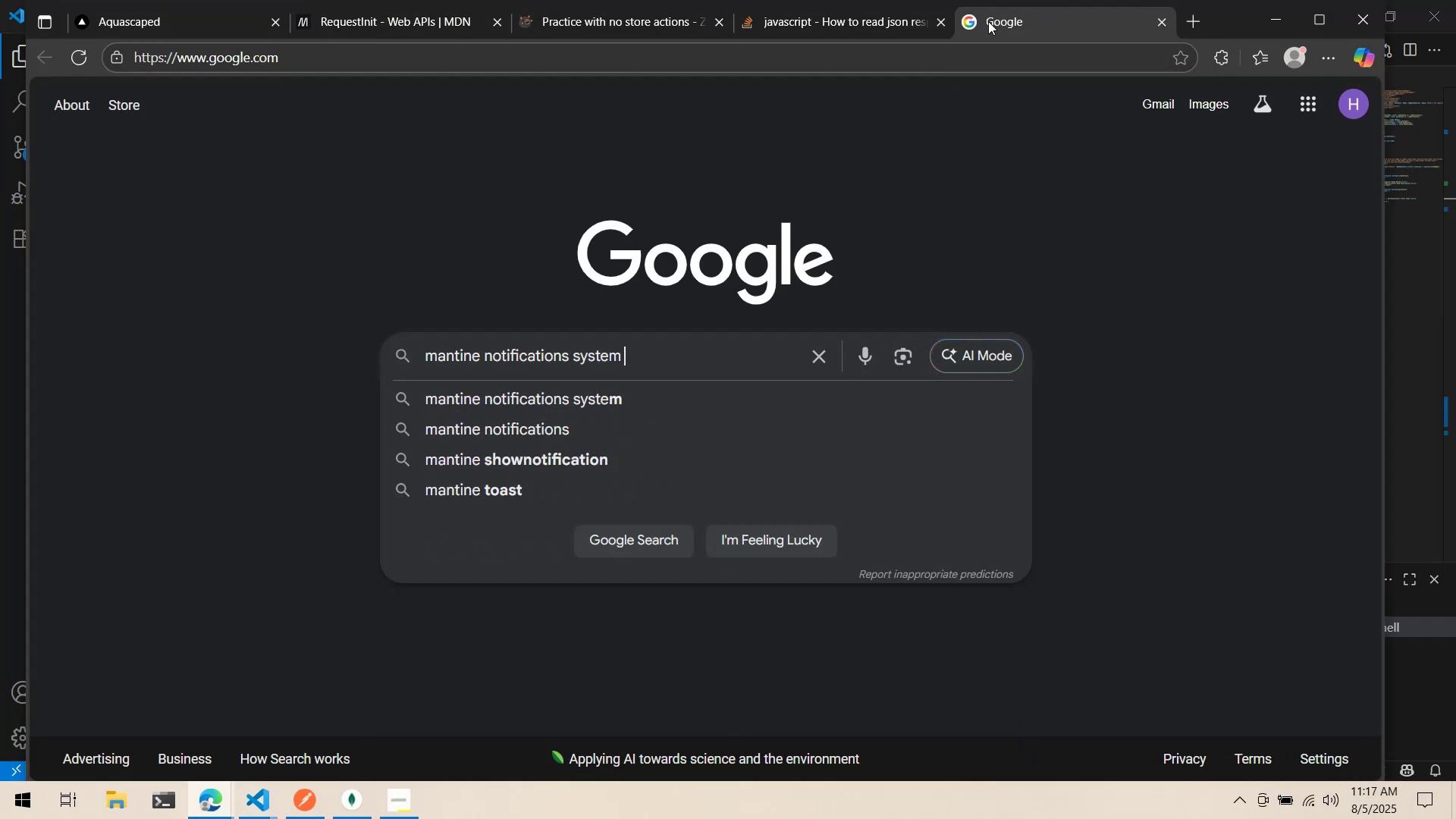 
key(Enter)
 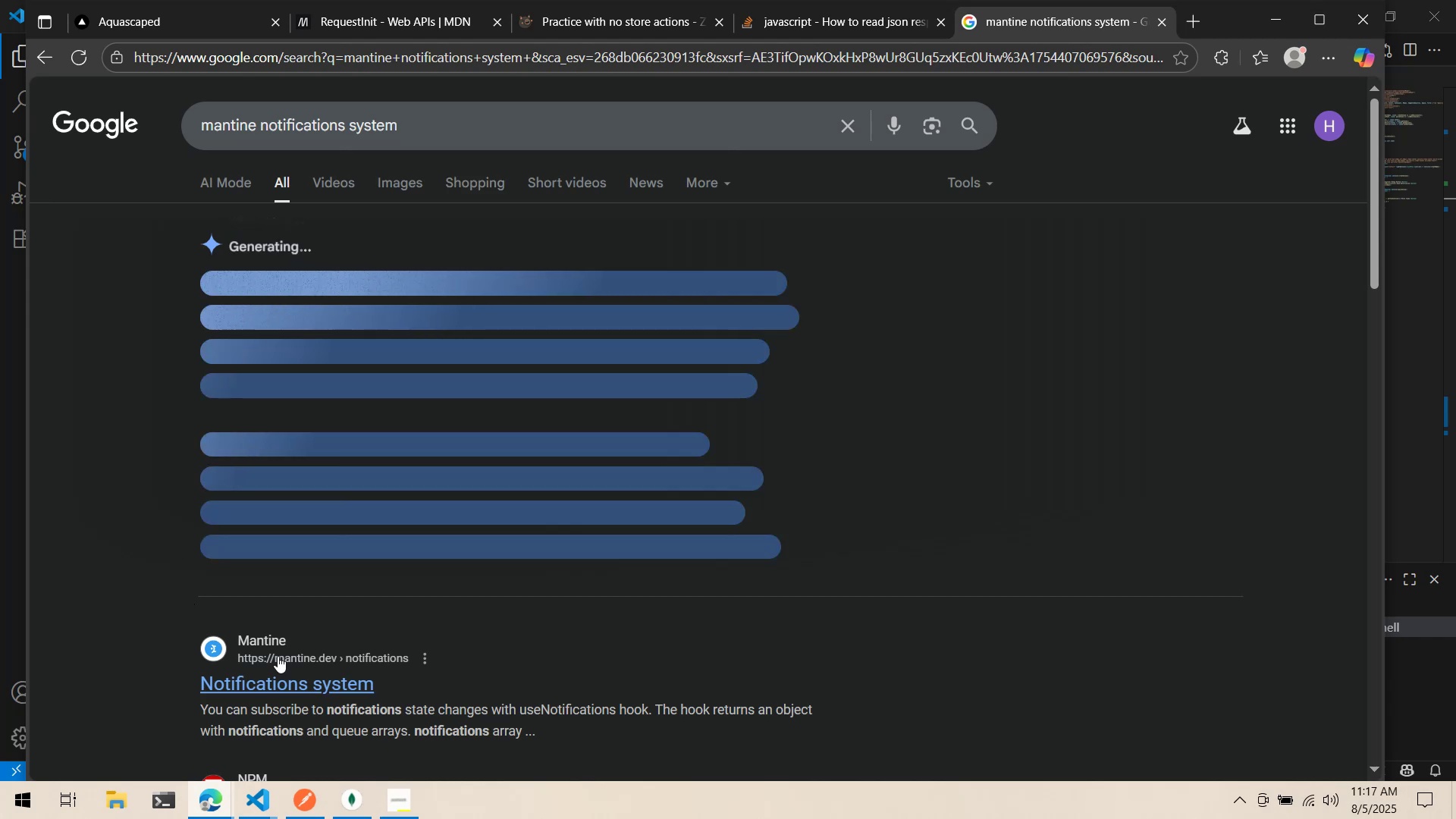 
scroll: coordinate [322, 660], scroll_direction: down, amount: 1.0
 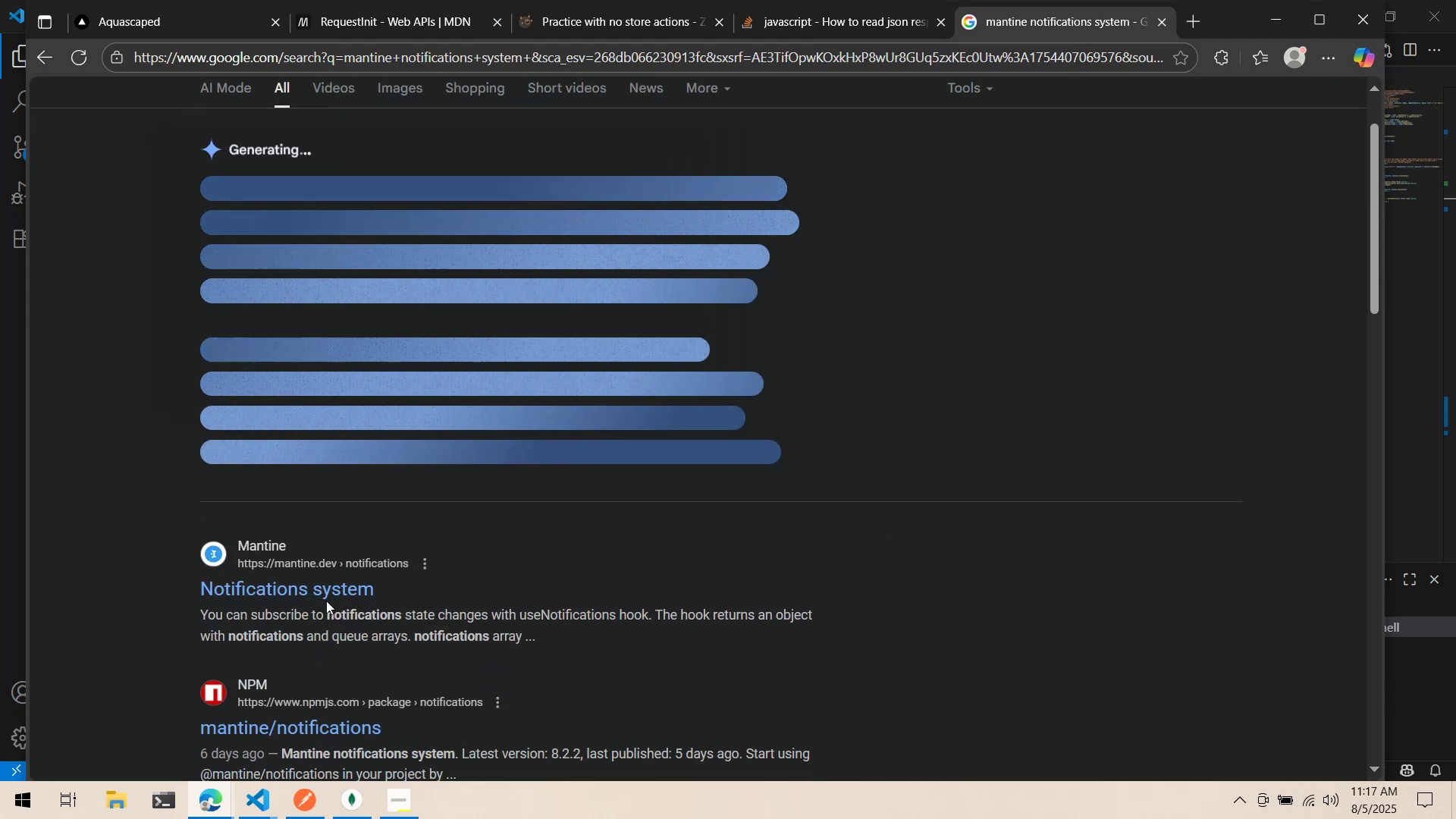 
left_click([326, 596])
 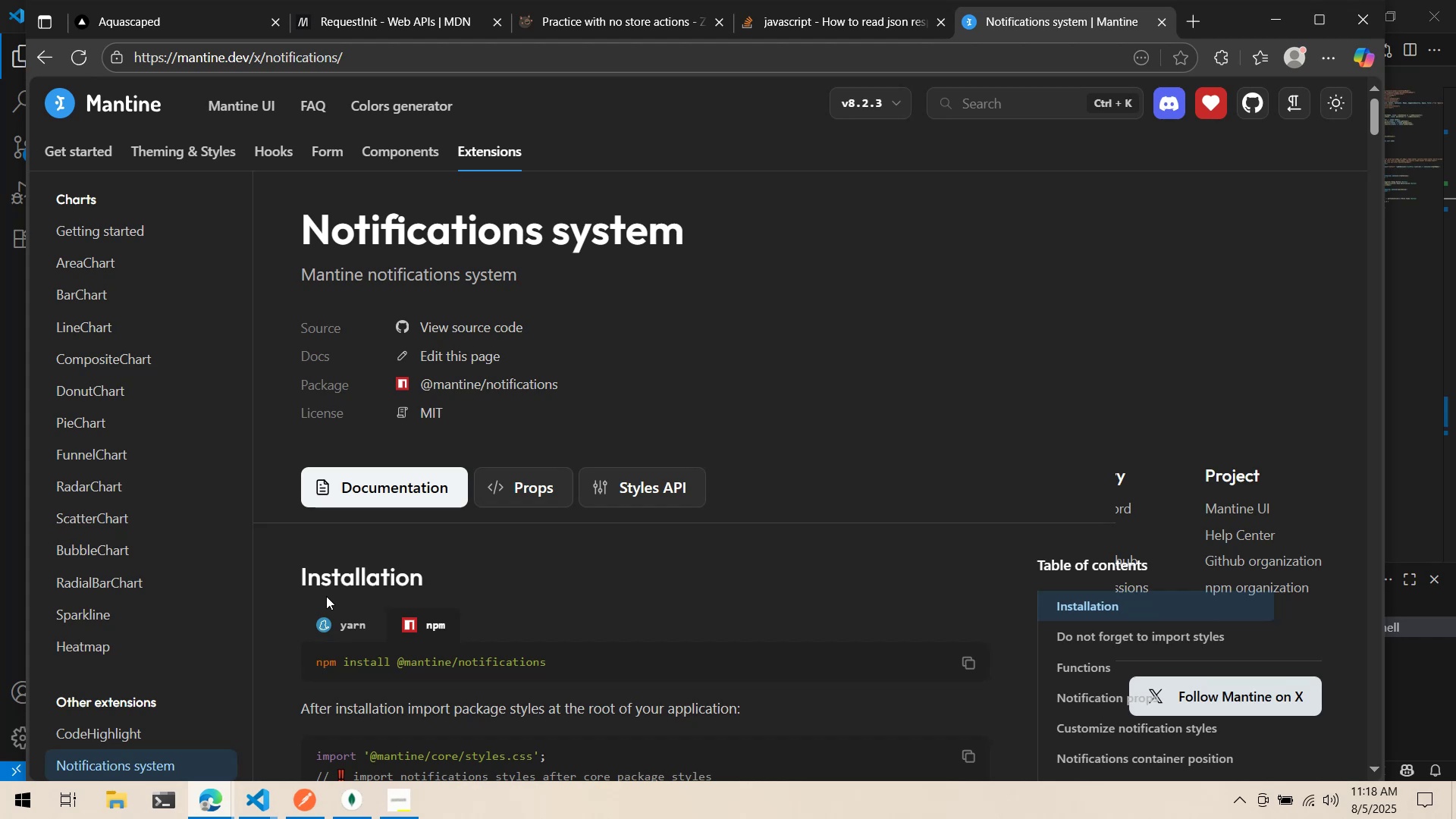 
wait(25.07)
 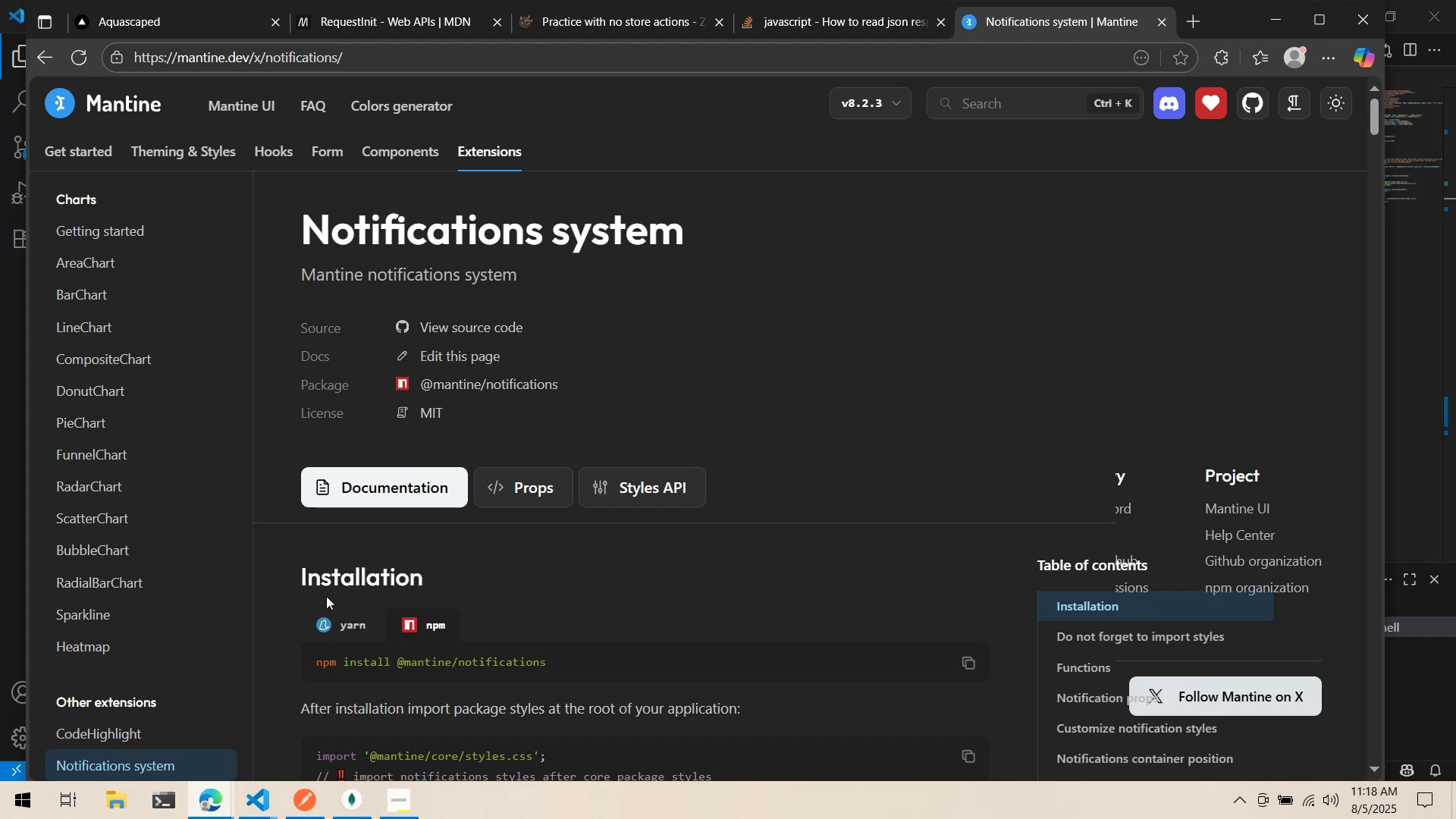 
scroll: coordinate [369, 637], scroll_direction: down, amount: 6.0
 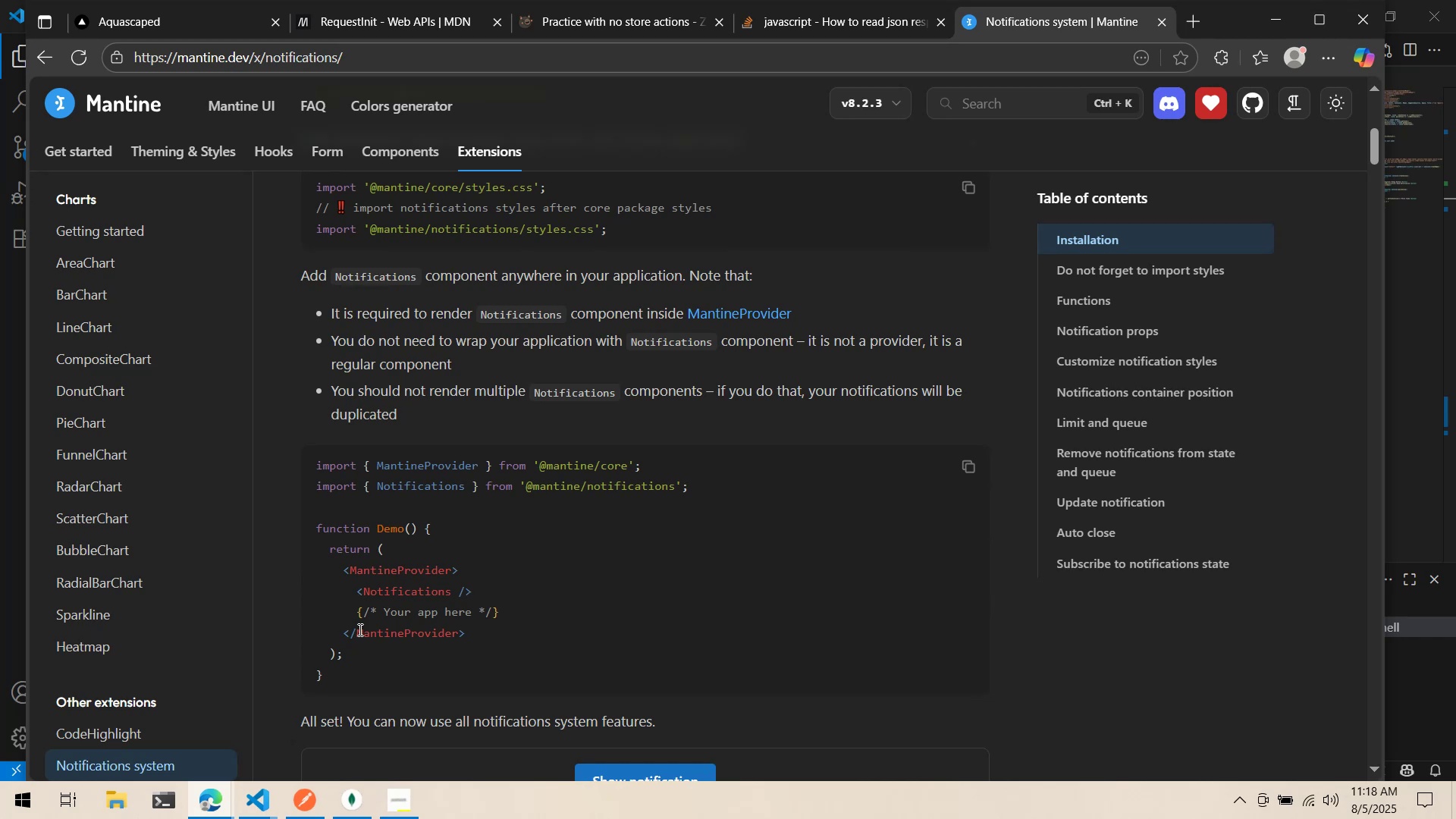 
wait(43.88)
 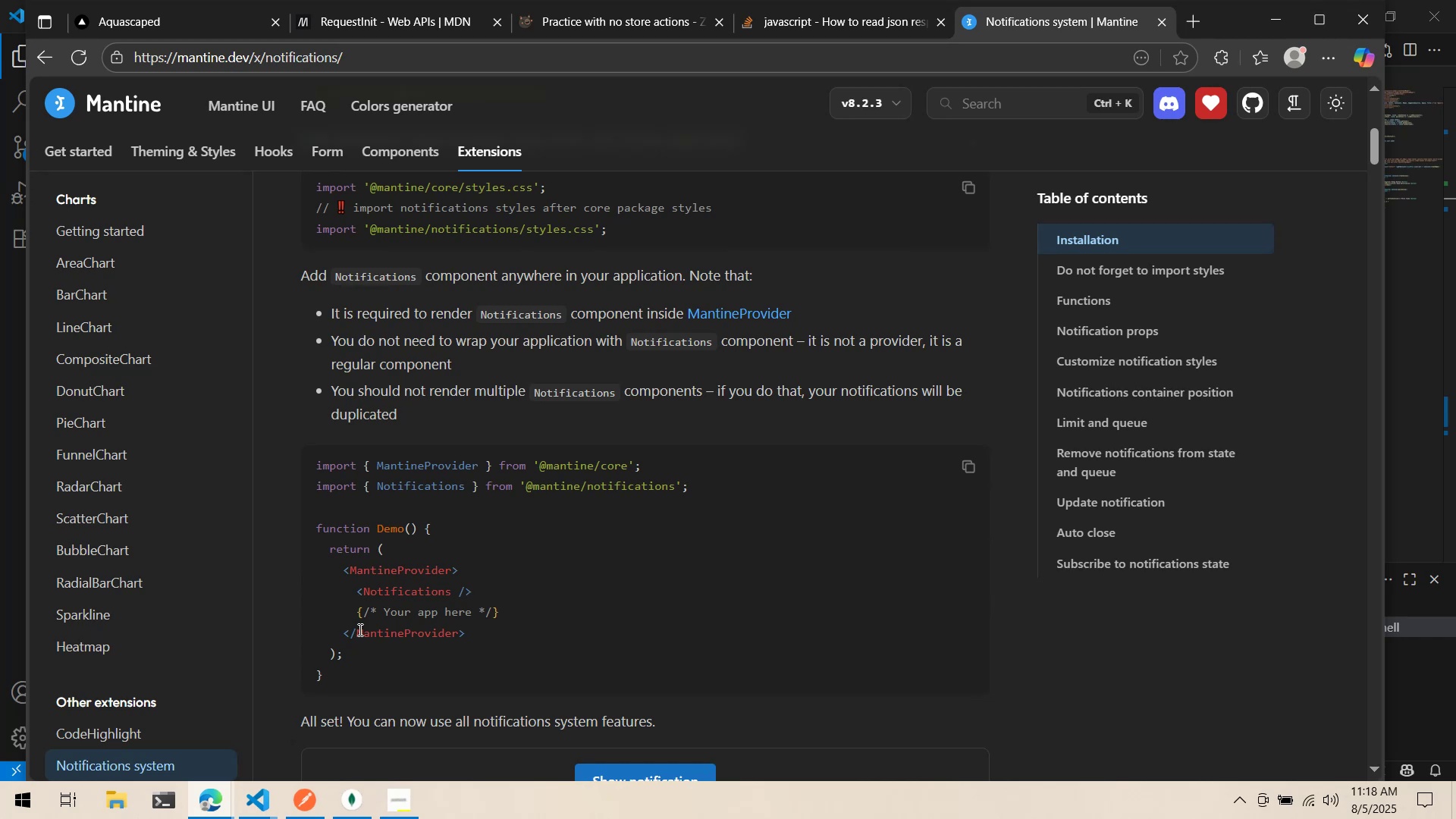 
key(Alt+AltLeft)
 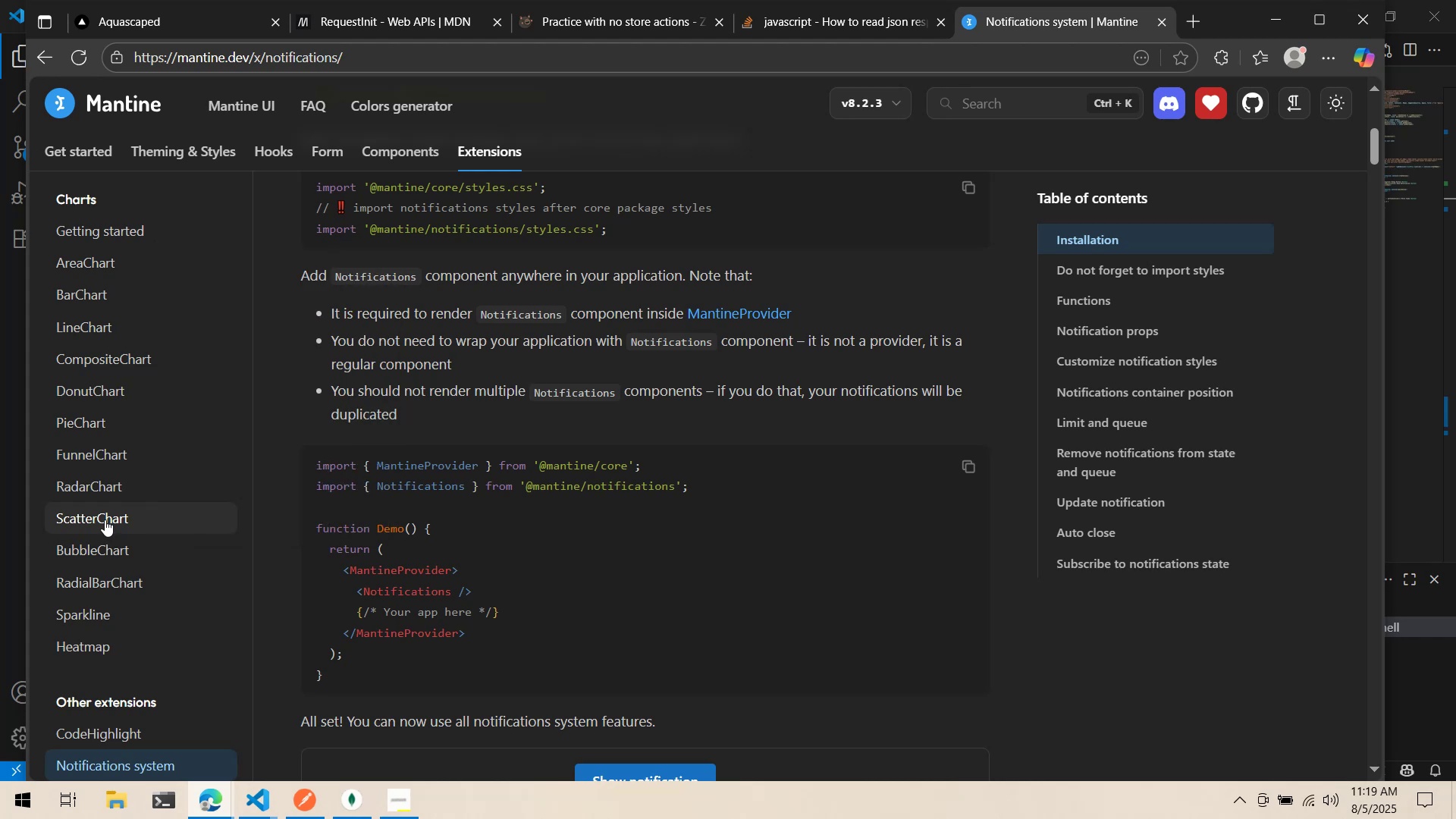 
key(Alt+Tab)
 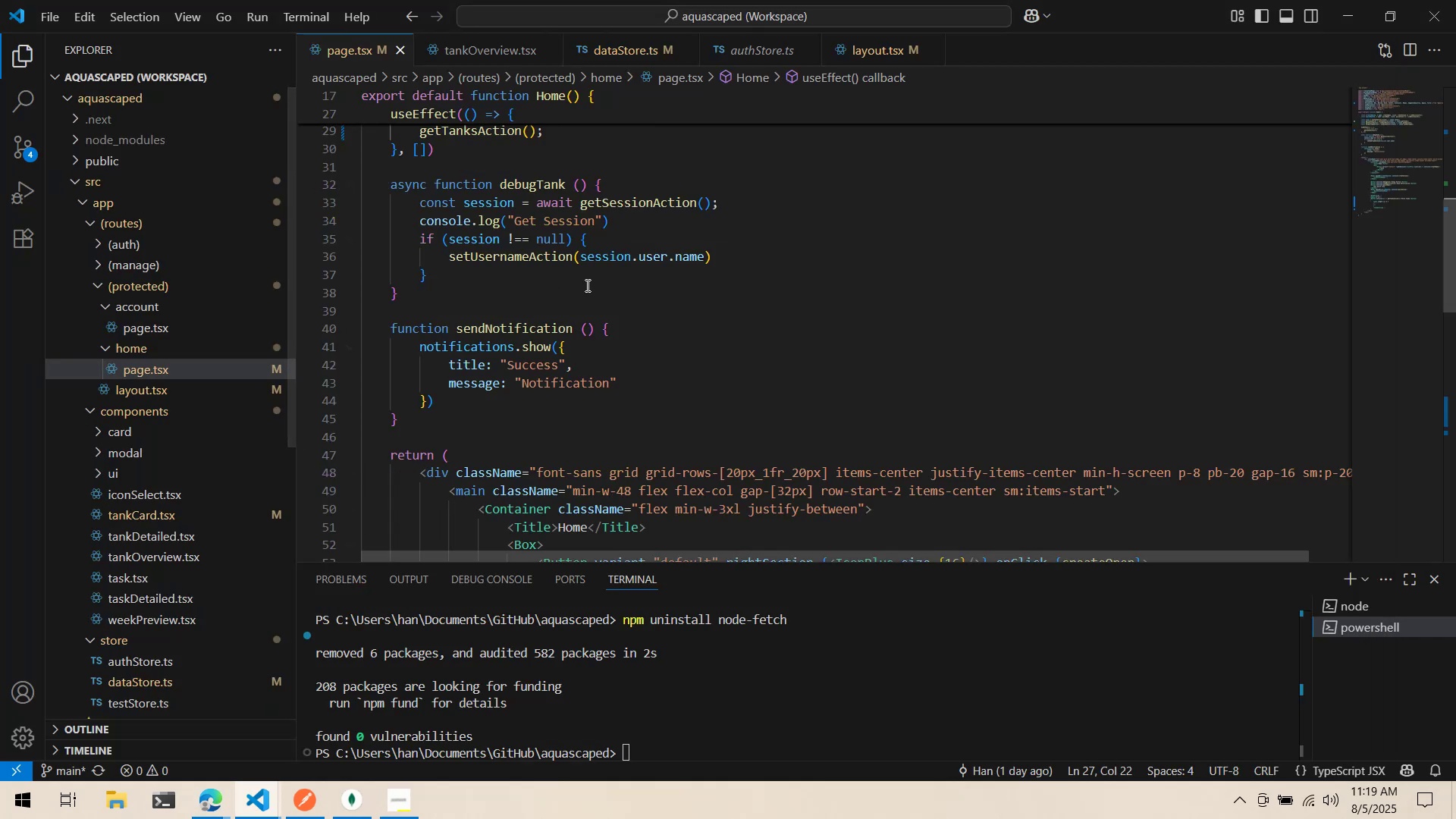 
scroll: coordinate [591, 191], scroll_direction: up, amount: 1.0
 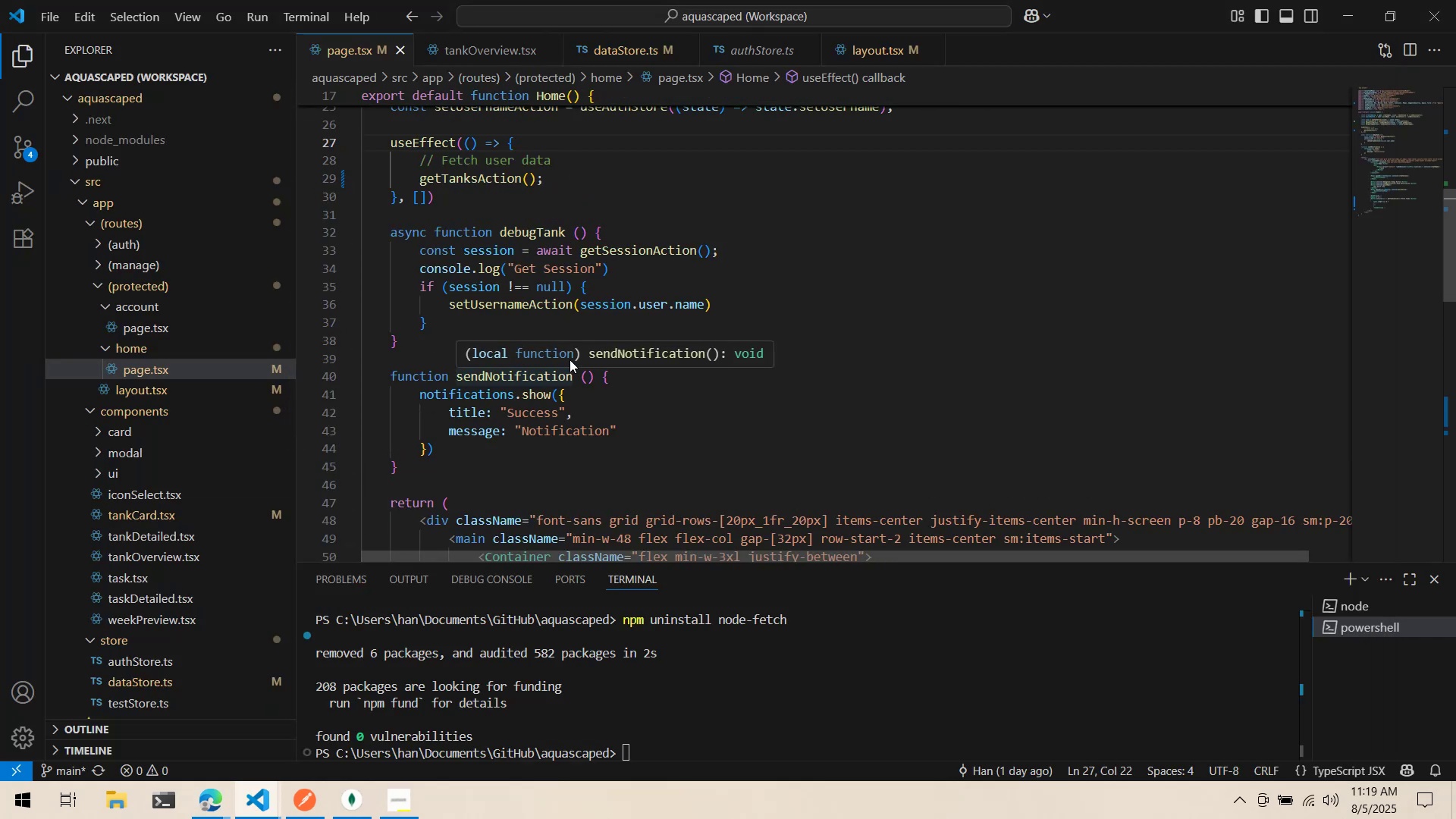 
scroll: coordinate [702, 403], scroll_direction: down, amount: 3.0
 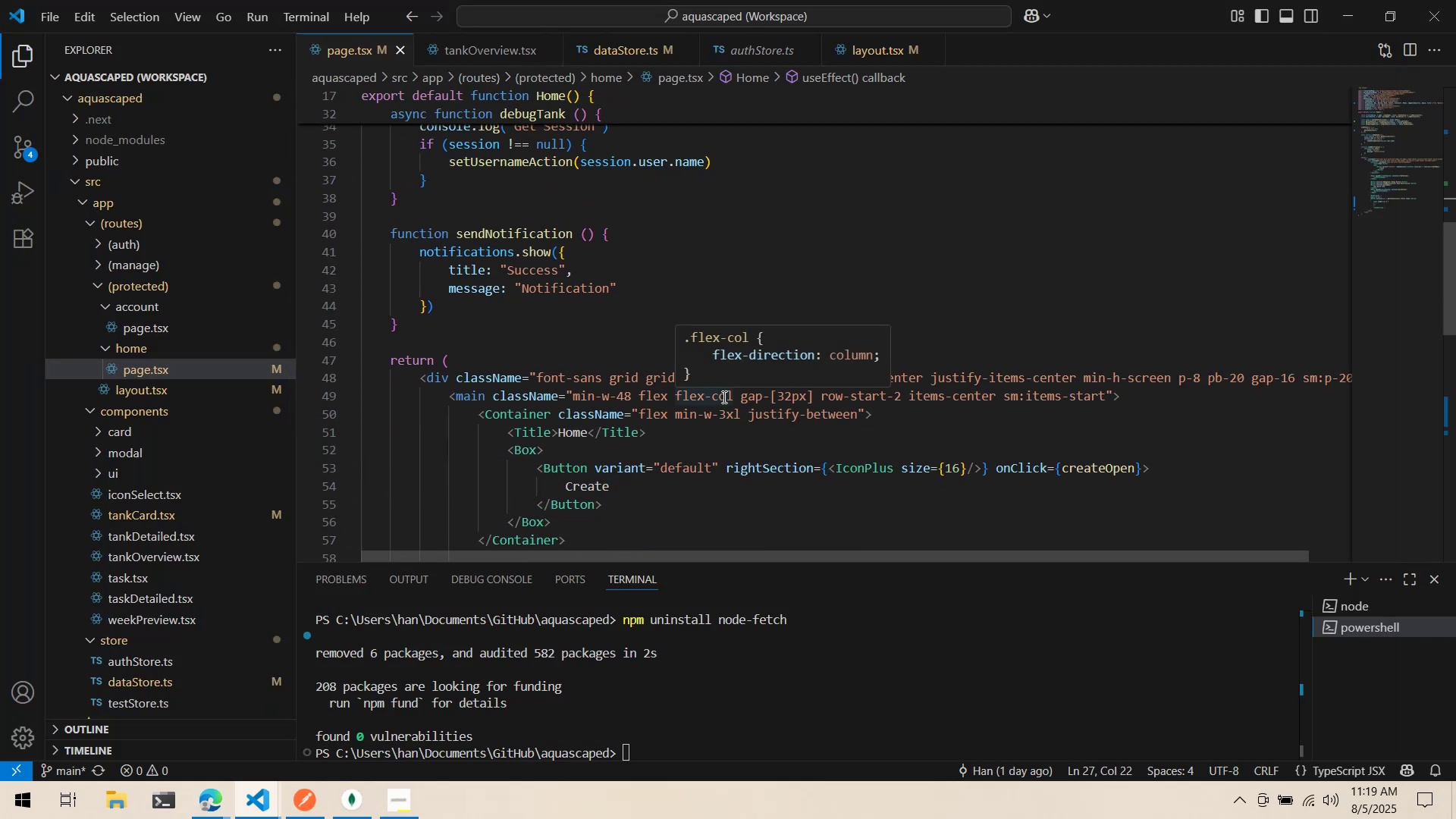 
scroll: coordinate [702, 375], scroll_direction: up, amount: 9.0
 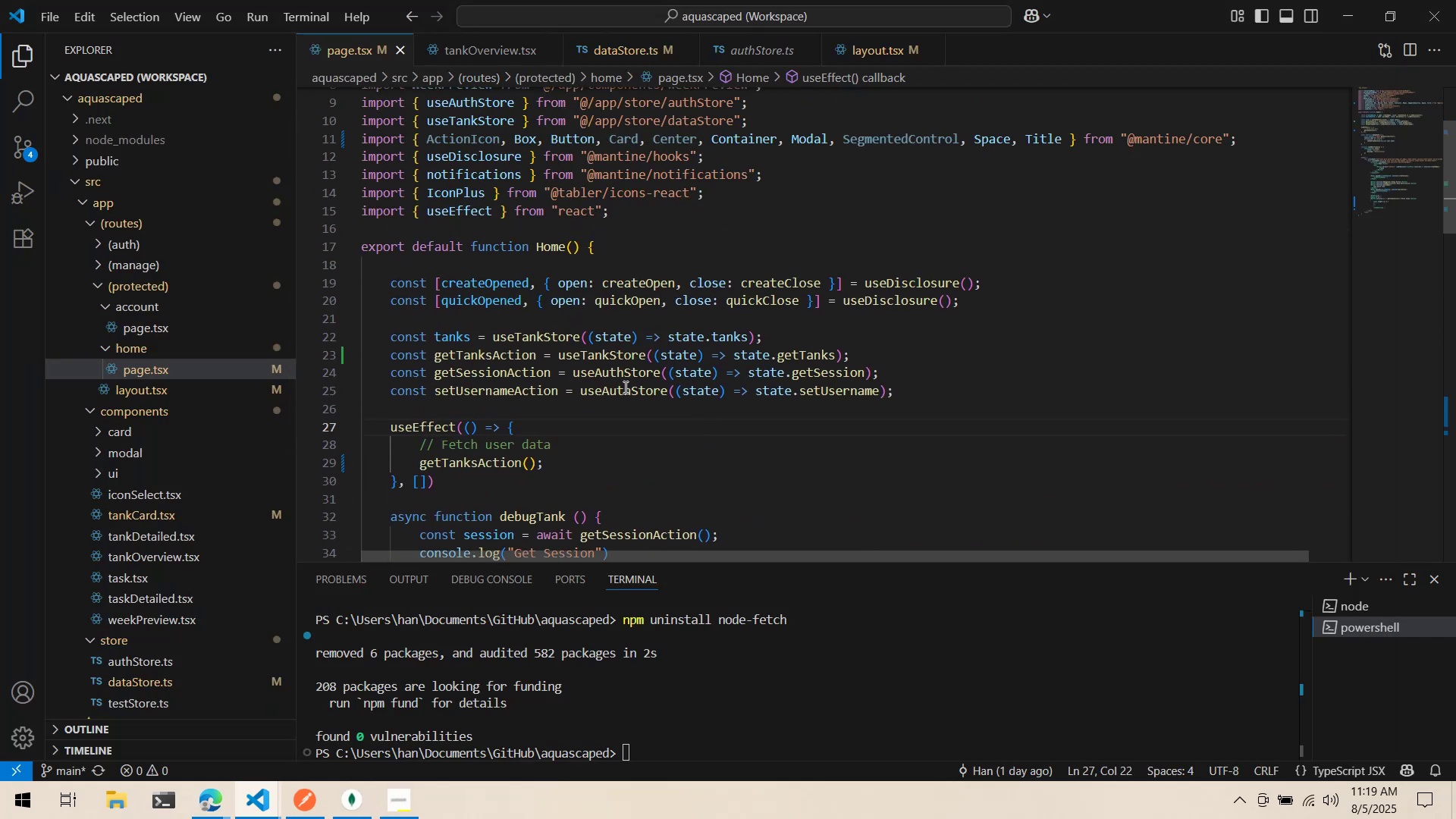 
scroll: coordinate [616, 388], scroll_direction: down, amount: 2.0
 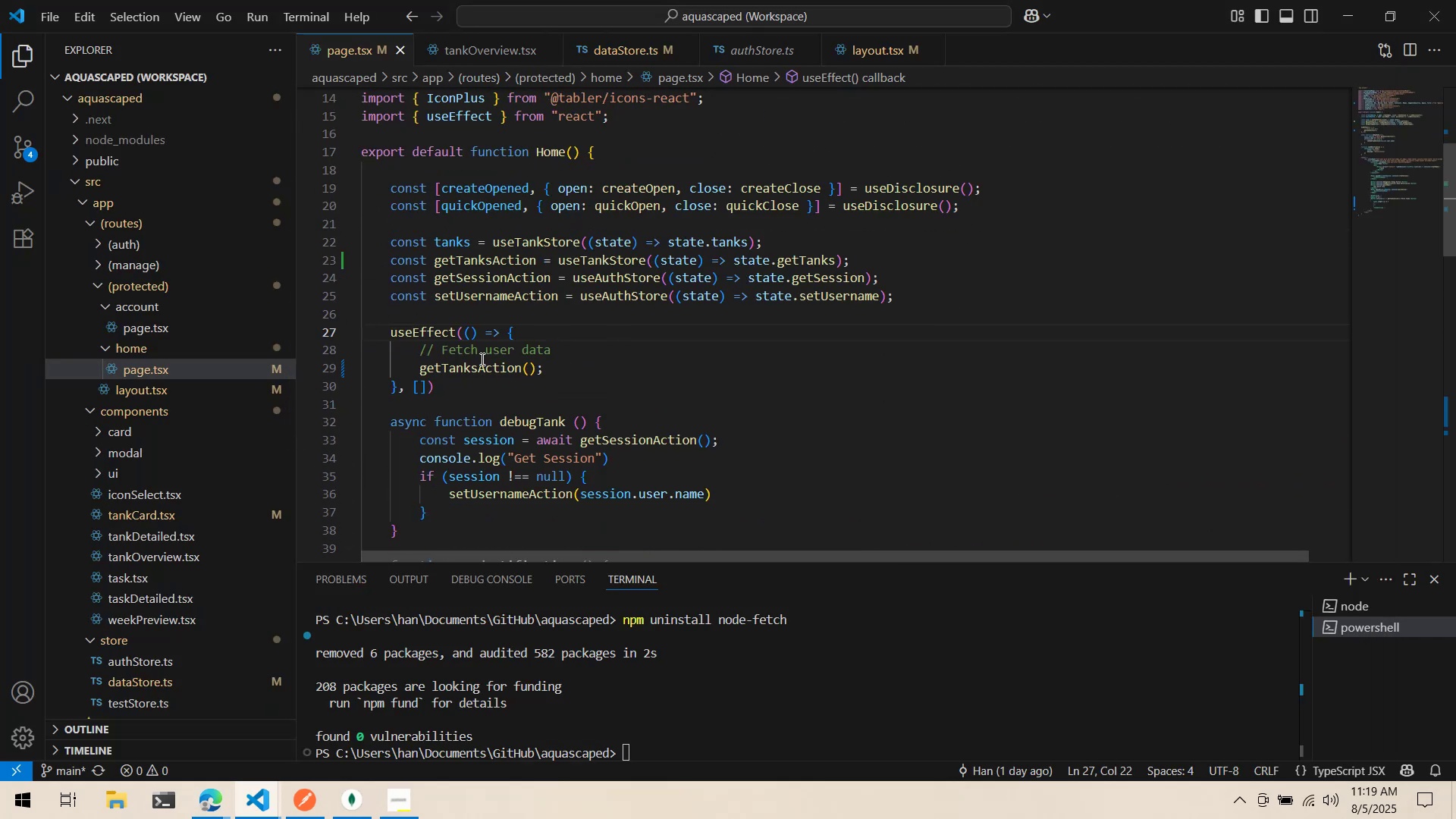 
key(Control+ControlLeft)
 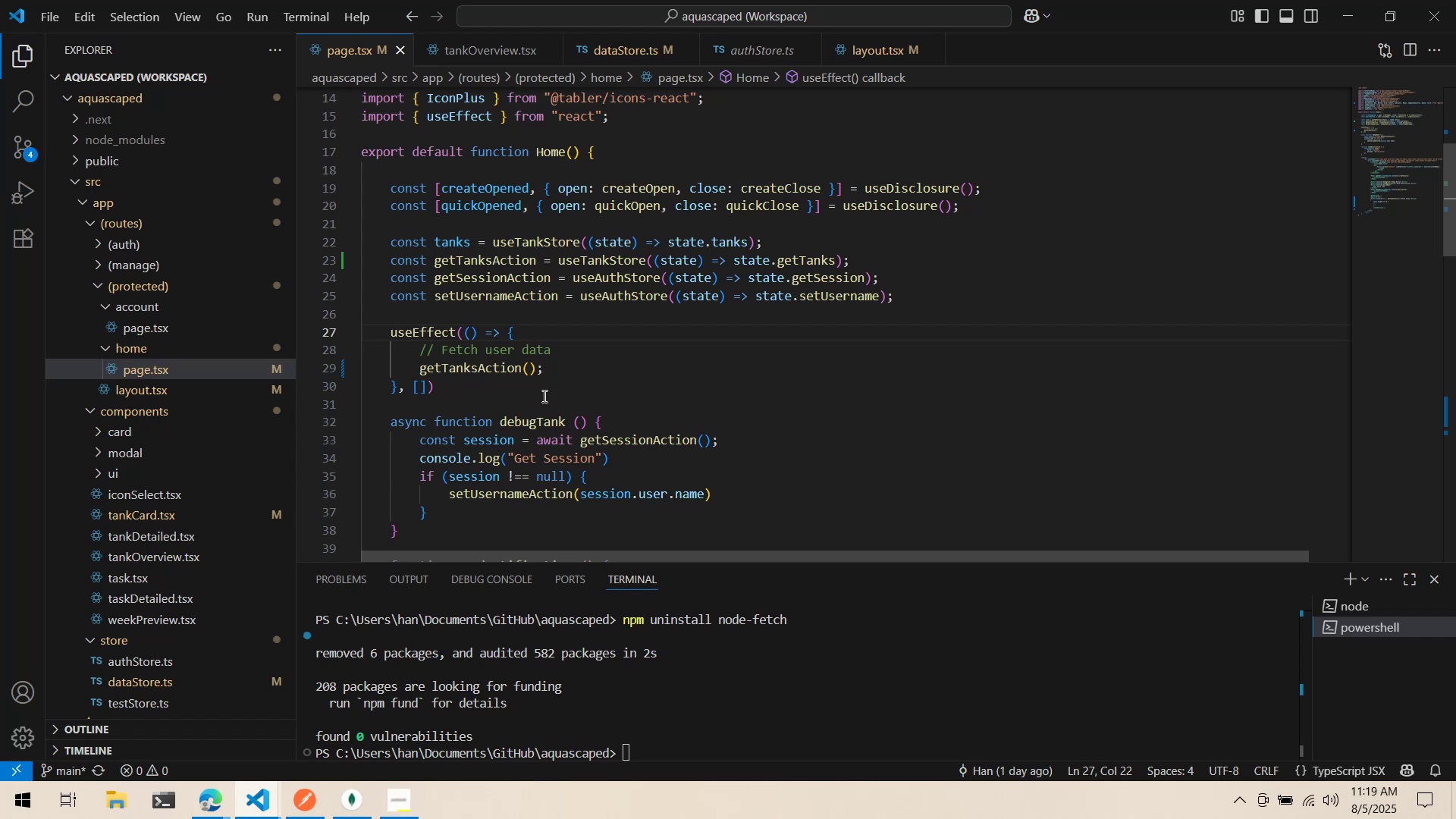 
scroll: coordinate [598, 415], scroll_direction: down, amount: 1.0
 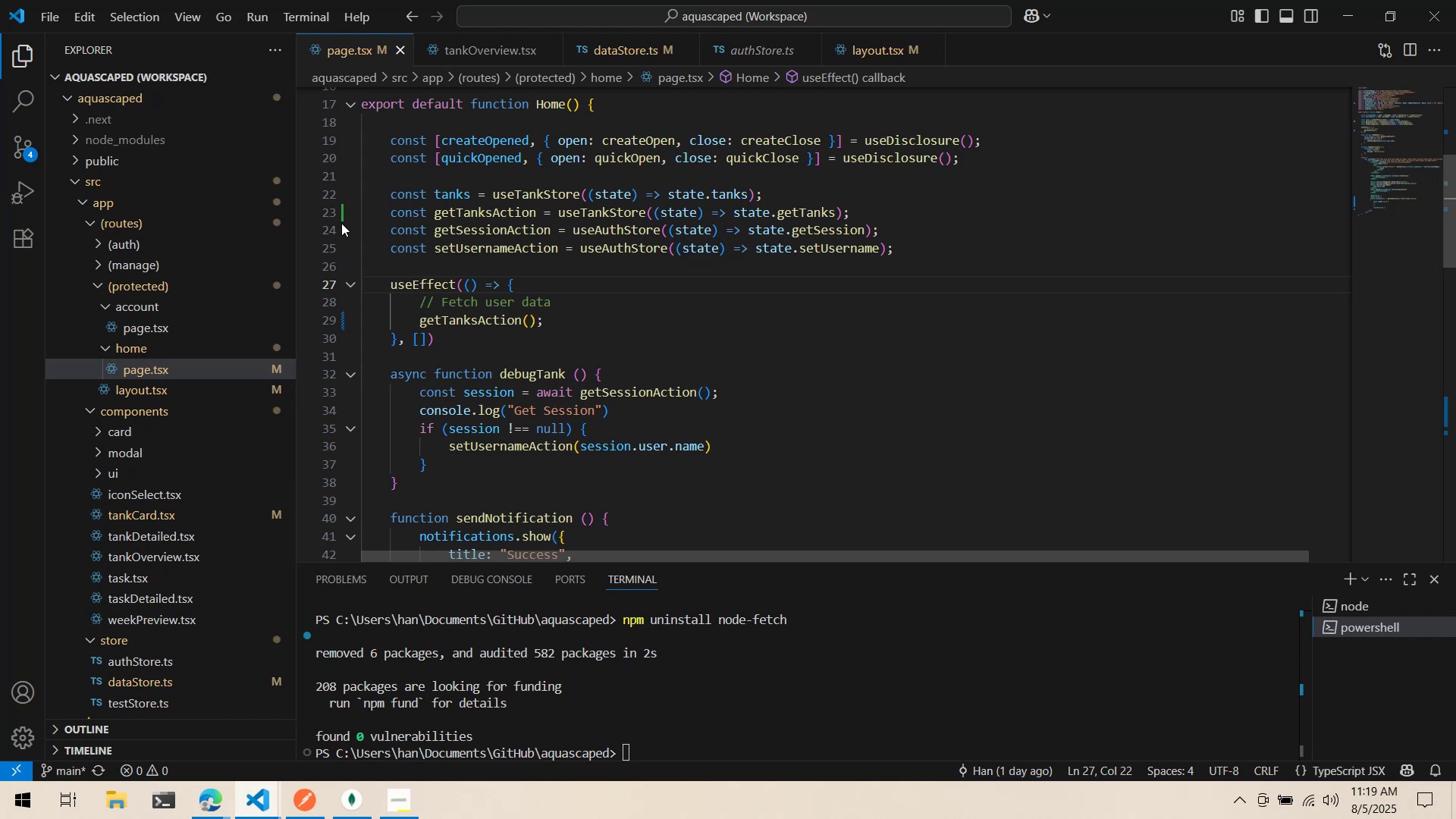 
wait(30.85)
 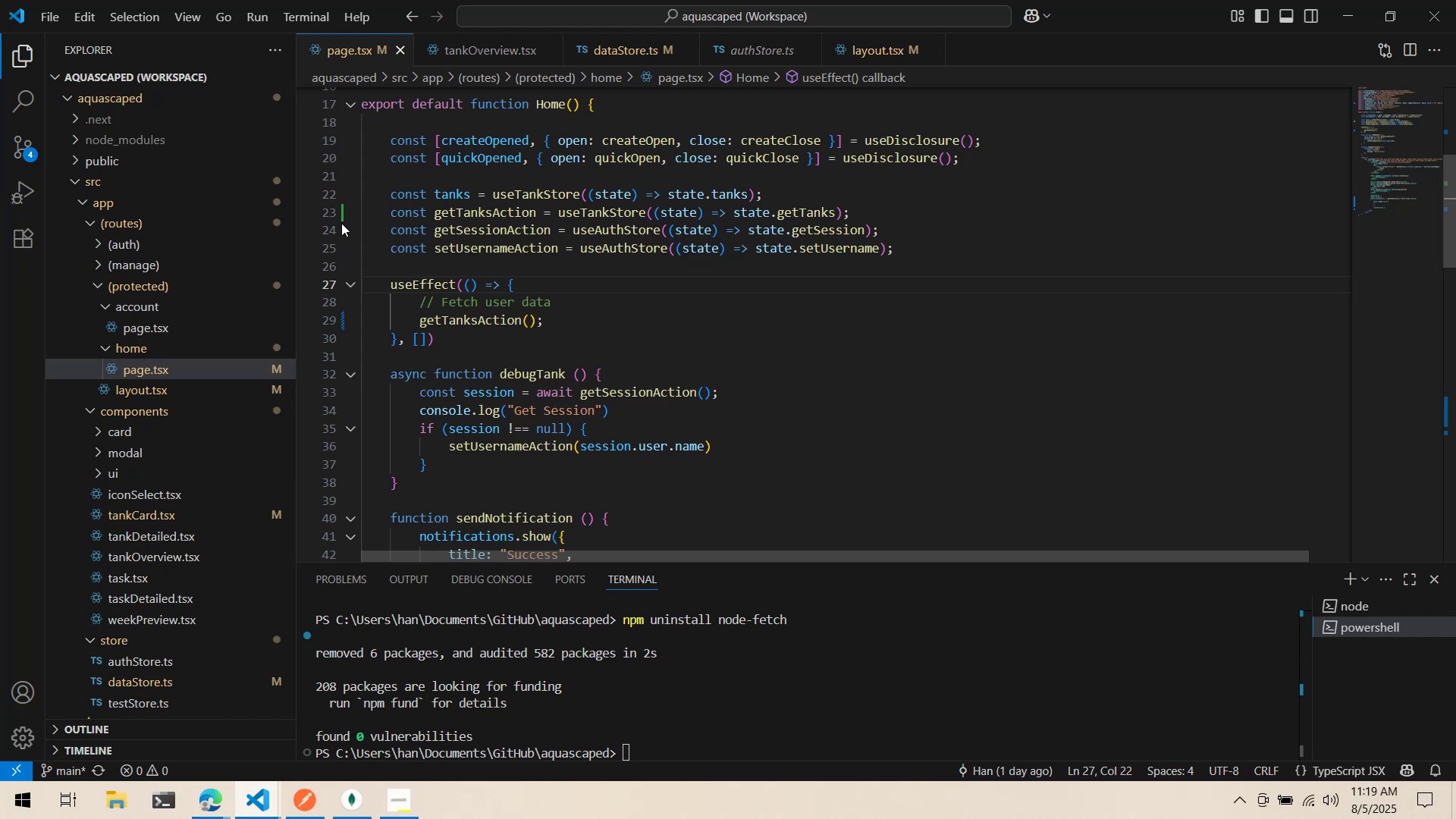 
scroll: coordinate [574, 341], scroll_direction: down, amount: 5.0
 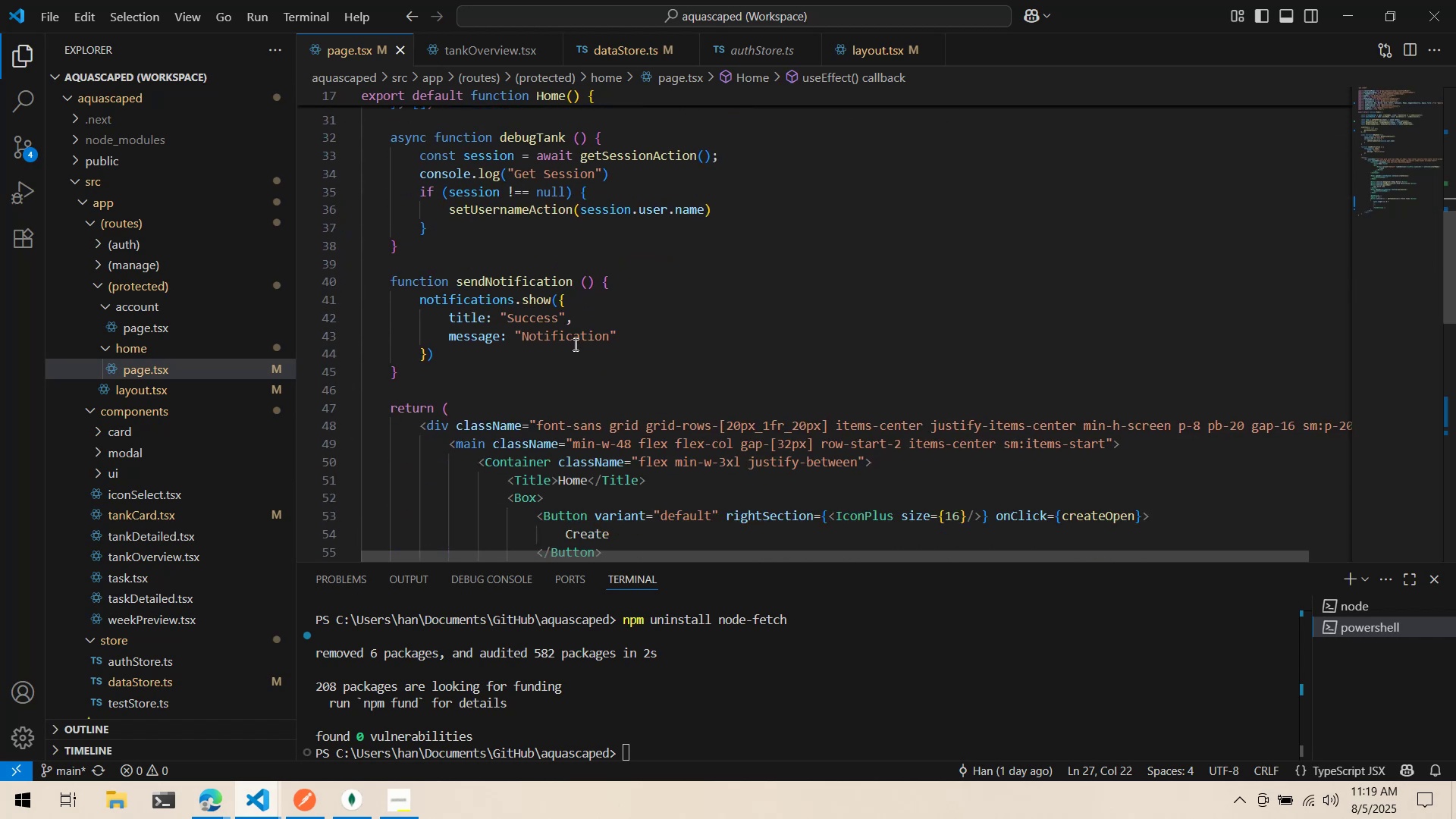 
scroll: coordinate [507, 361], scroll_direction: up, amount: 6.0
 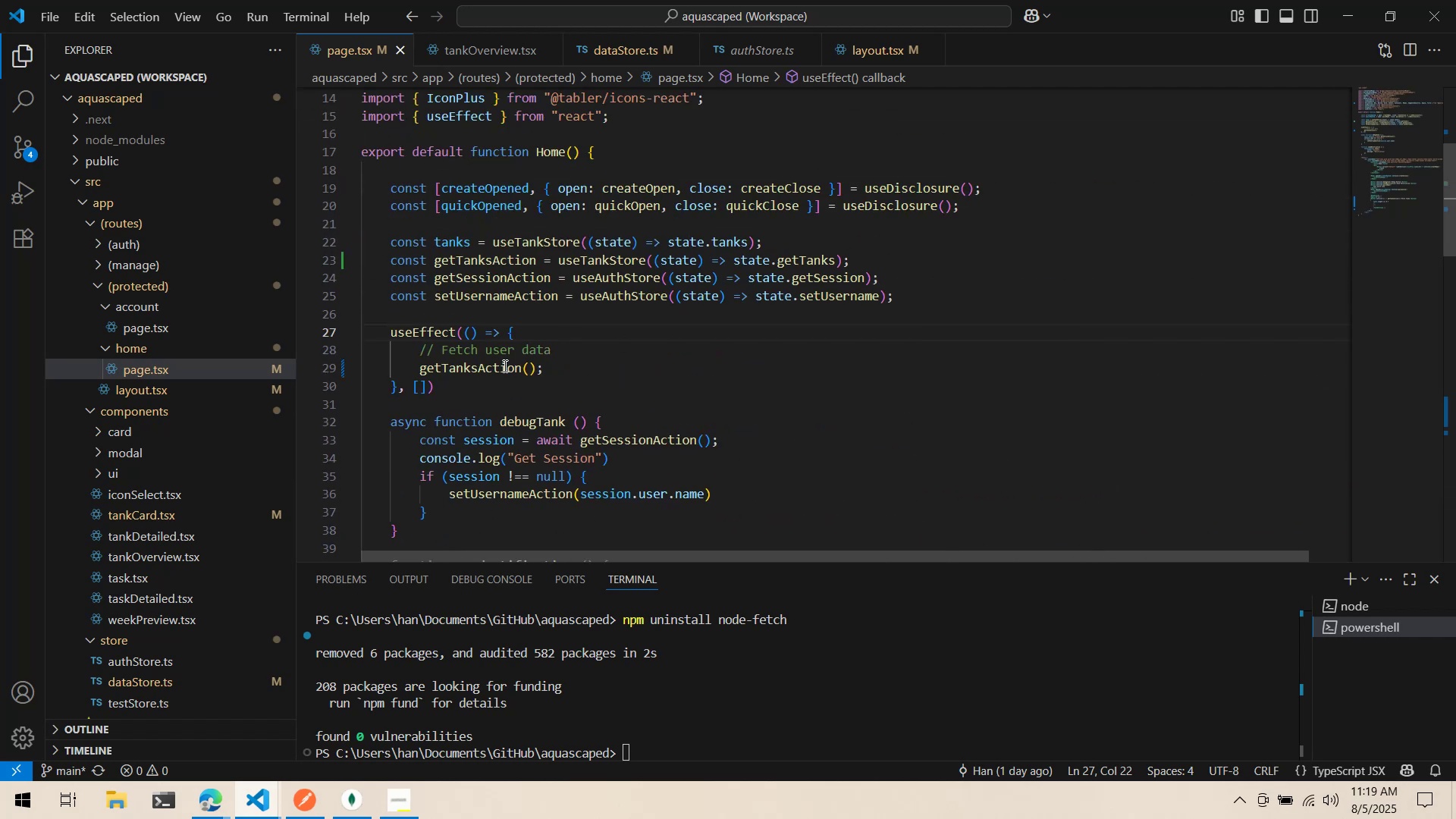 
scroll: coordinate [505, 404], scroll_direction: down, amount: 2.0
 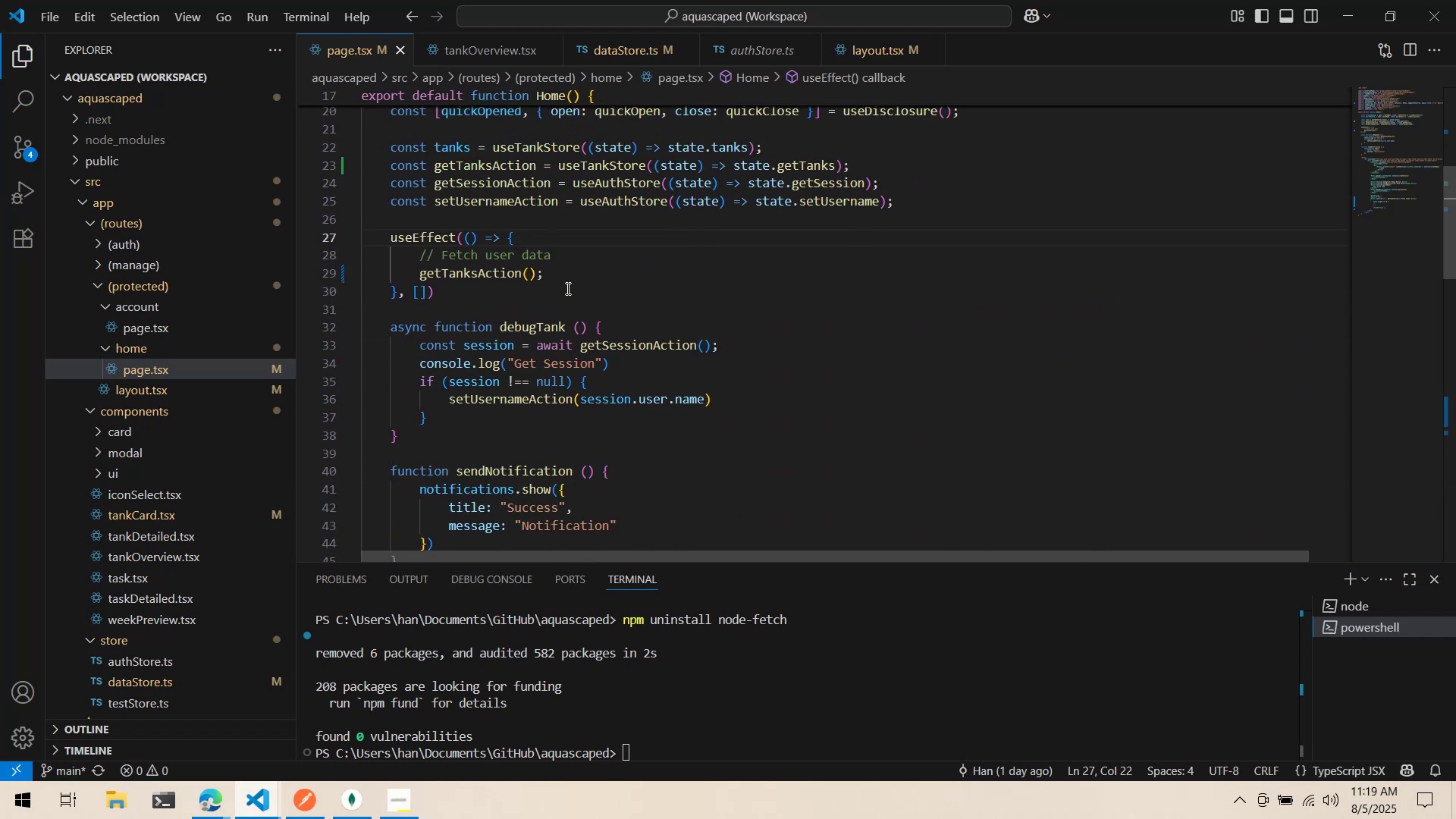 
left_click([562, 253])
 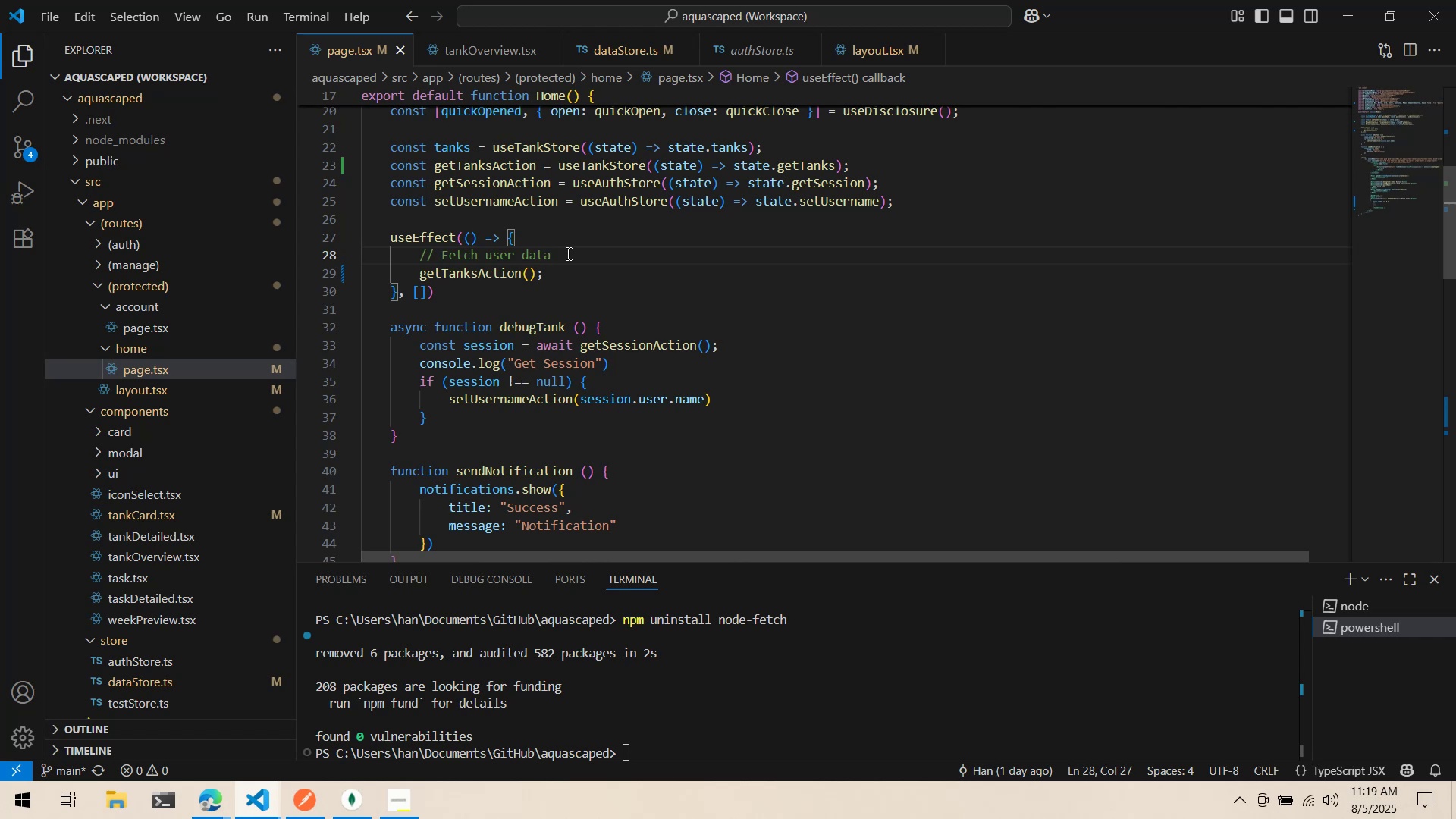 
scroll: coordinate [601, 198], scroll_direction: none, amount: 0.0
 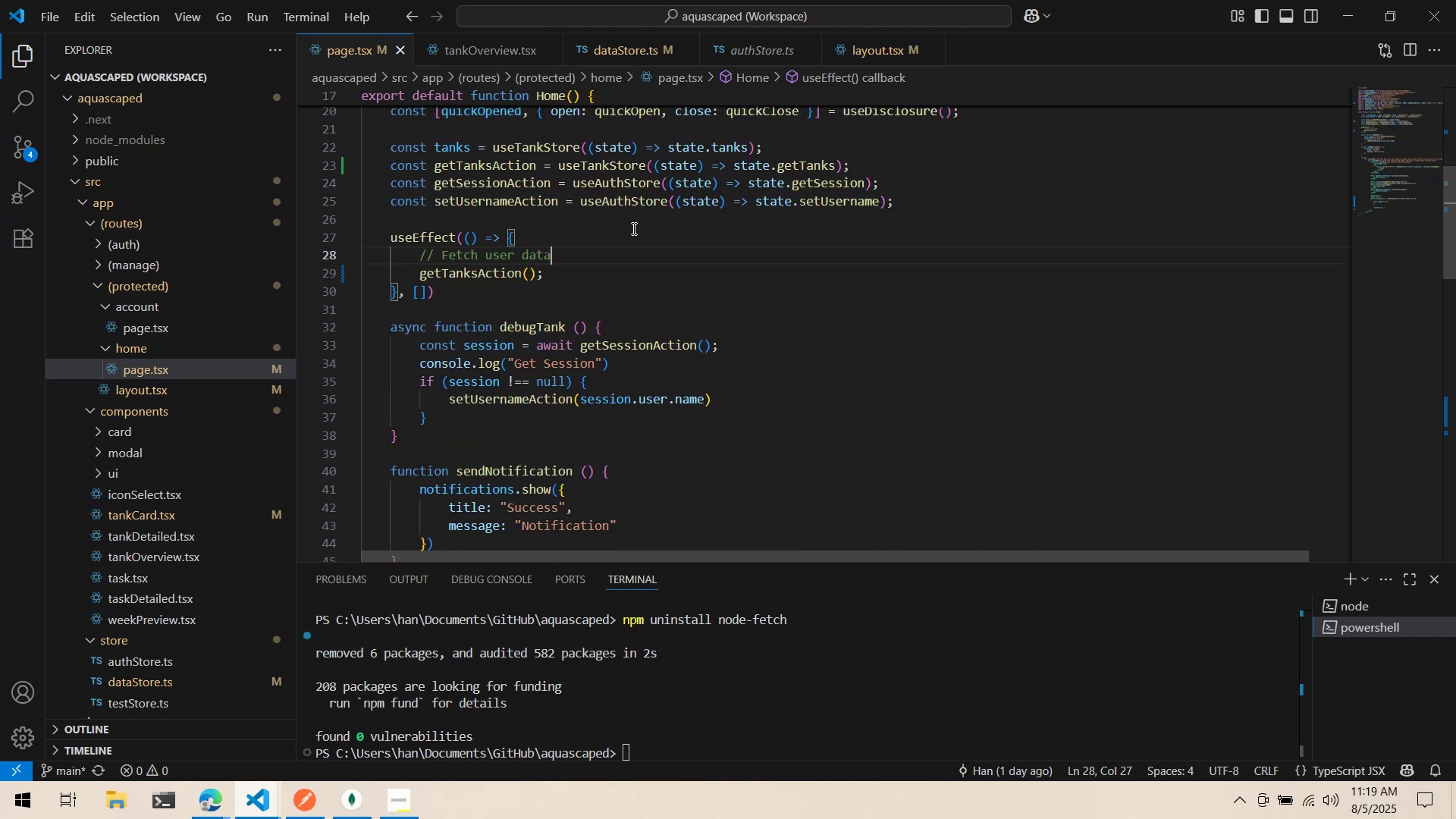 
key(Enter)
 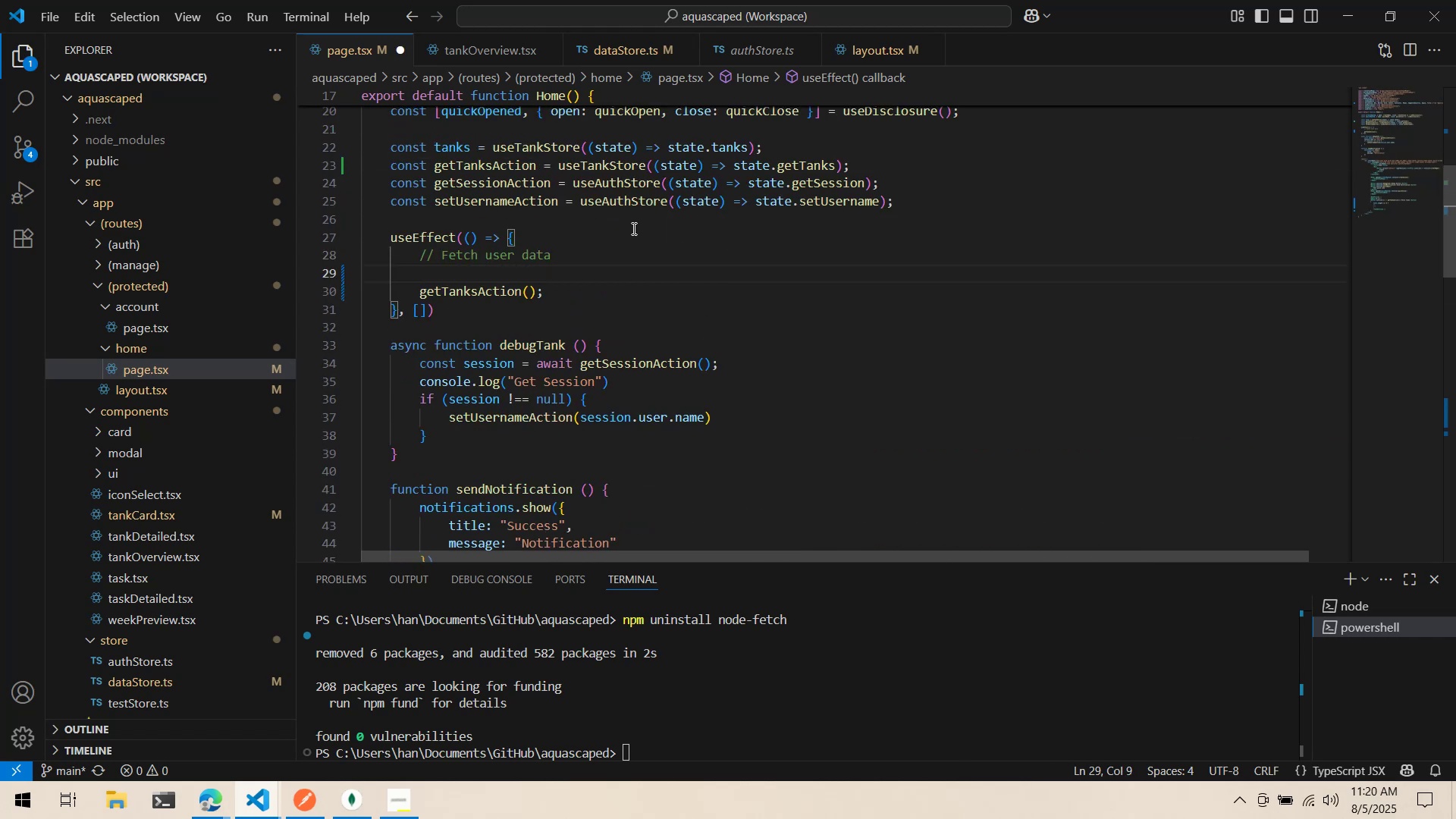 
type(if ()
 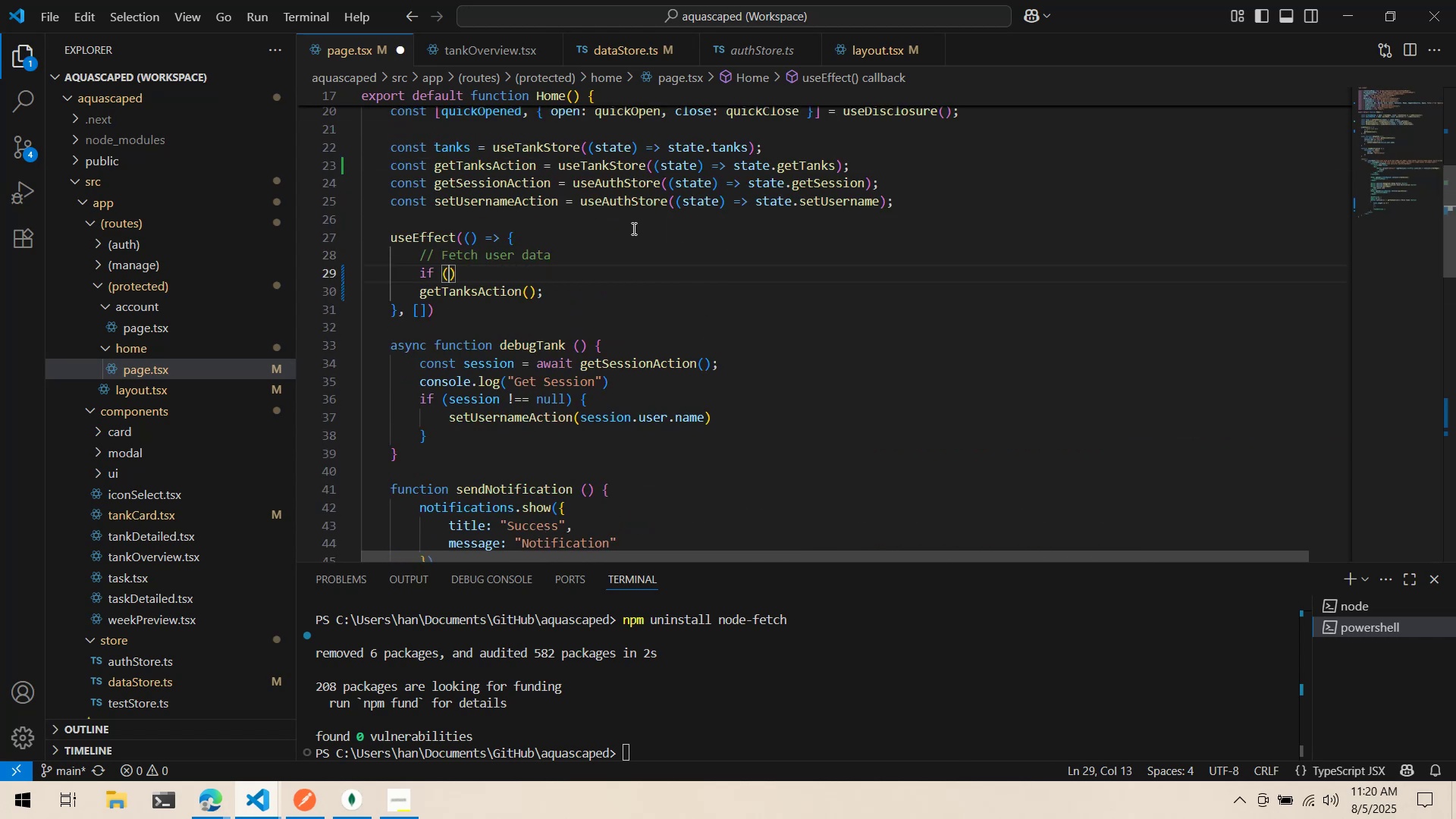 
left_click_drag(start_coordinate=[579, 290], to_coordinate=[420, 297])
 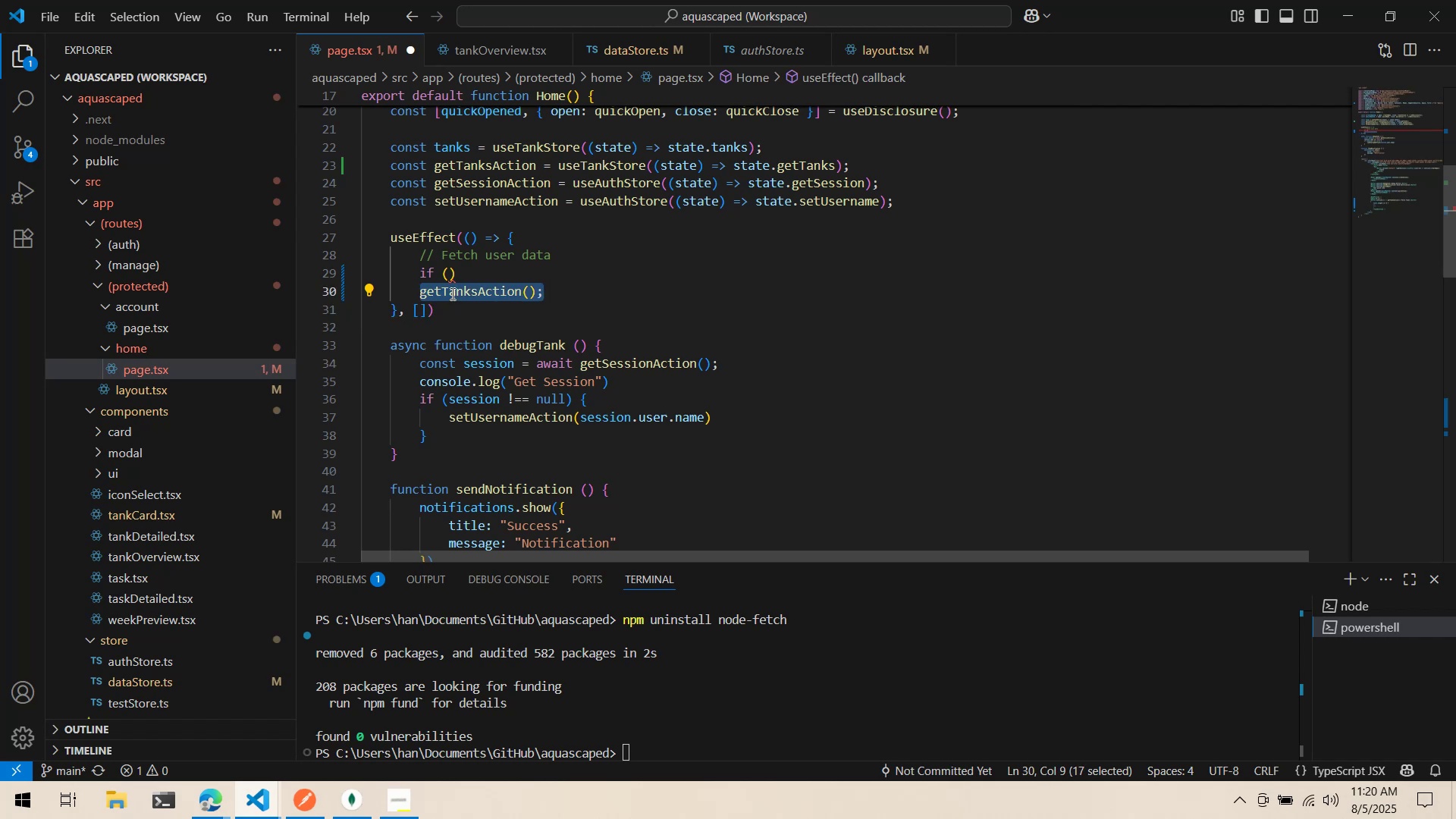 
left_click_drag(start_coordinate=[451, 293], to_coordinate=[450, 278])
 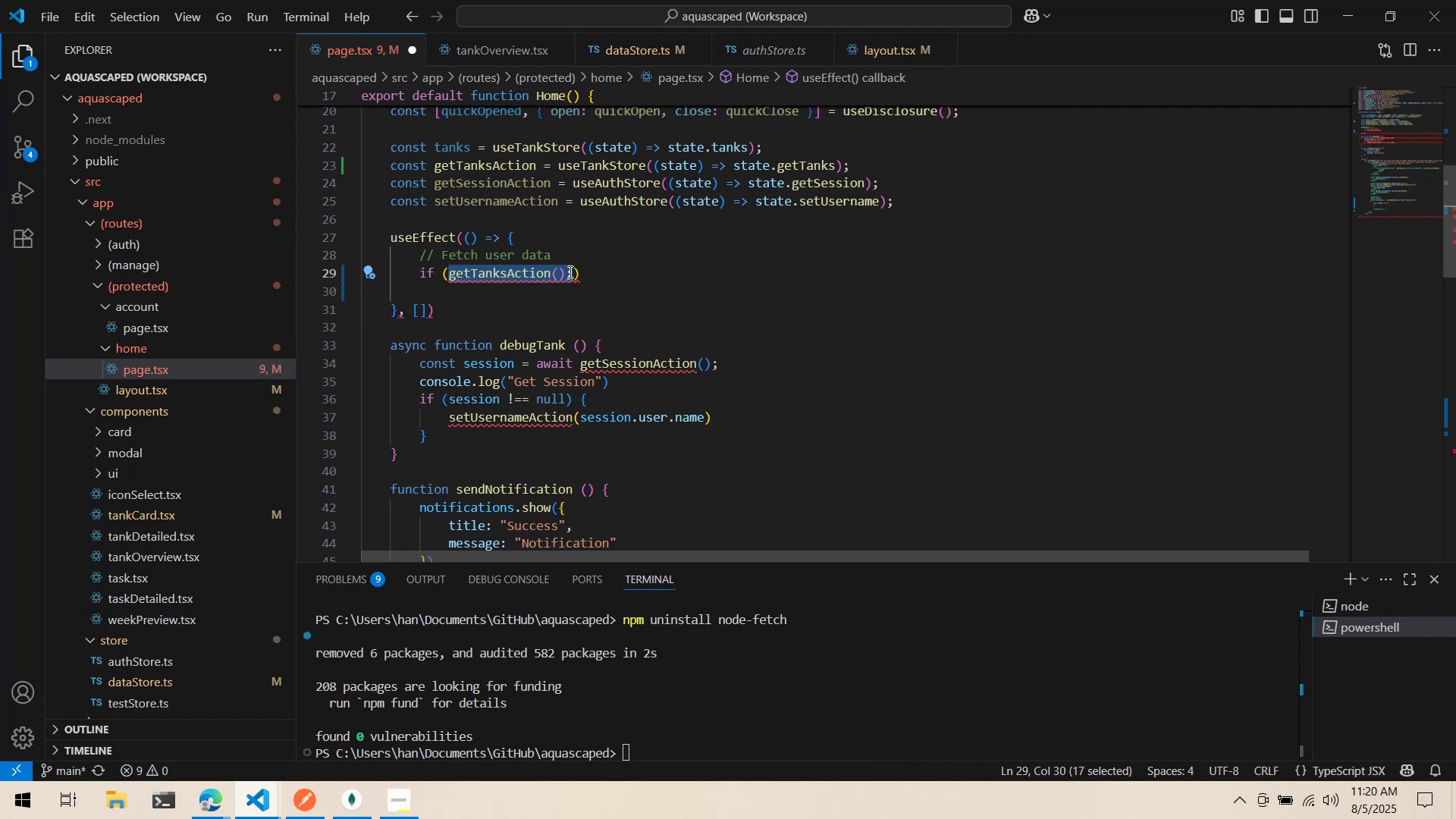 
key(ArrowRight)
 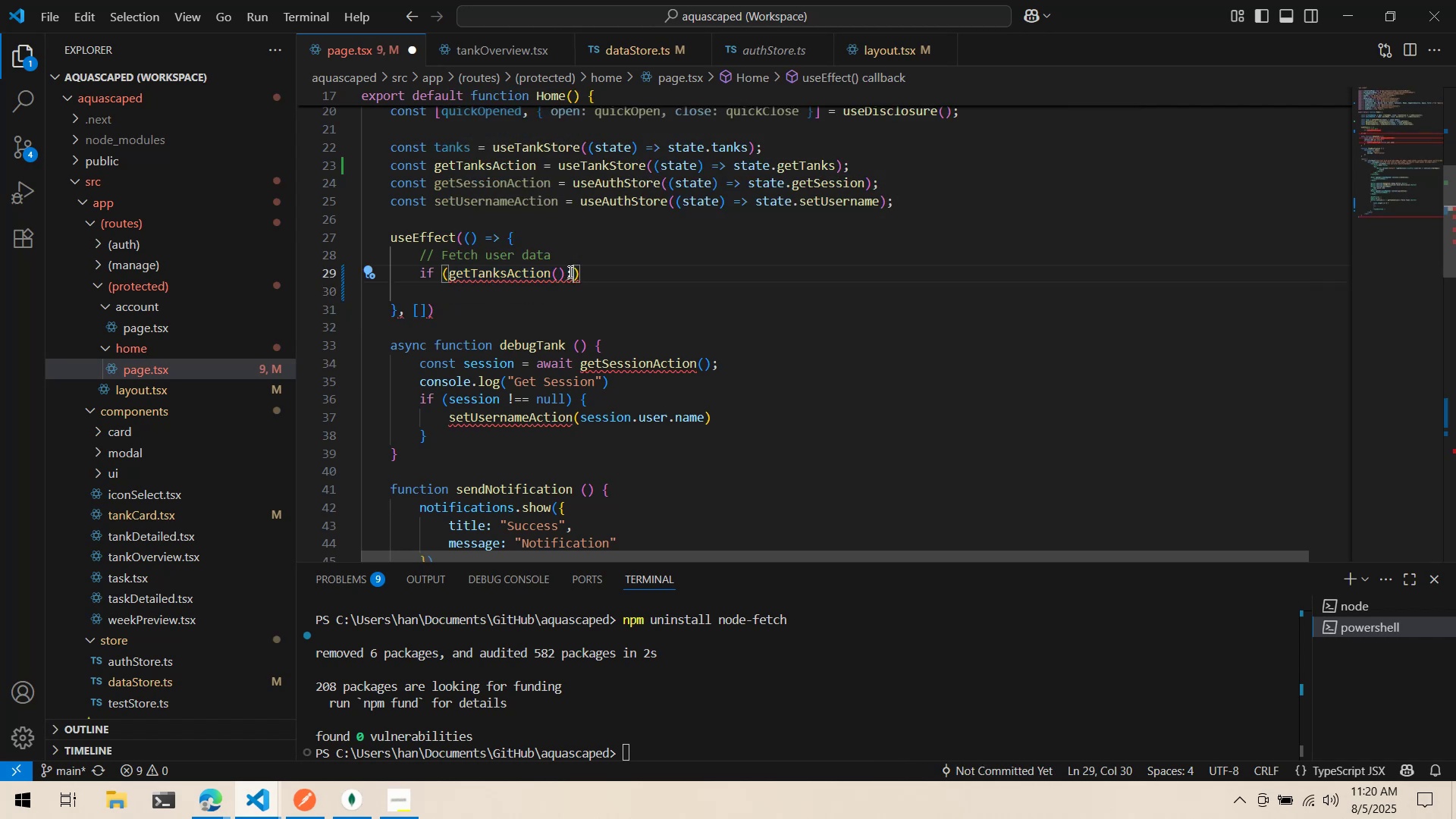 
key(Backspace)
key(Backspace)
type(){ )
key(Backspace)
key(Backspace)
type( )
key(Backspace)
type( === true)
 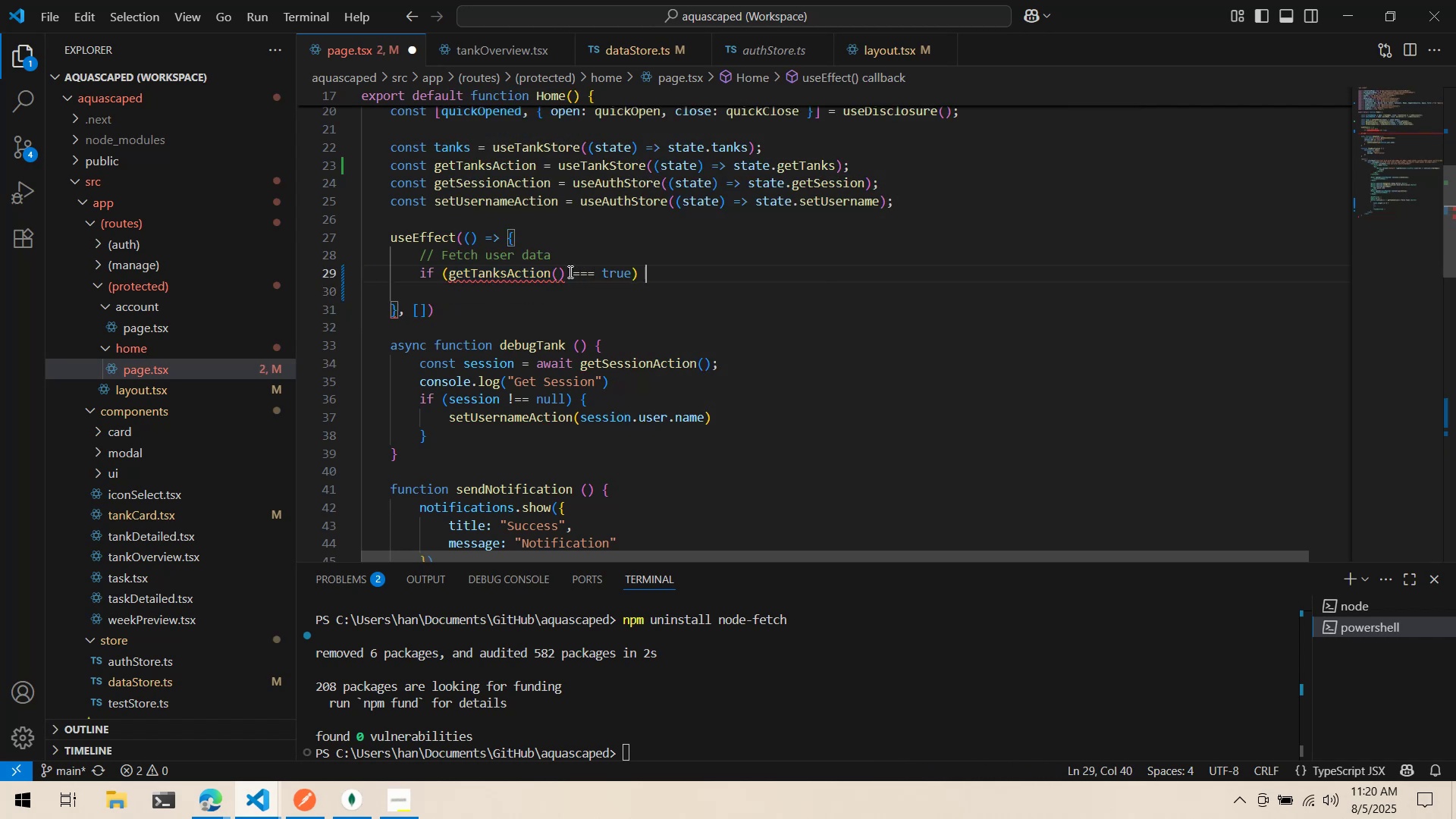 
 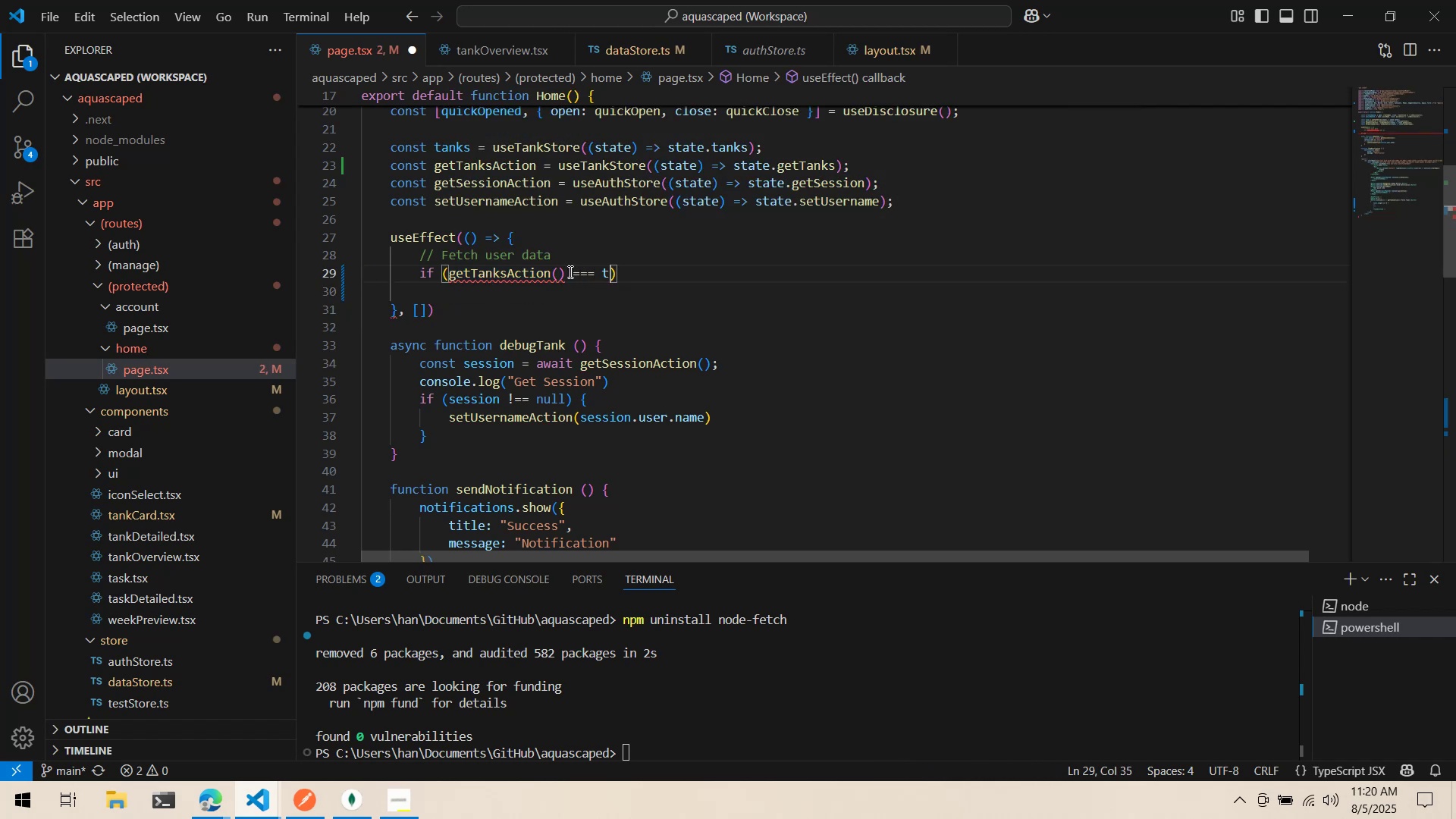 
key(ArrowRight)
 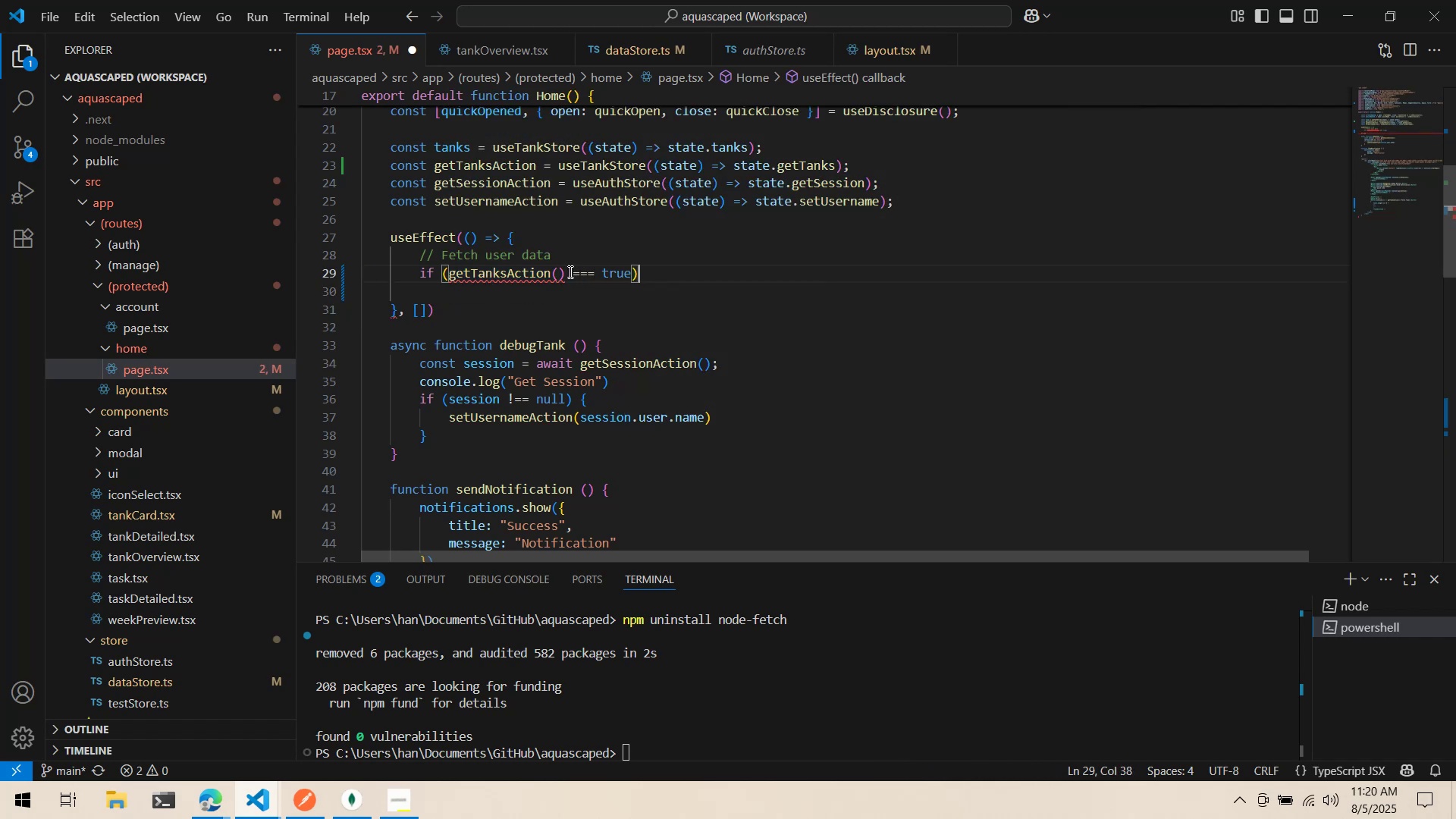 
key(Space)
 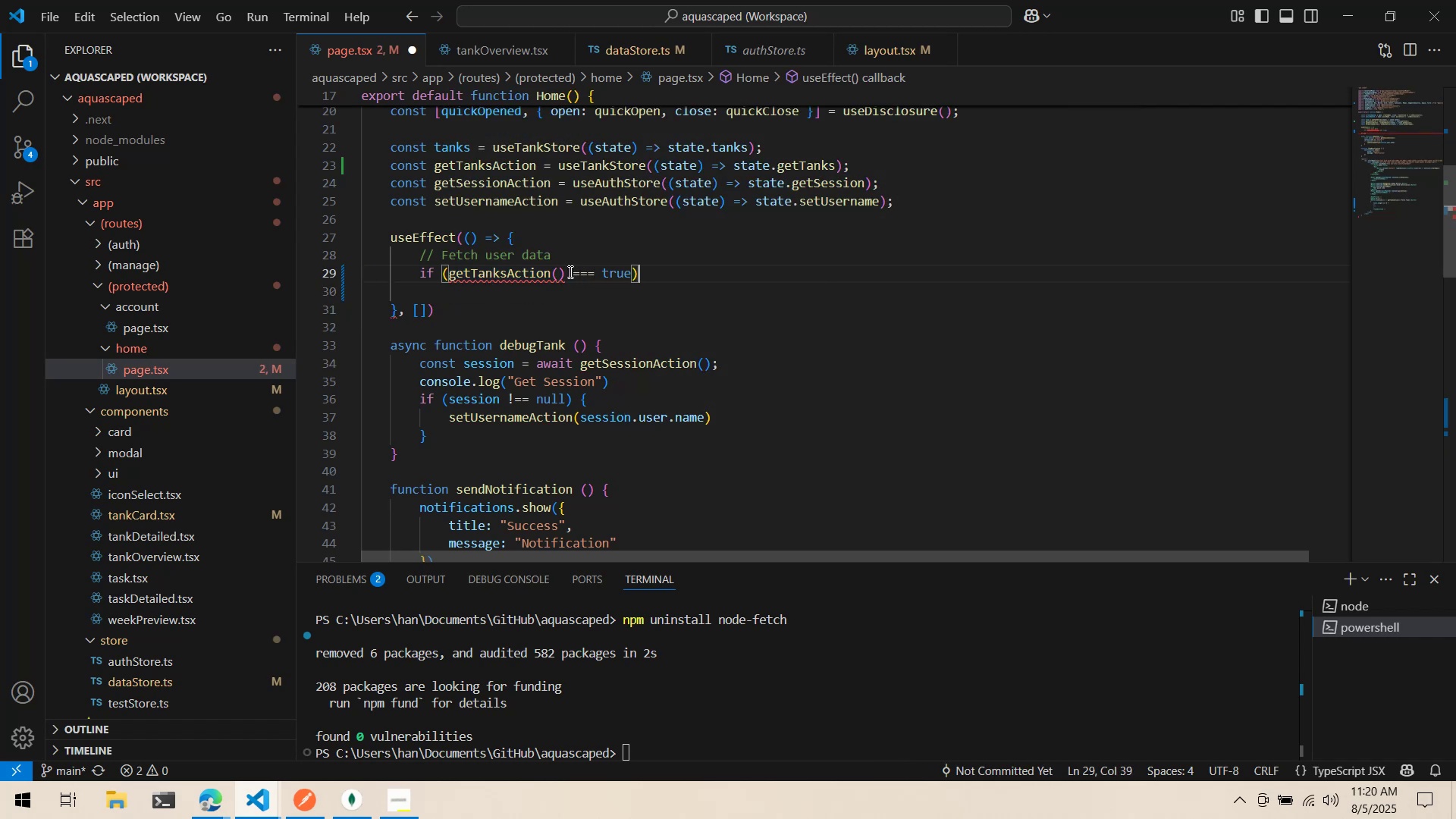 
key(Shift+ShiftLeft)
 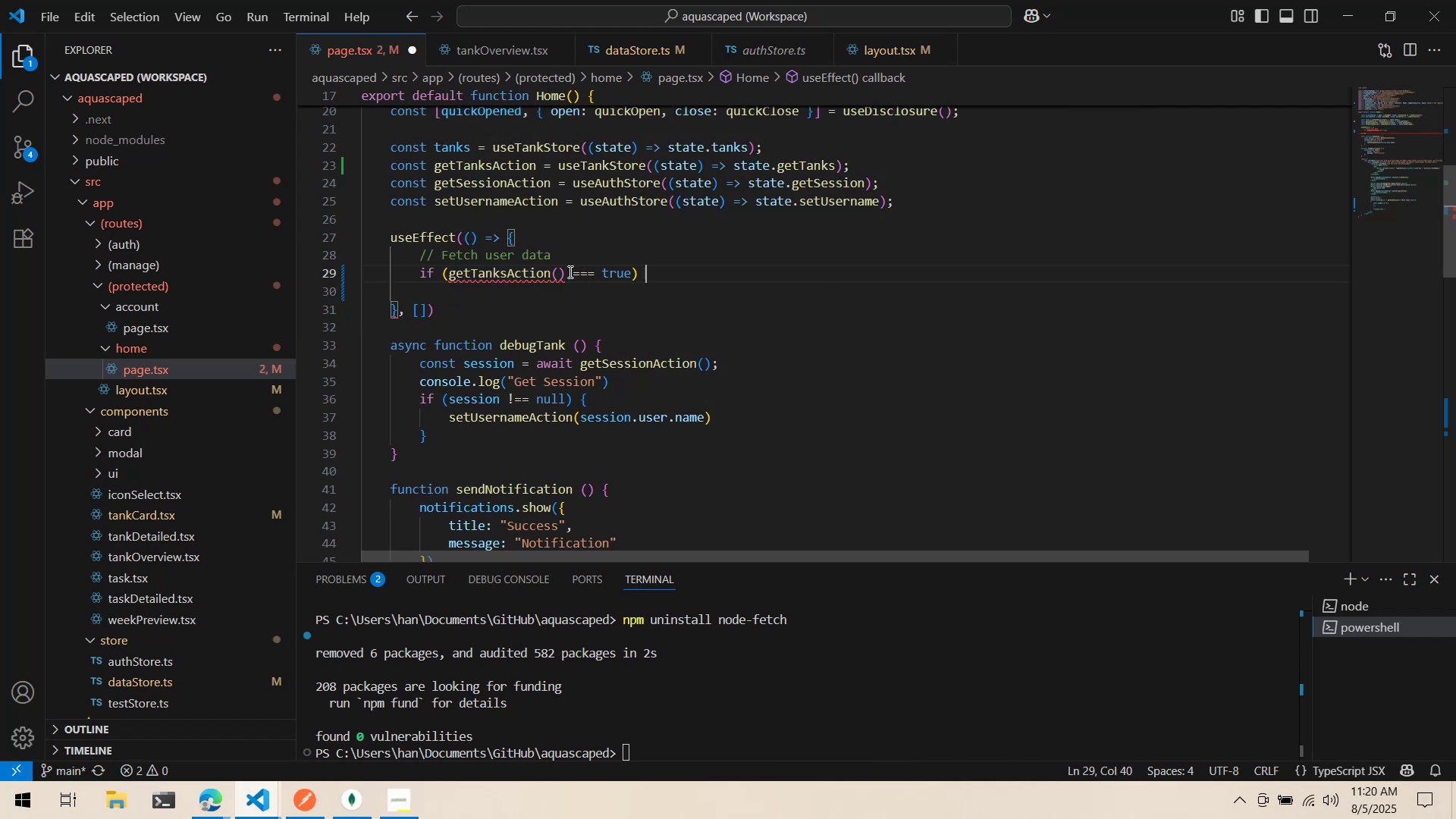 
key(Shift+BracketLeft)
 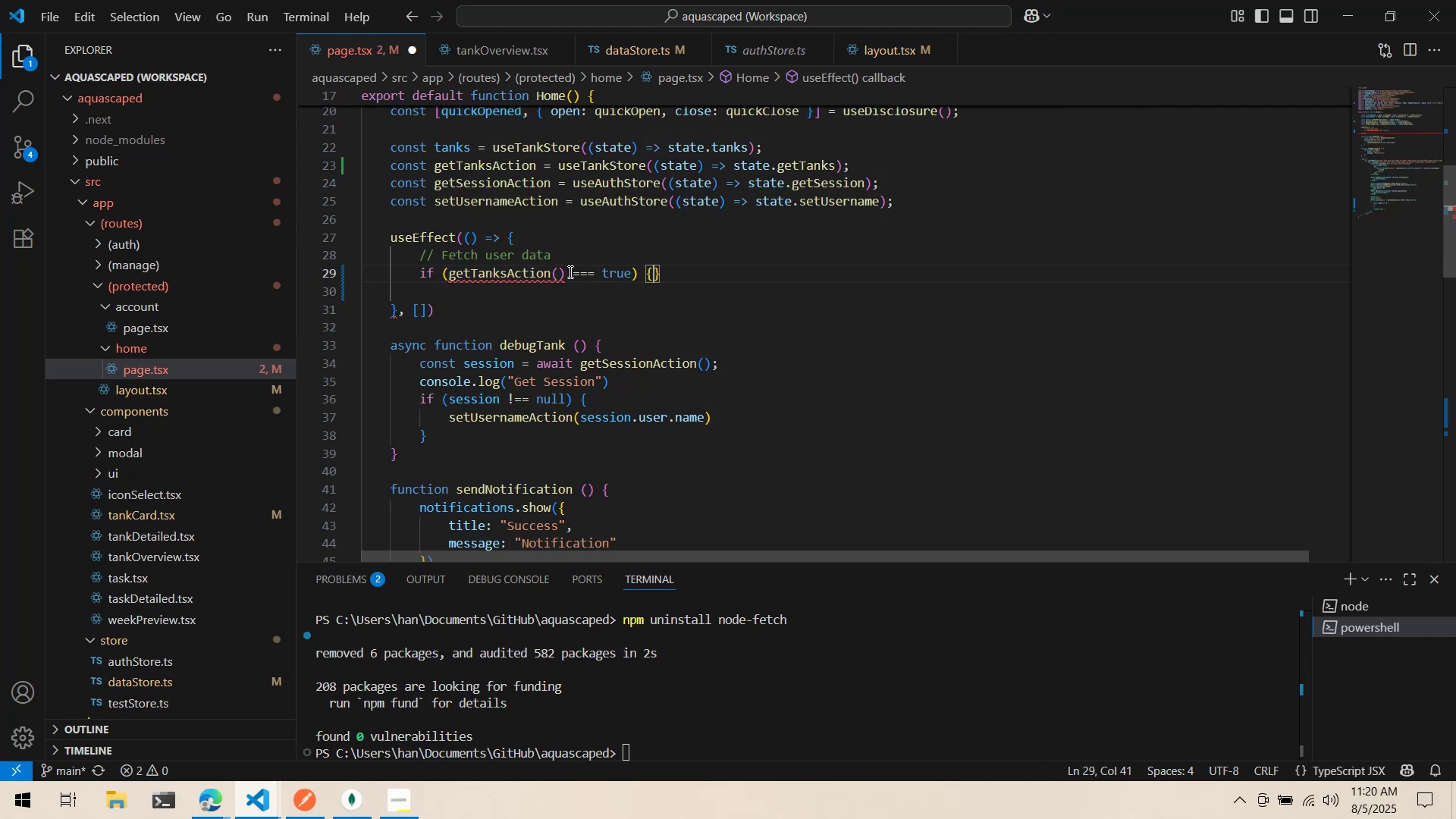 
key(Enter)
 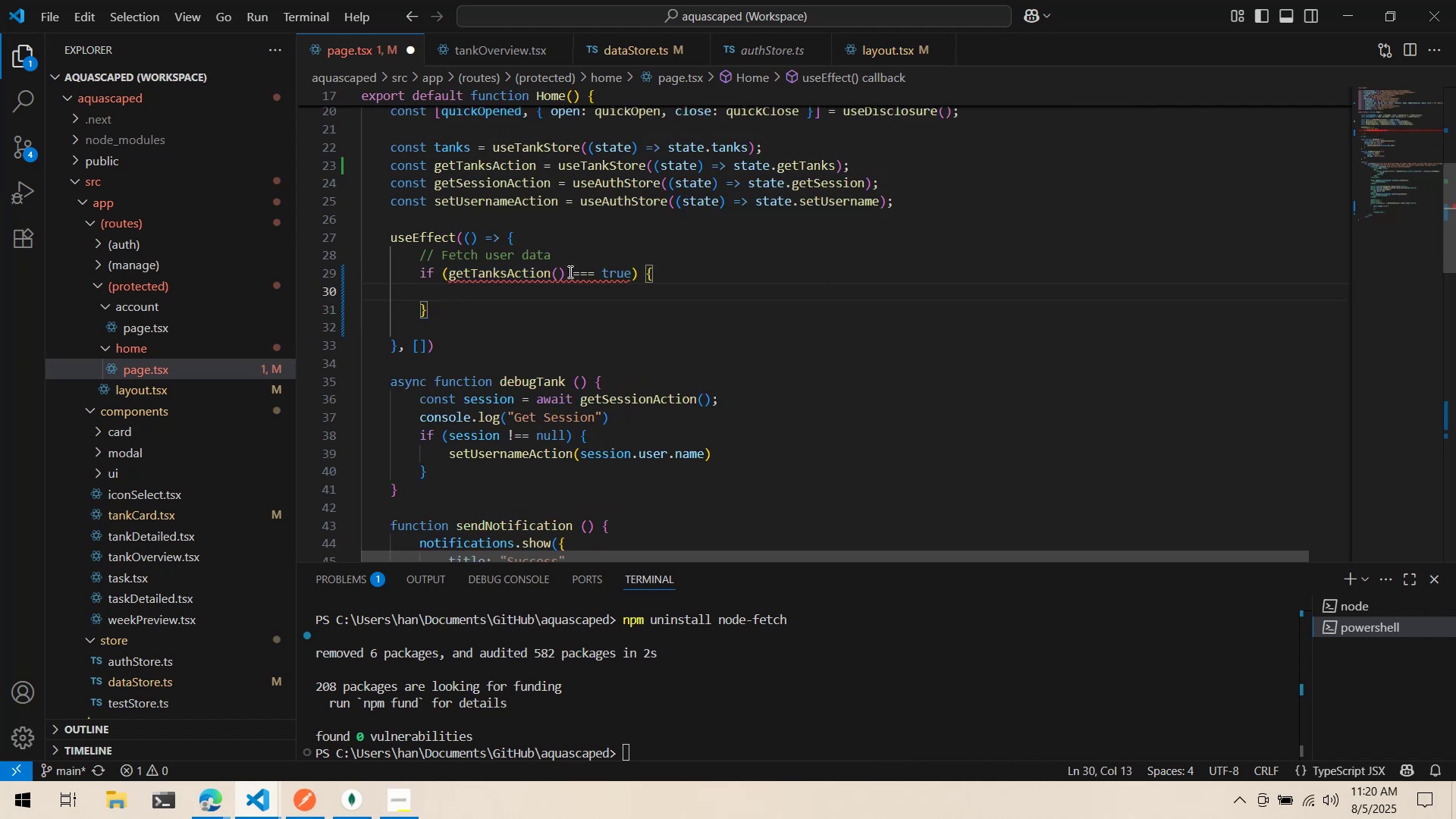 
mouse_move([520, 291])
 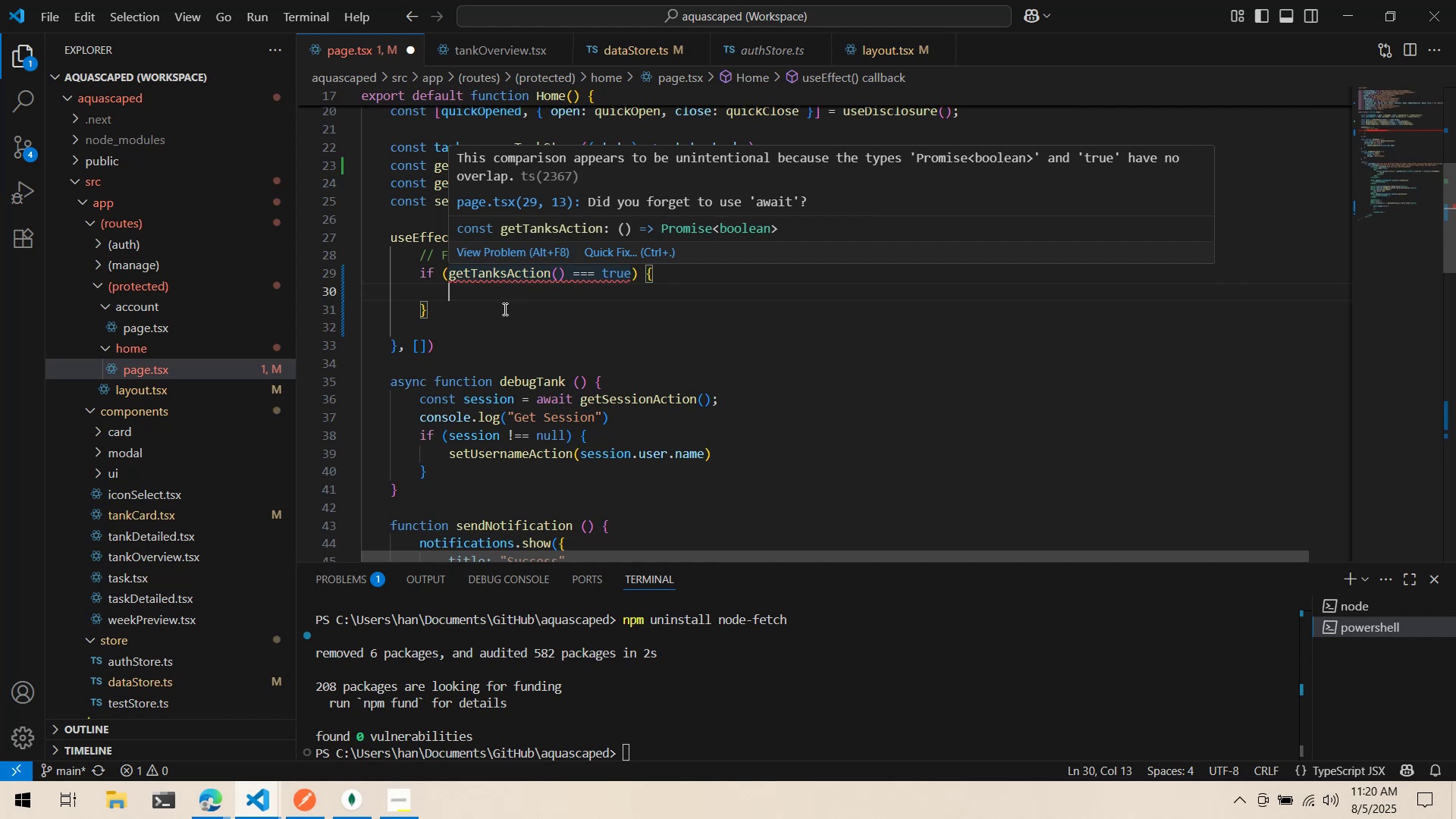 
left_click([504, 309])
 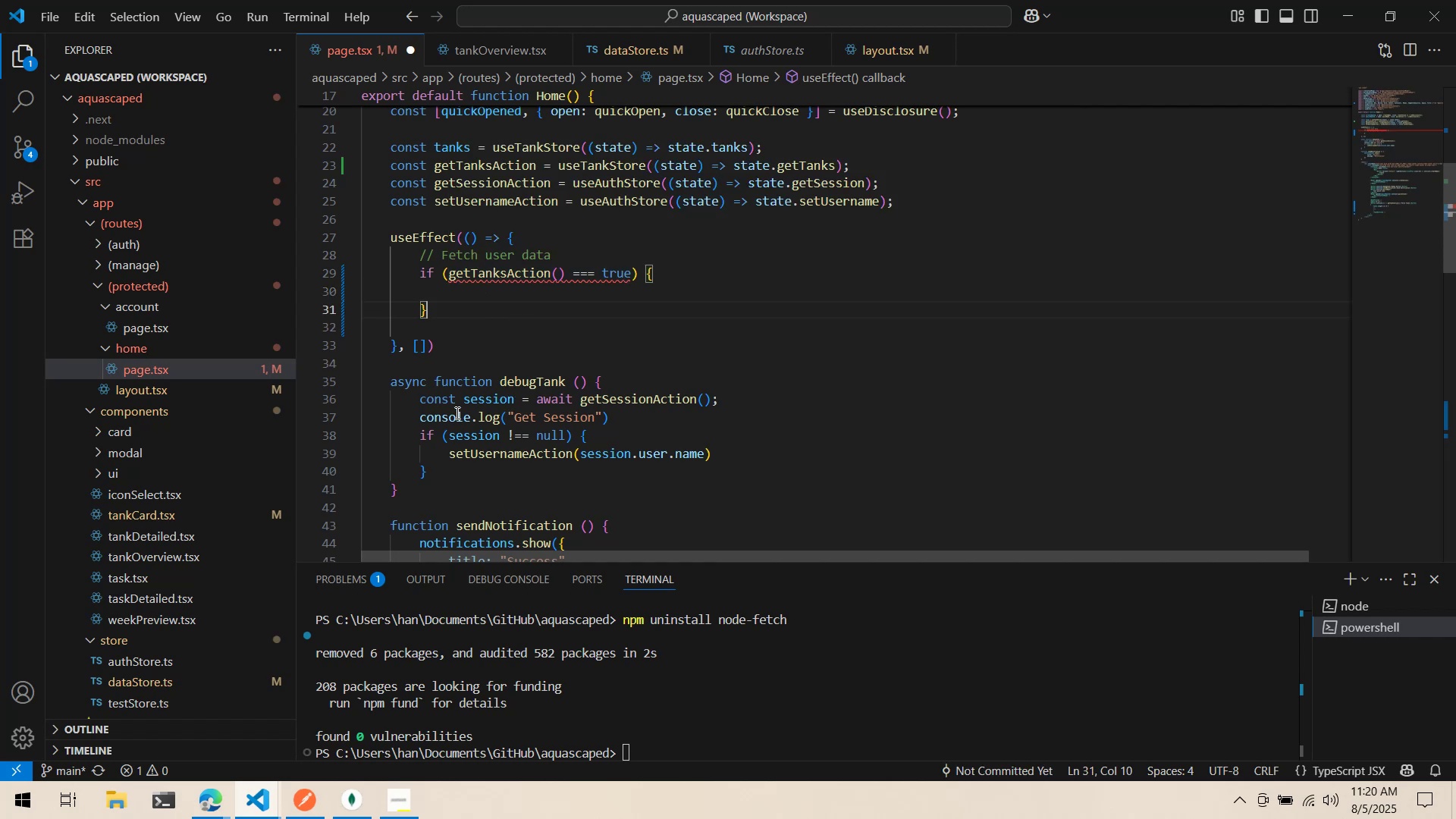 
mouse_move([498, 254])
 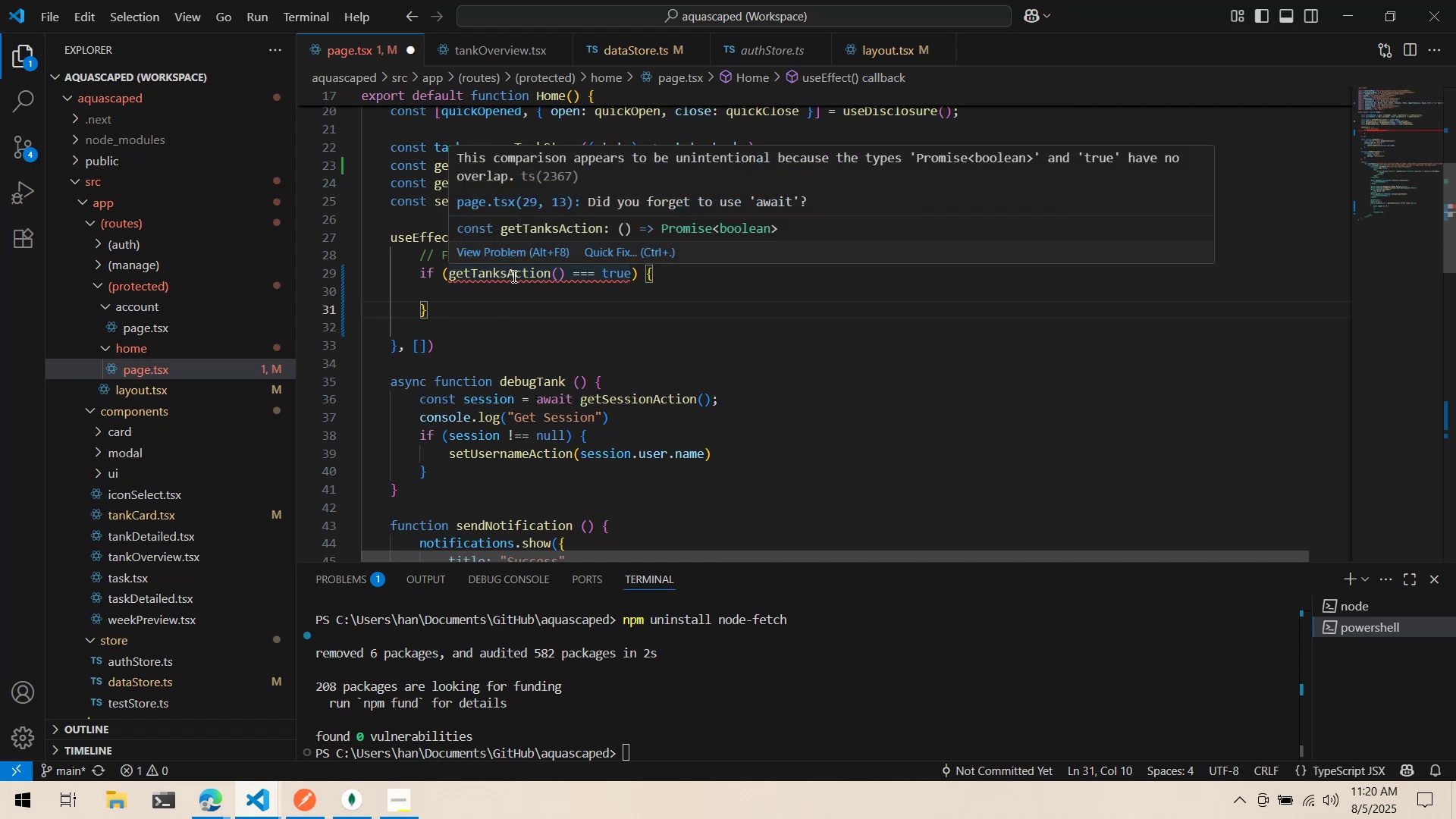 
left_click([487, 287])
 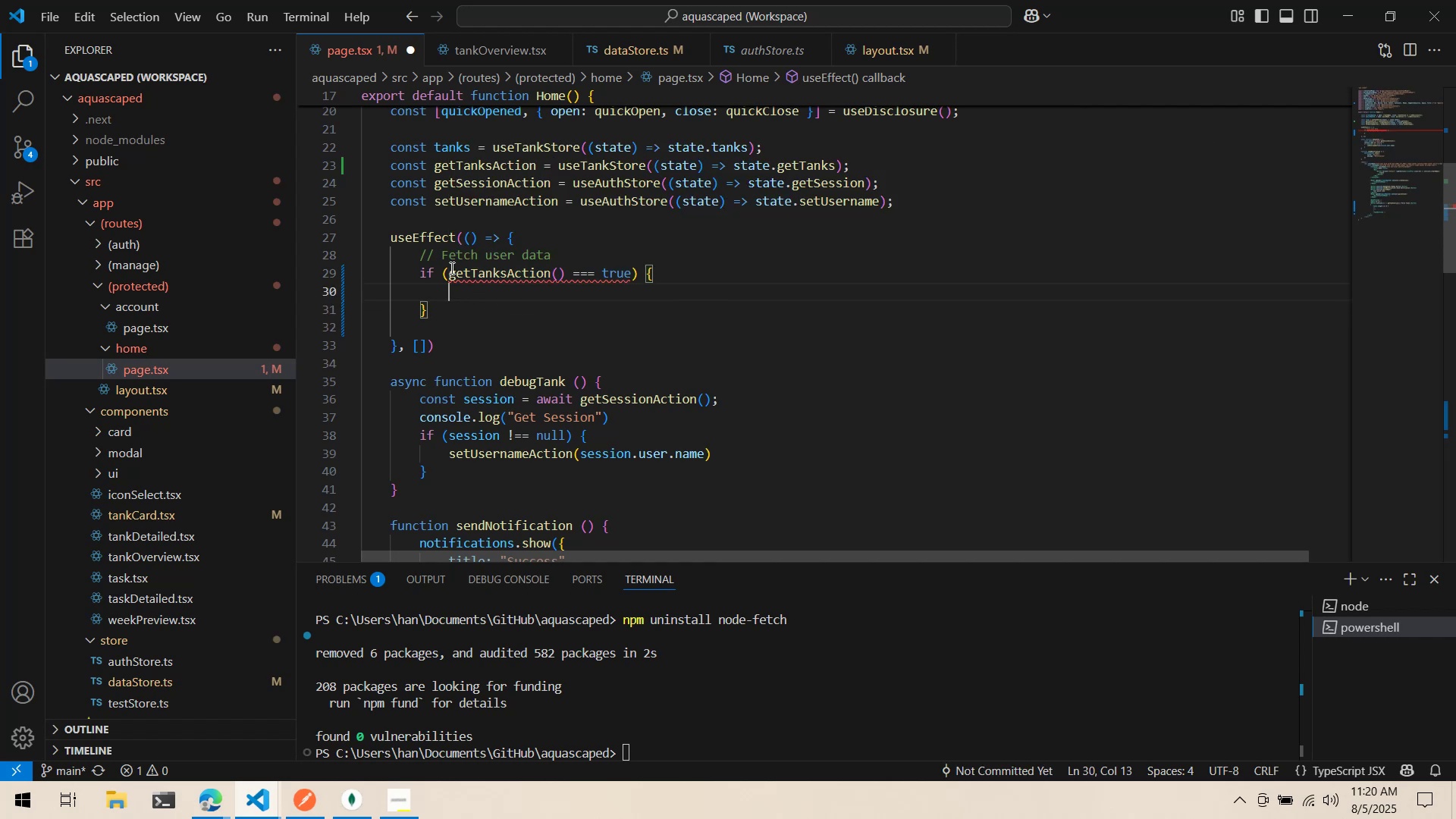 
left_click([450, 268])
 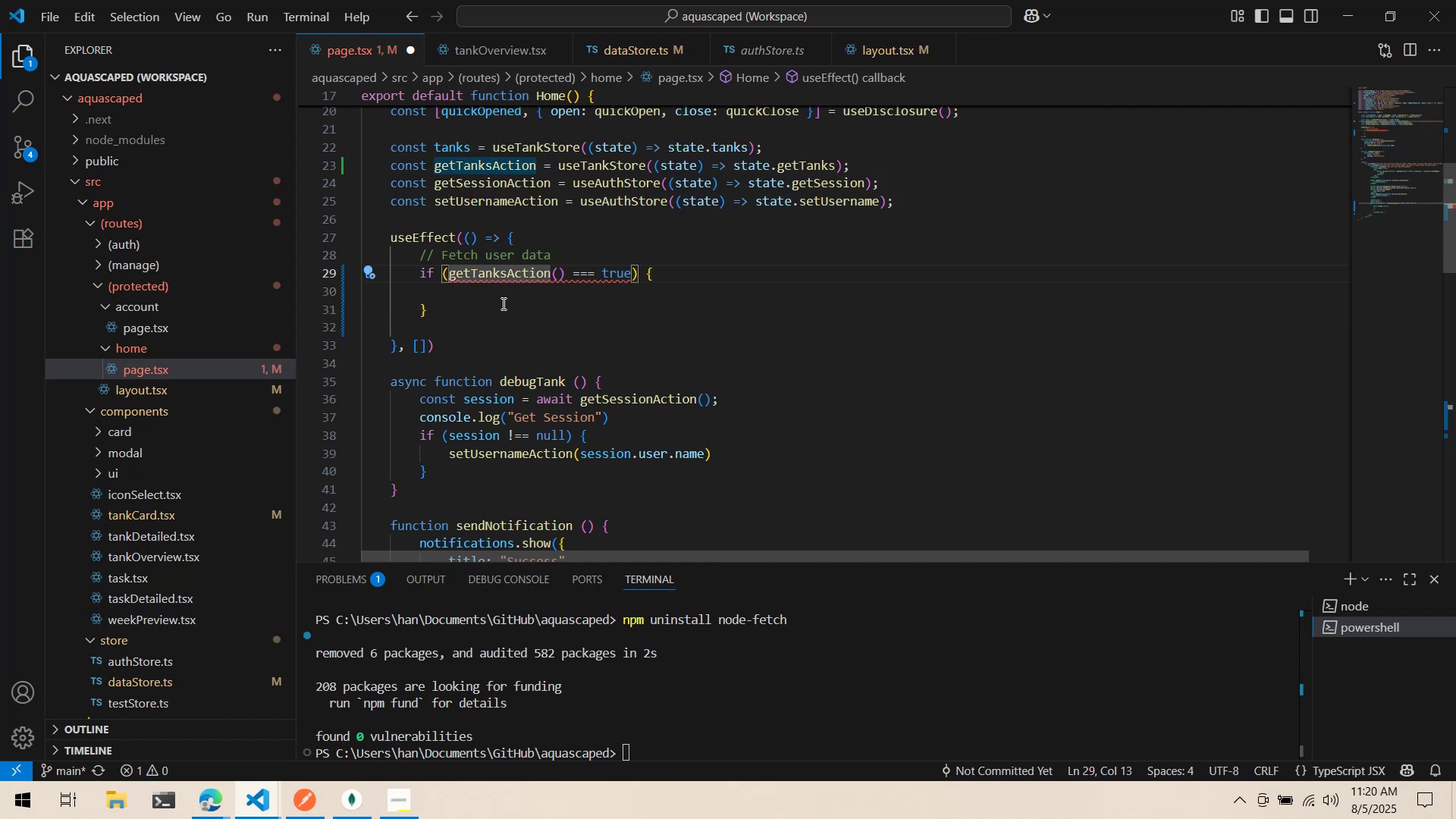 
type(await )
 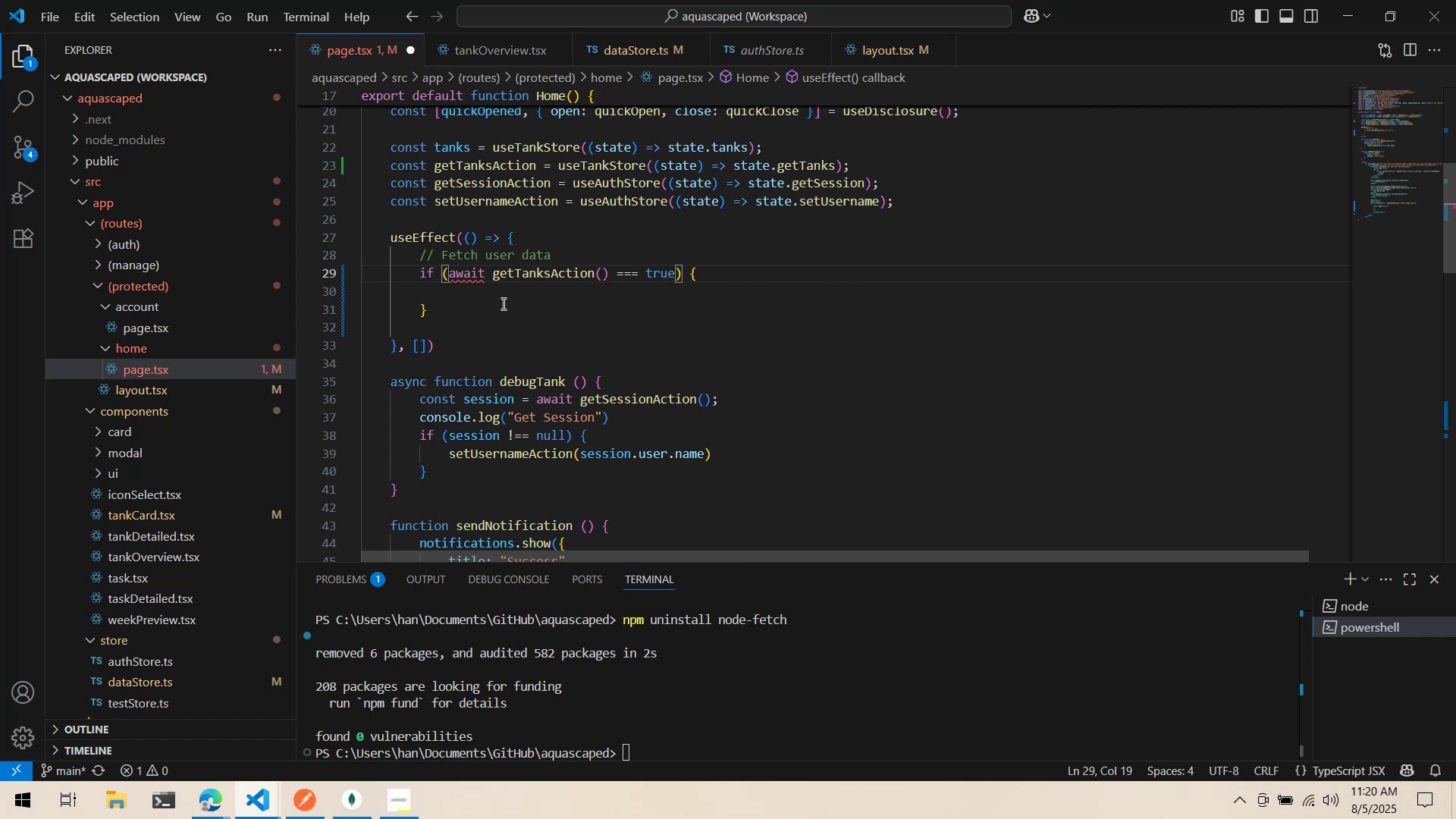 
key(Control+Z)
 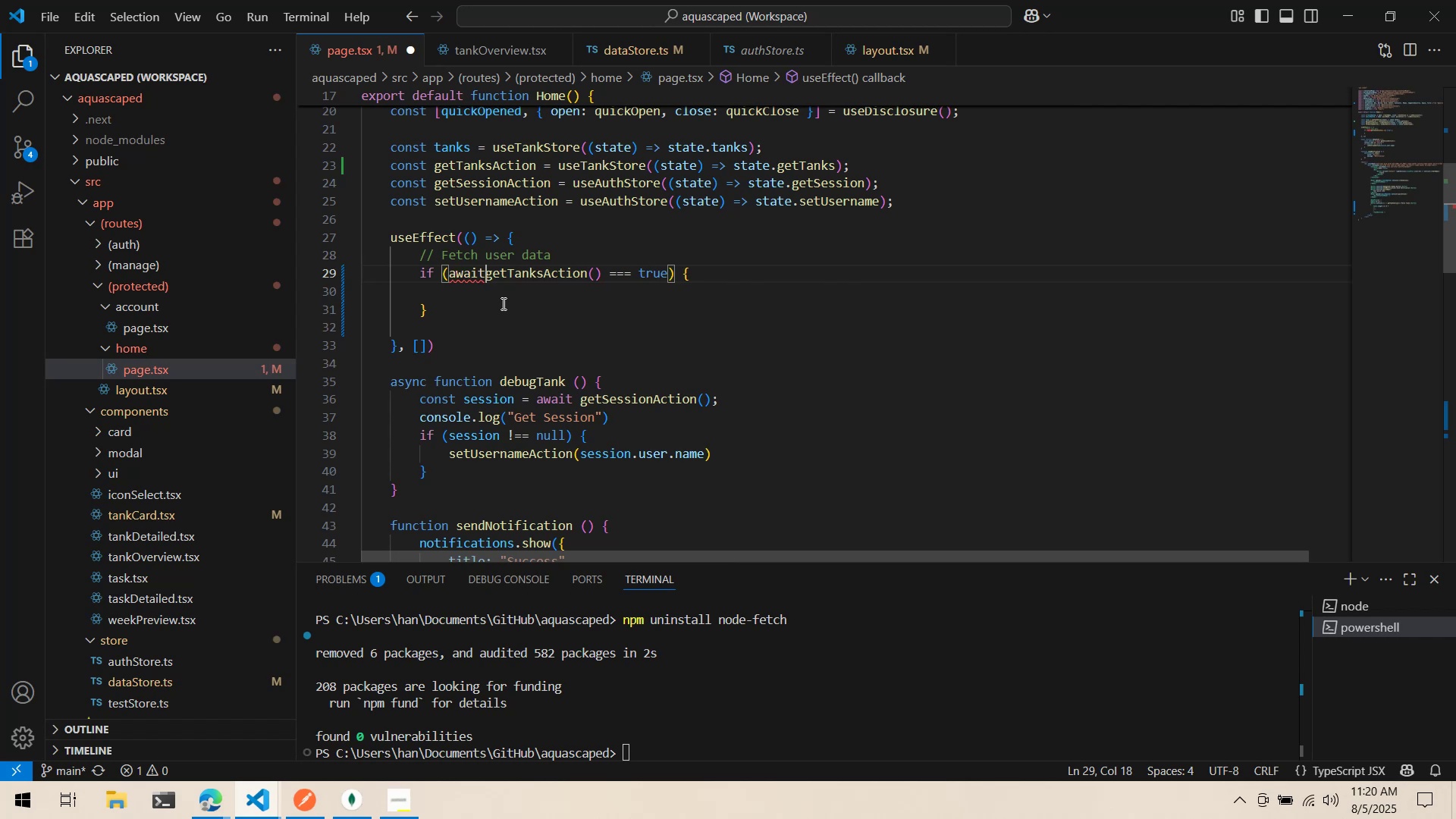 
key(Control+Z)
 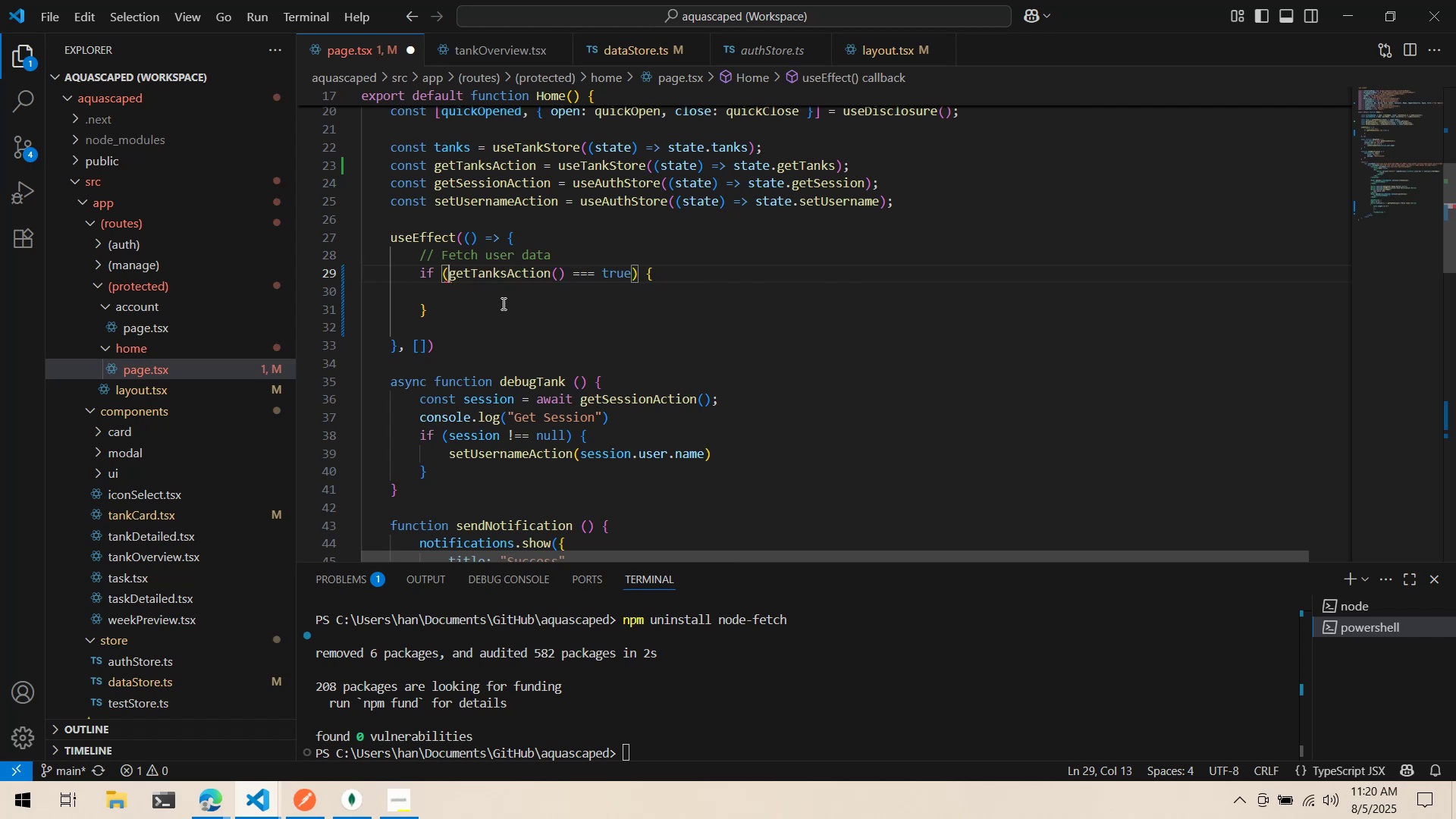 
key(Control+Z)
 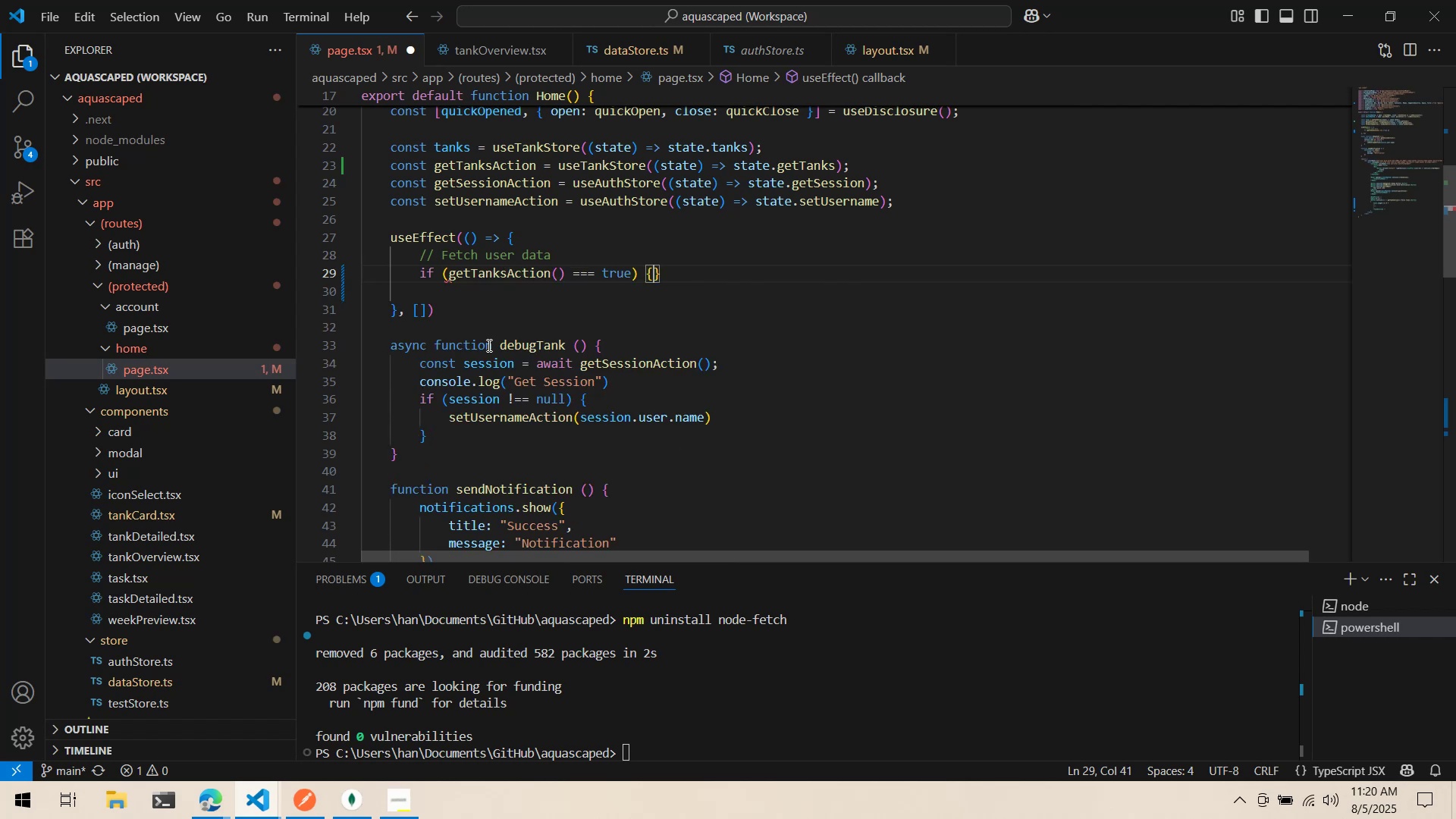 
key(Control+Z)
 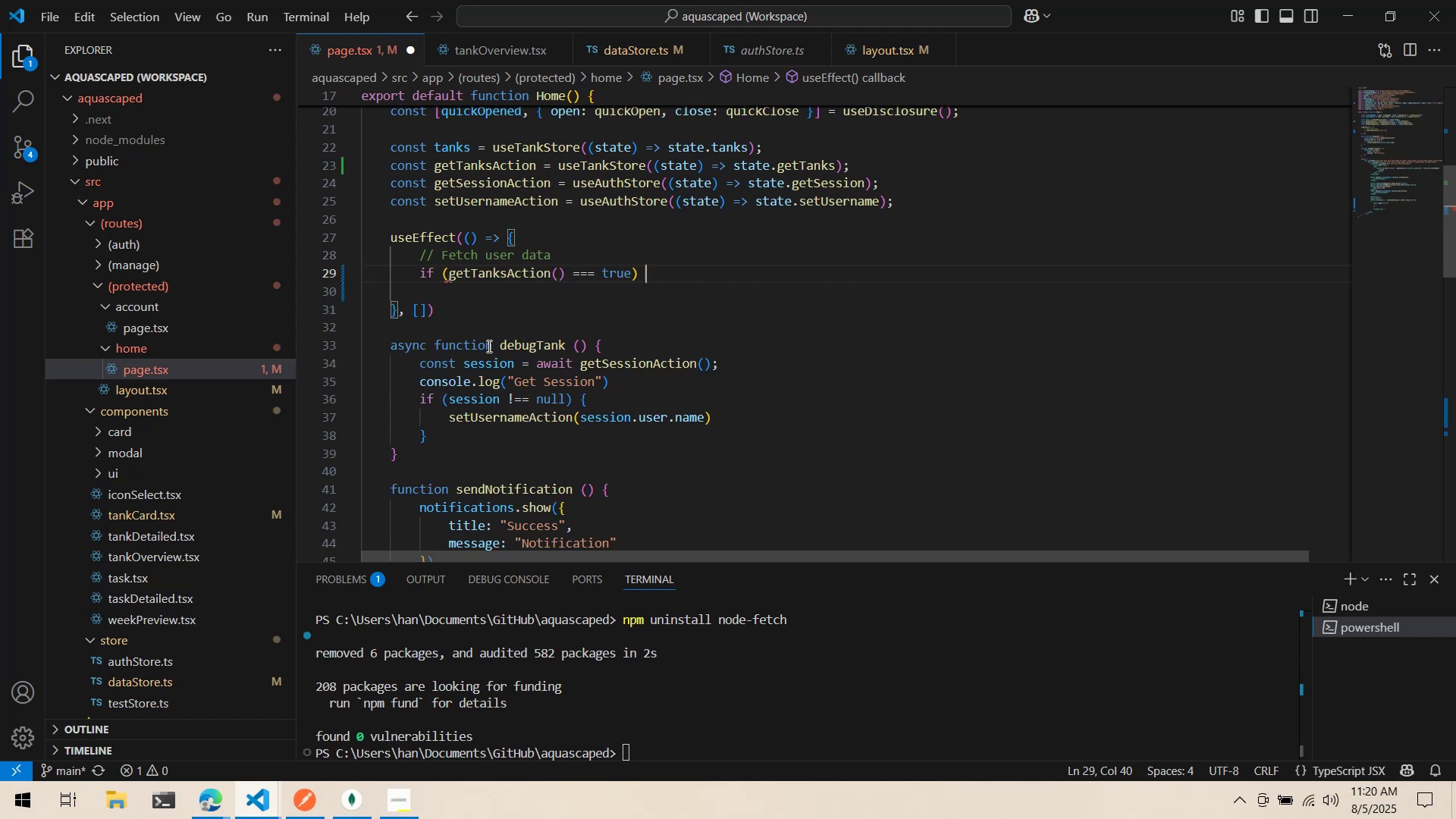 
key(Control+Z)
 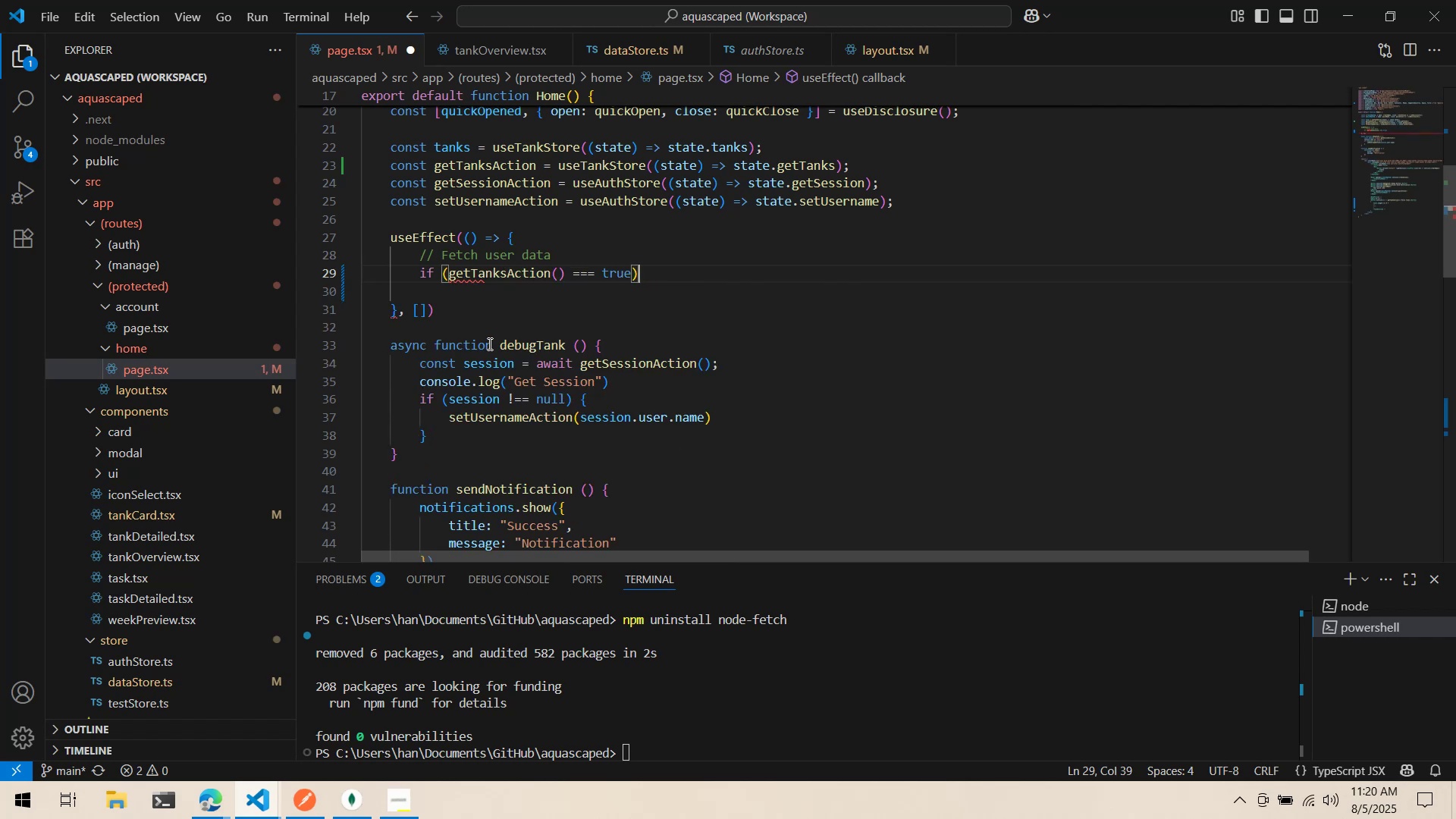 
key(Control+Z)
 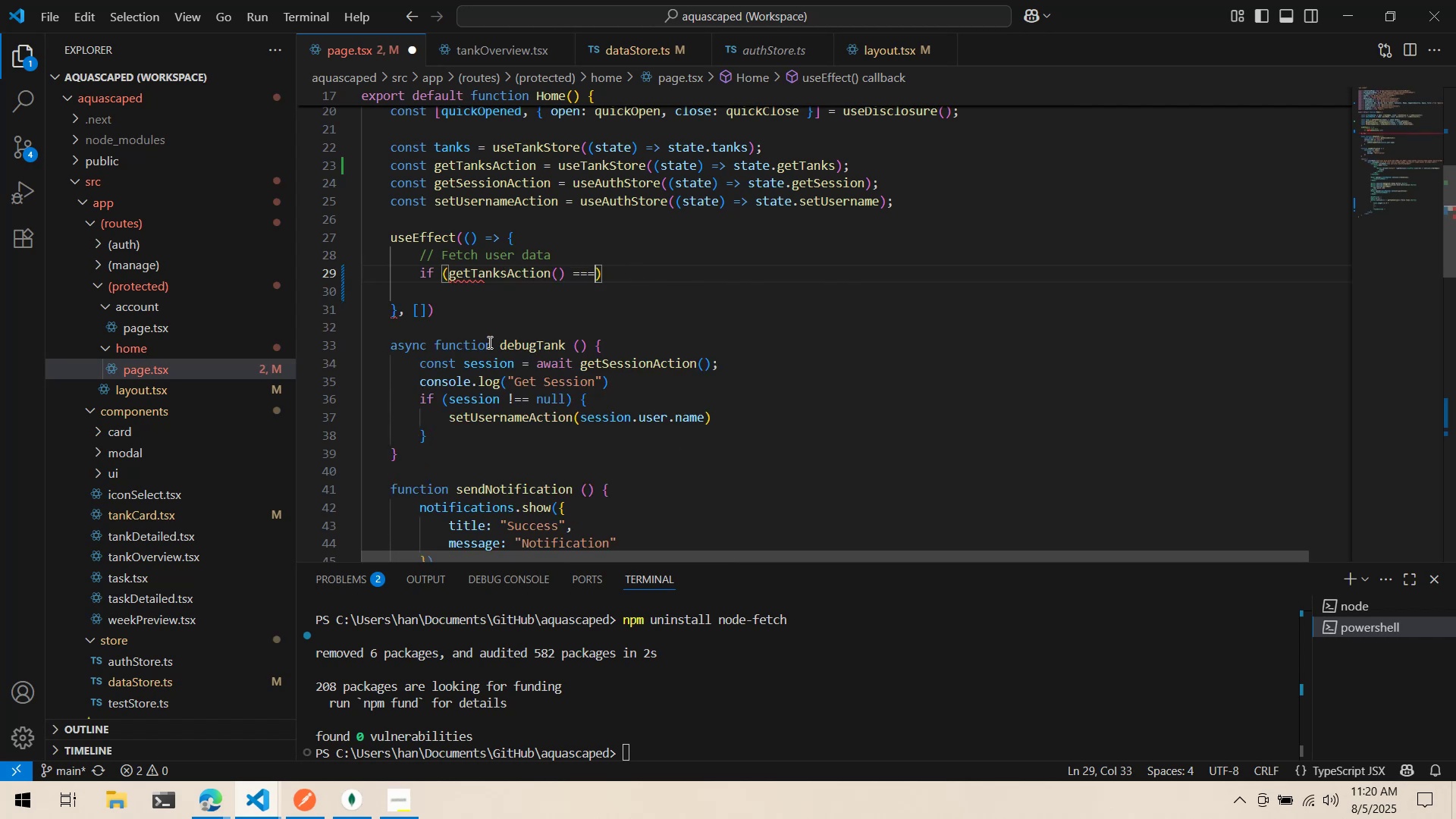 
key(Control+Z)
 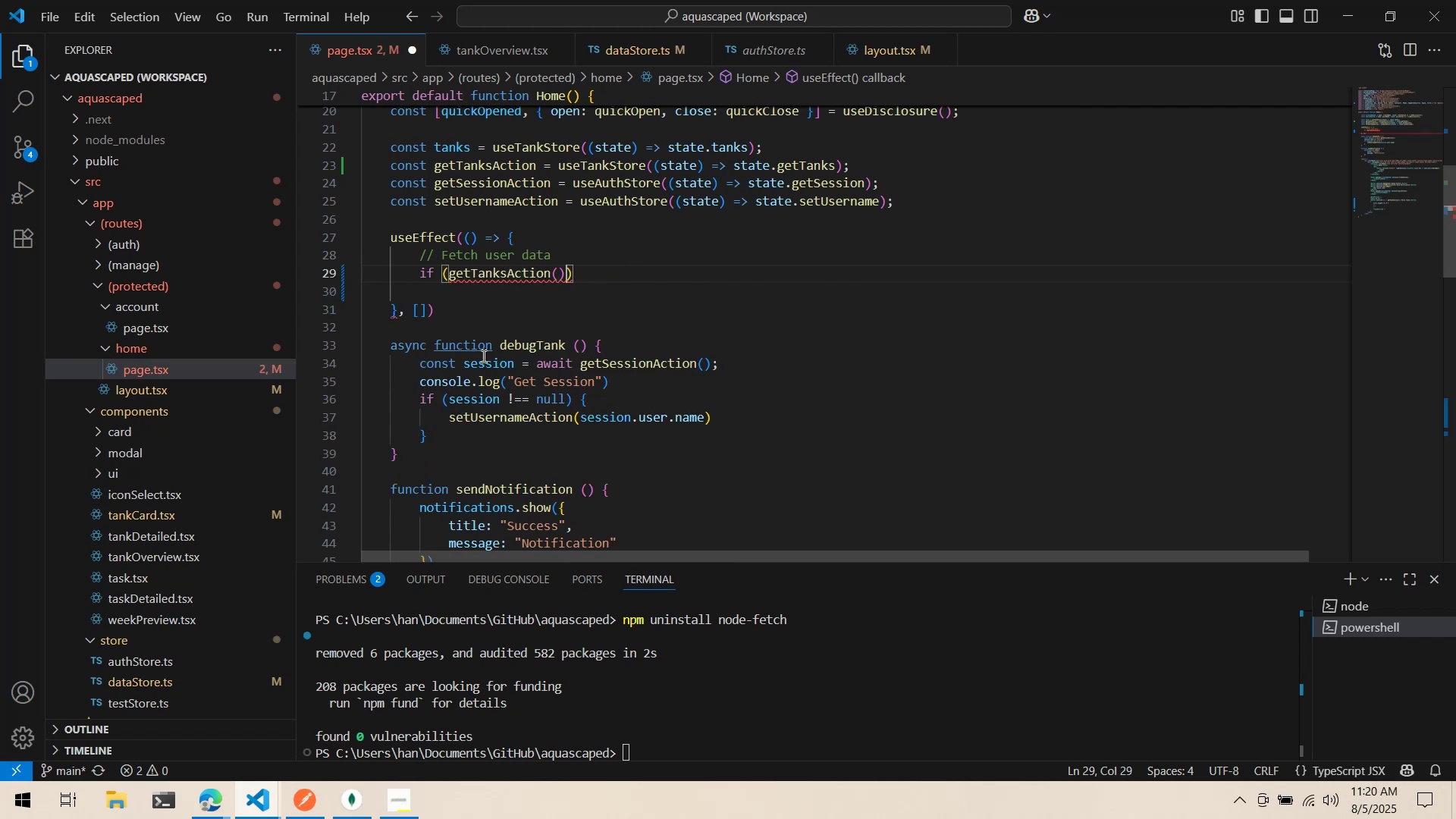 
key(Control+Z)
 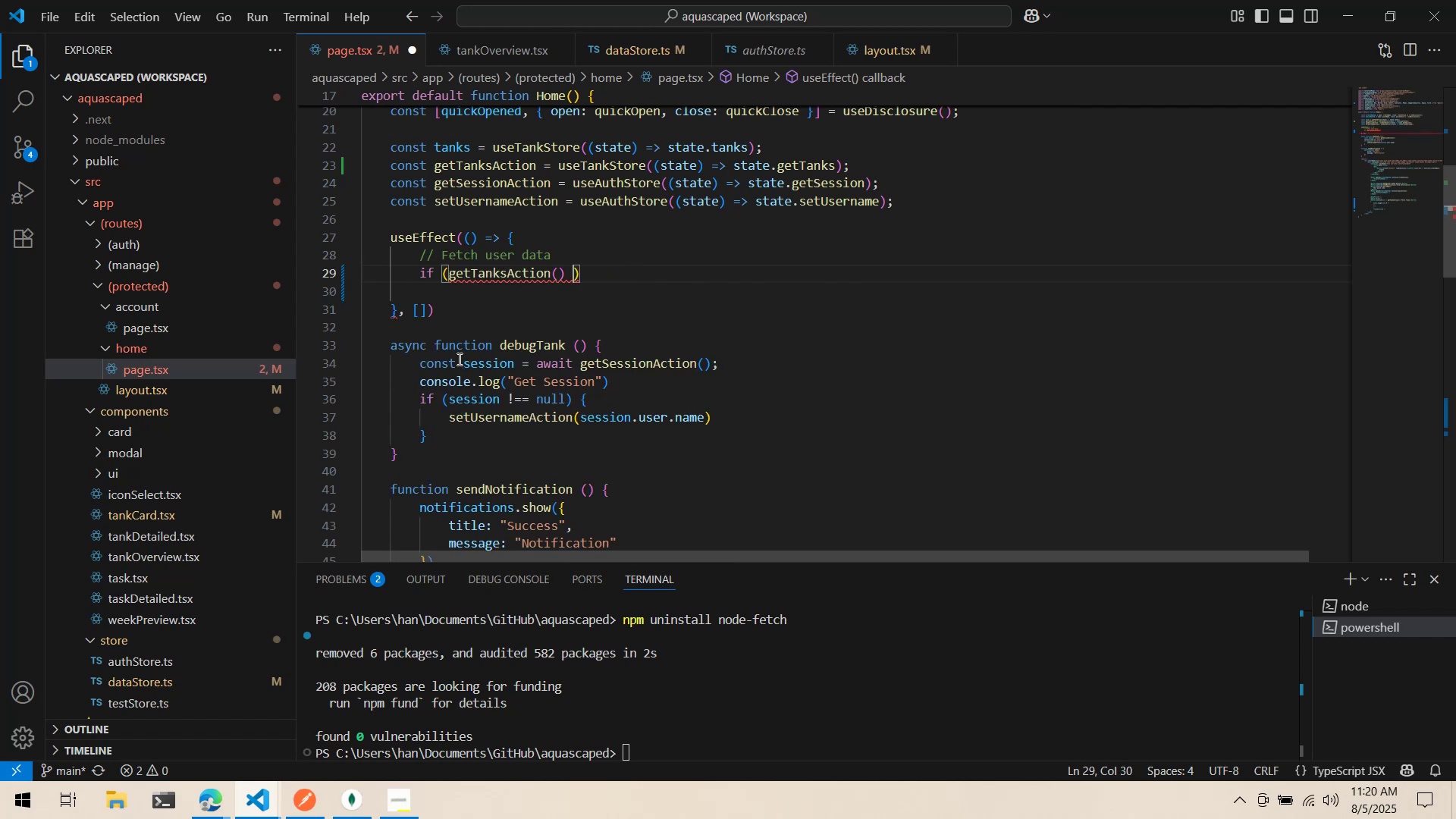 
key(Control+Z)
 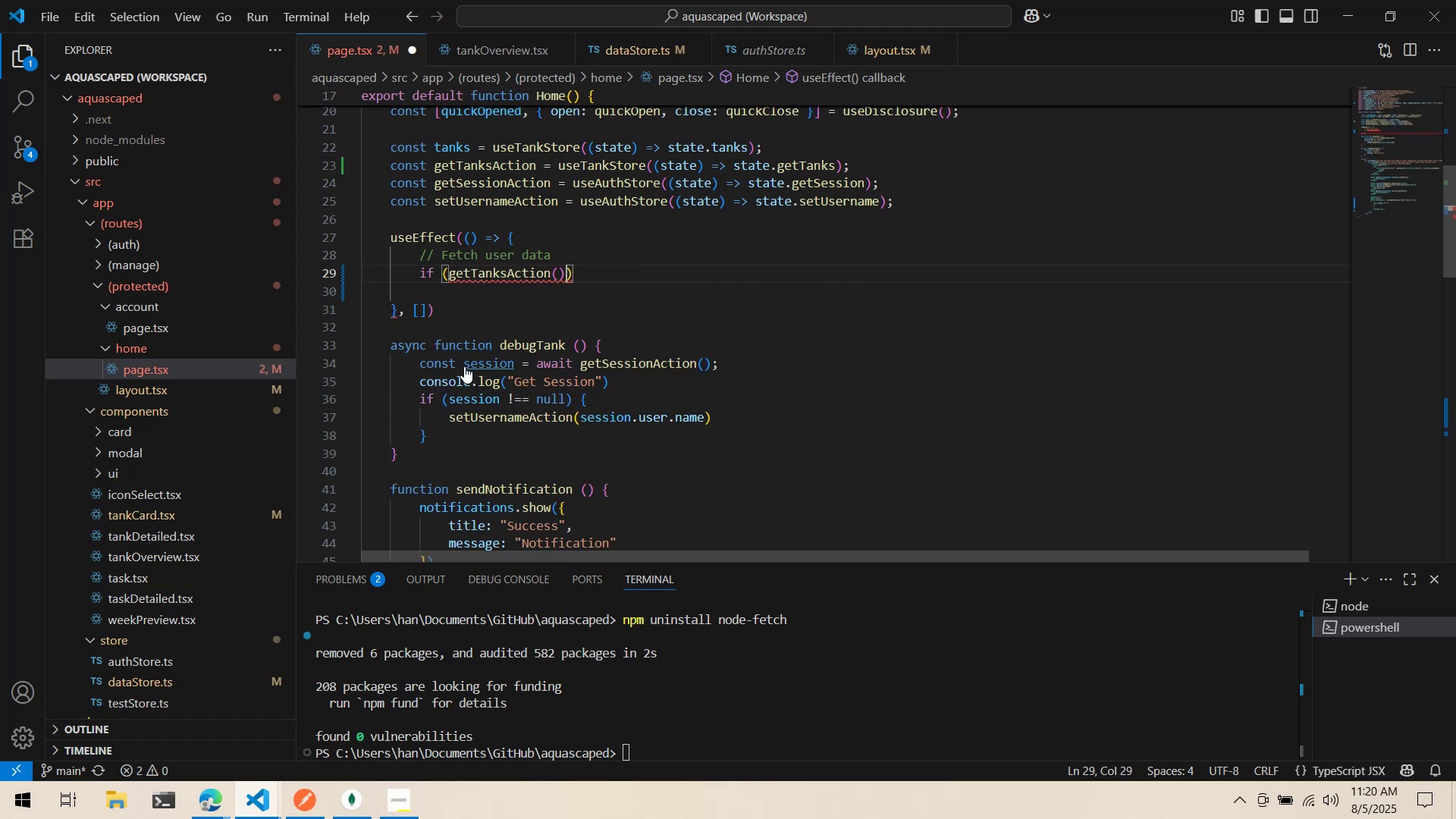 
key(Control+Z)
 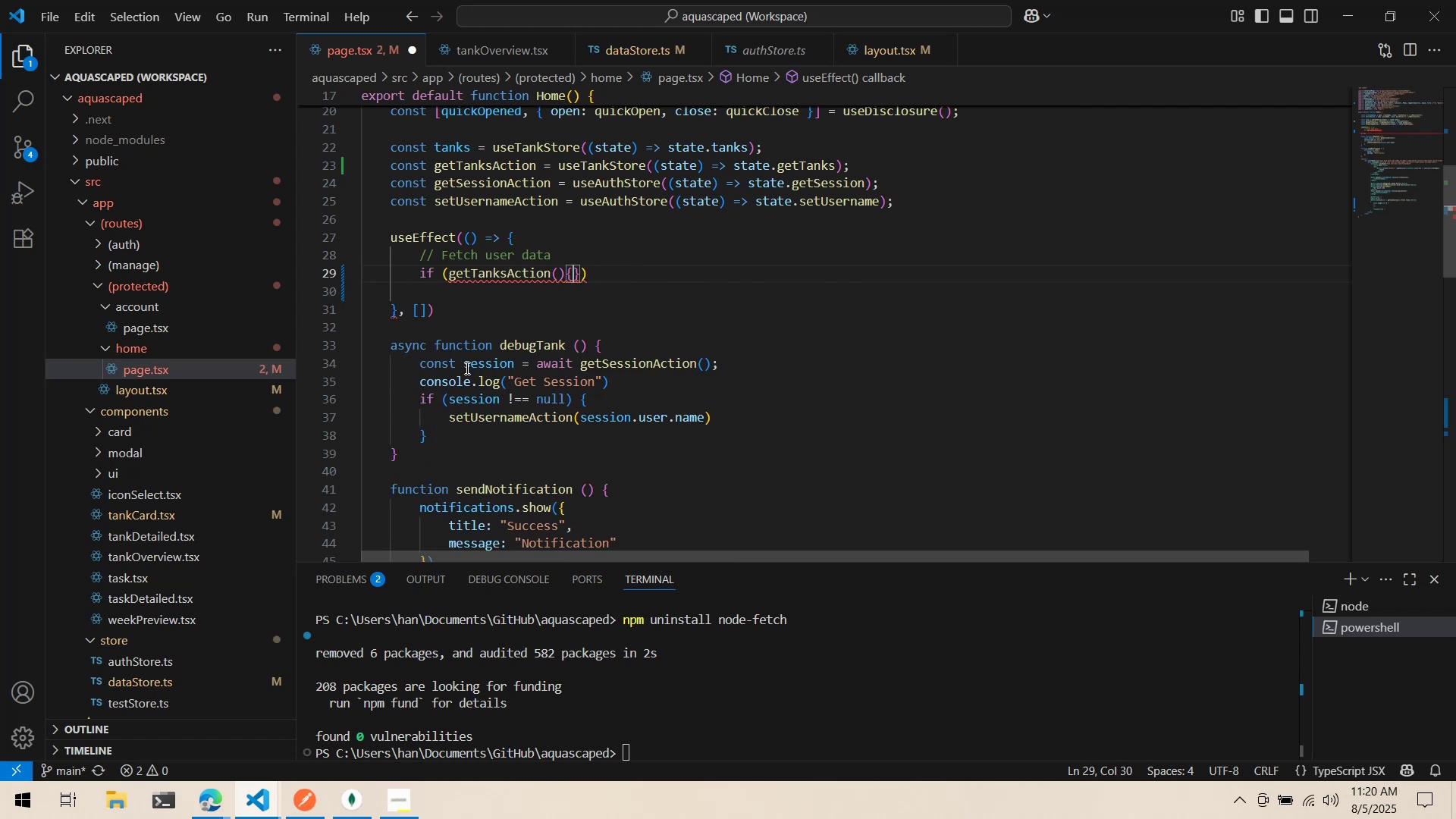 
key(Control+Z)
 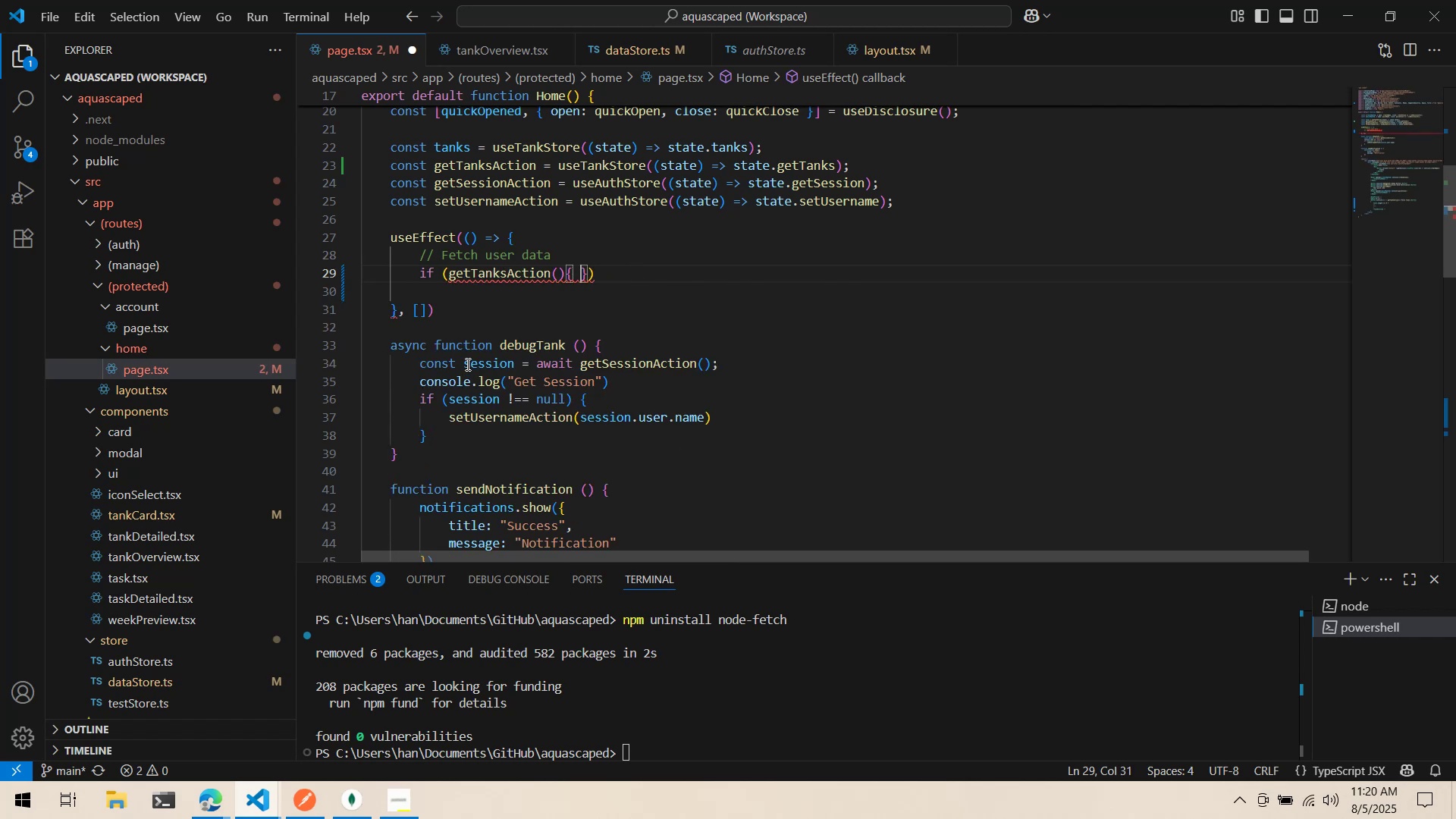 
key(Control+Z)
 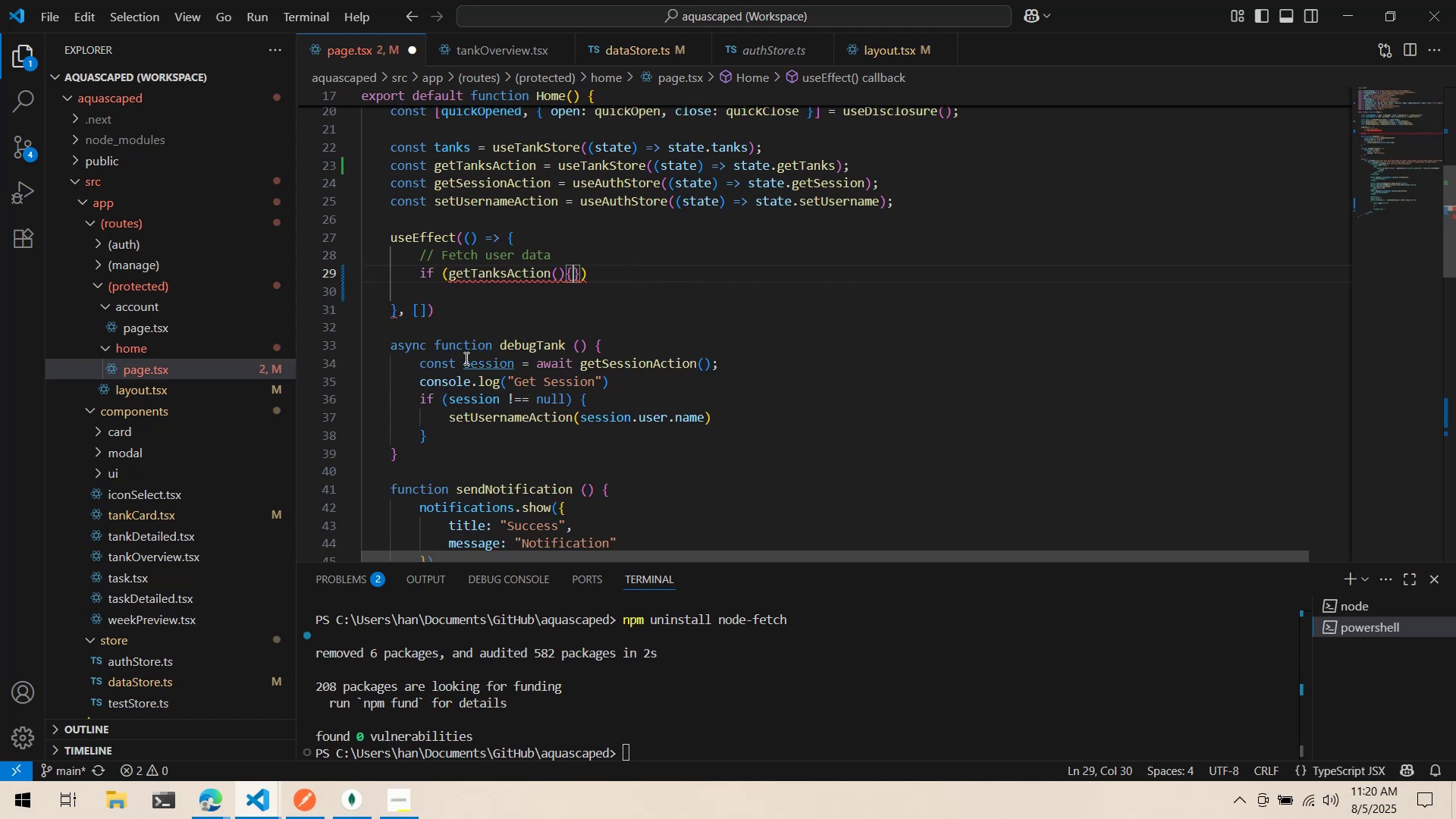 
key(Control+Z)
 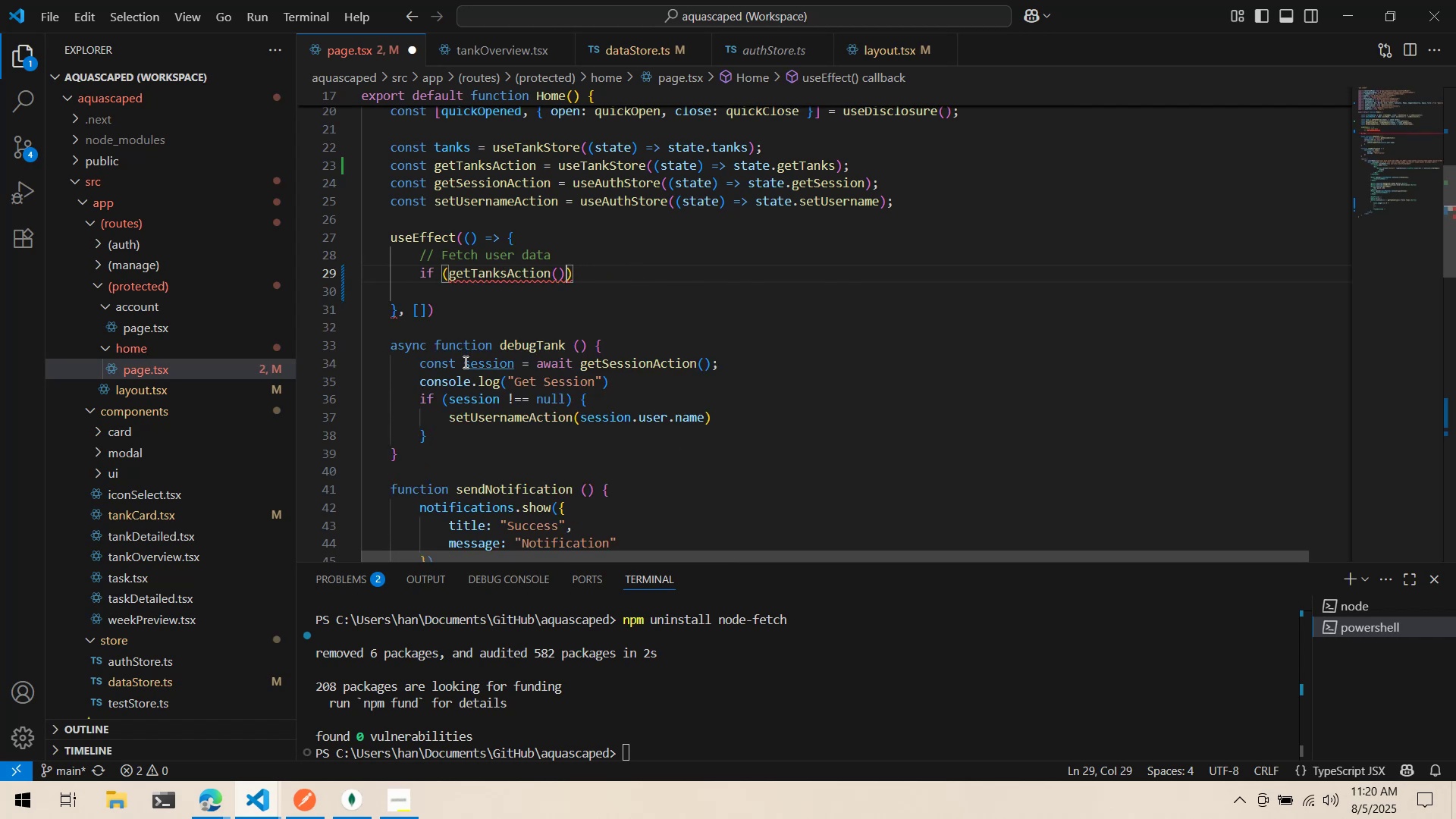 
key(Control+Z)
 